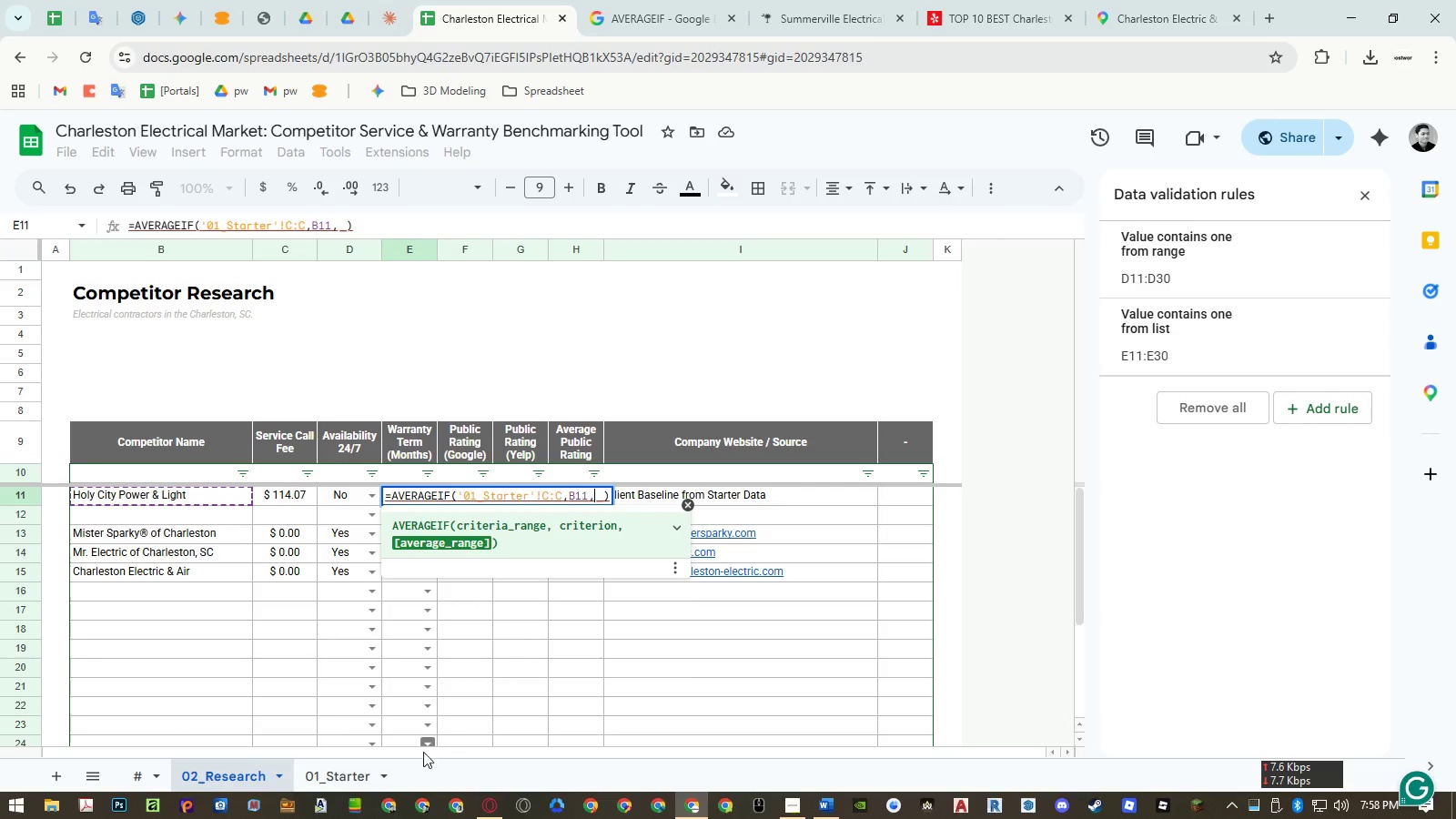 
left_click([347, 769])
 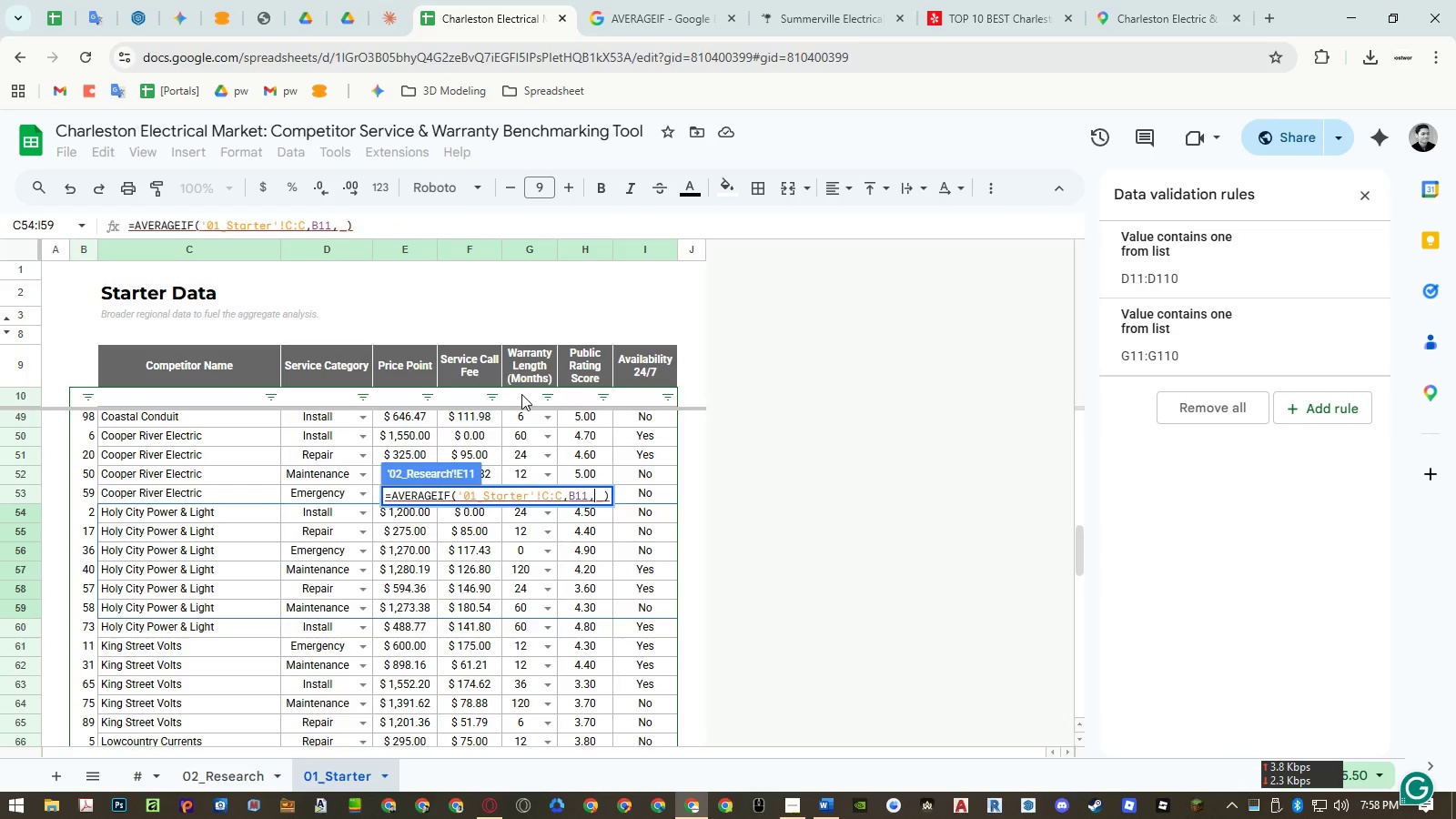 
left_click([524, 258])
 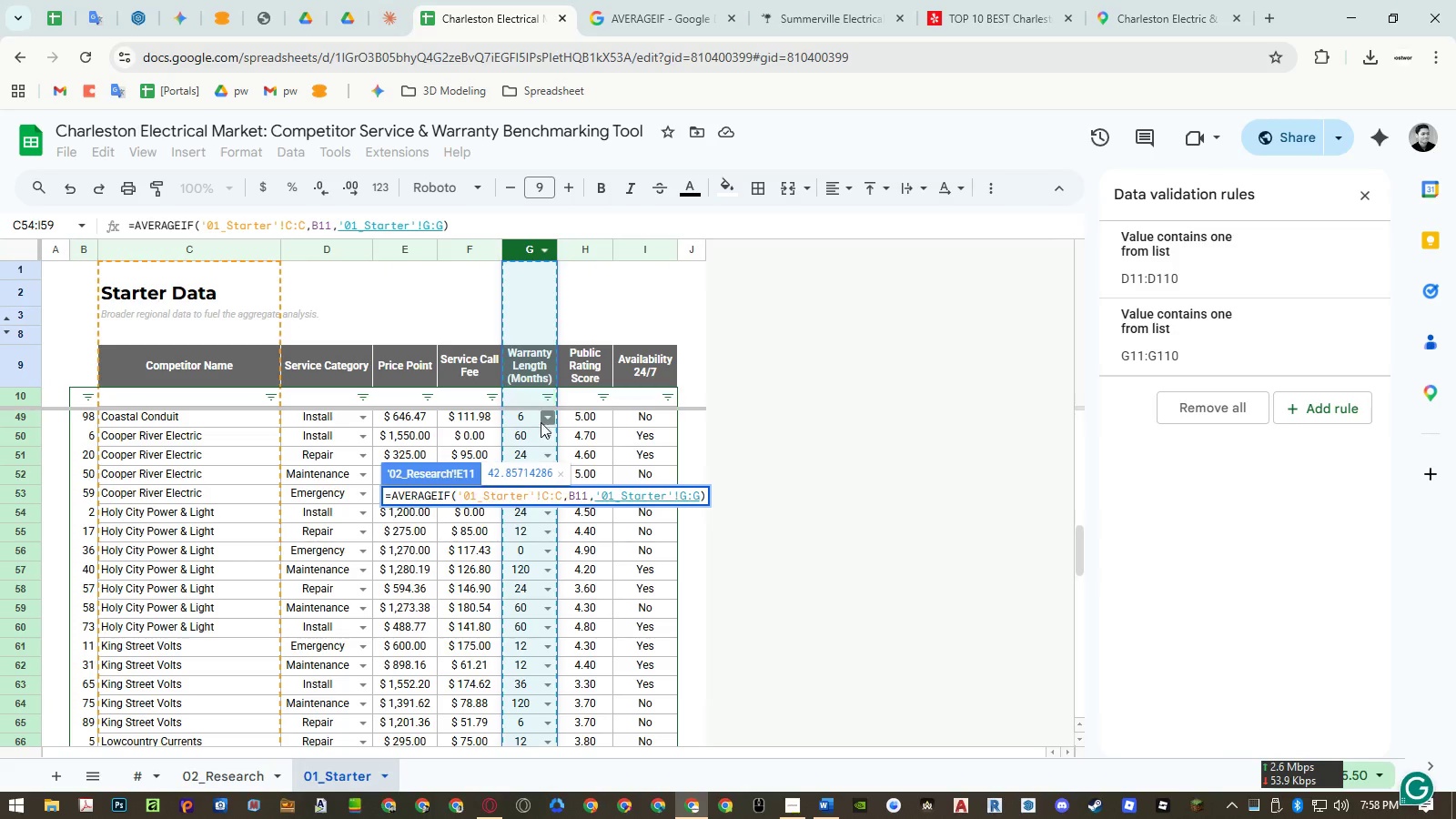 
key(Enter)
 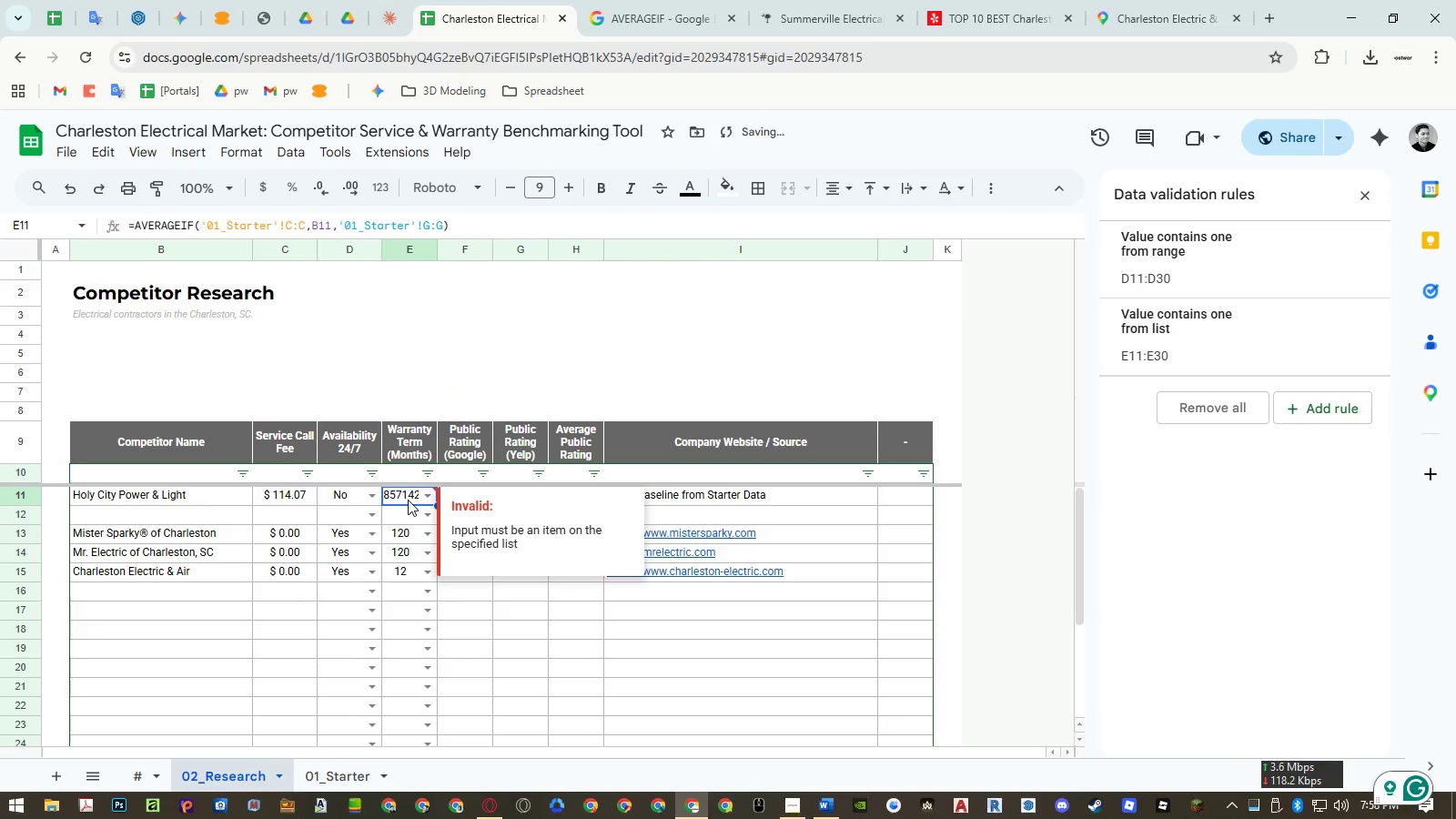 
key(Control+ControlLeft)
 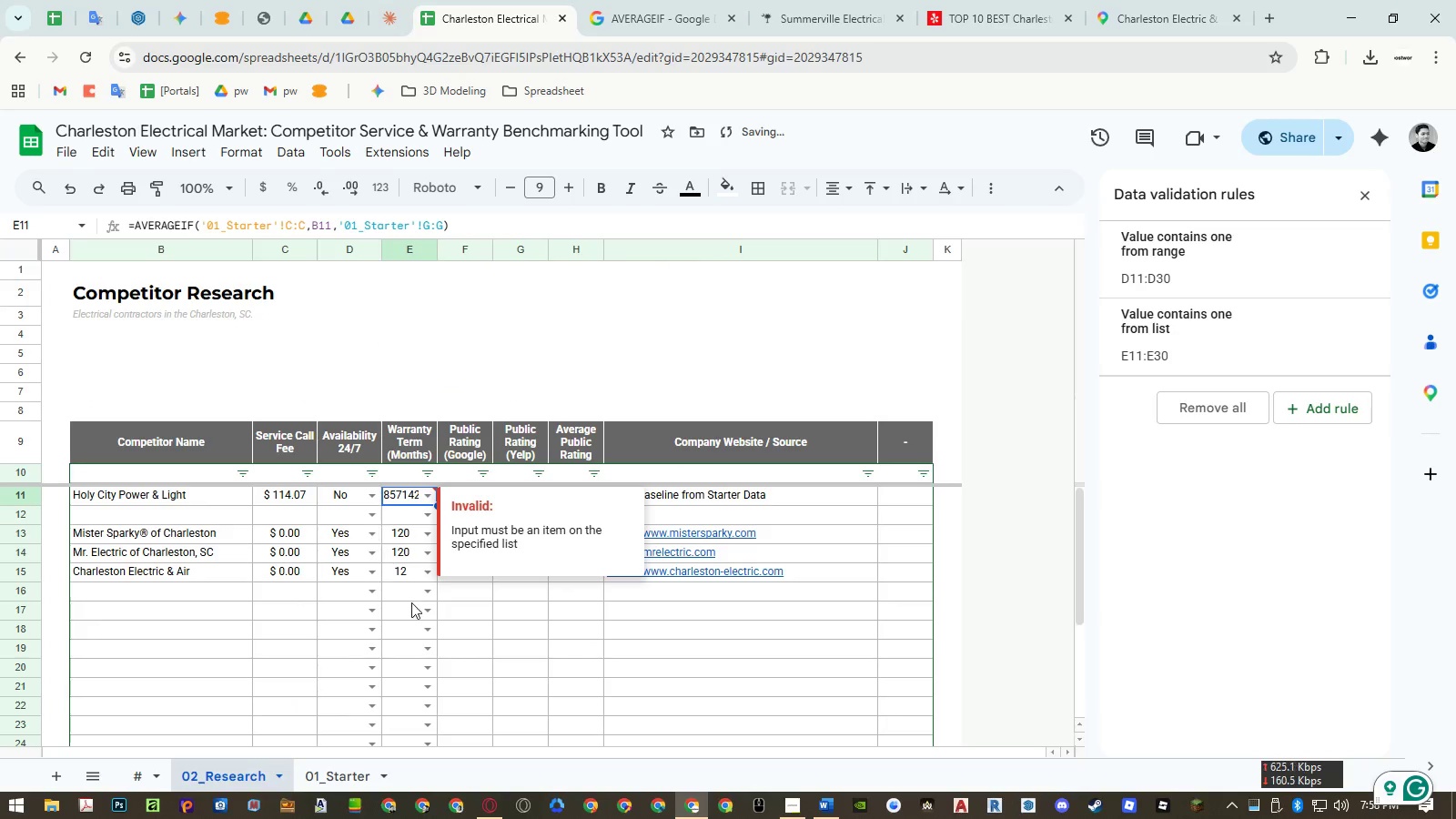 
key(Control+C)
 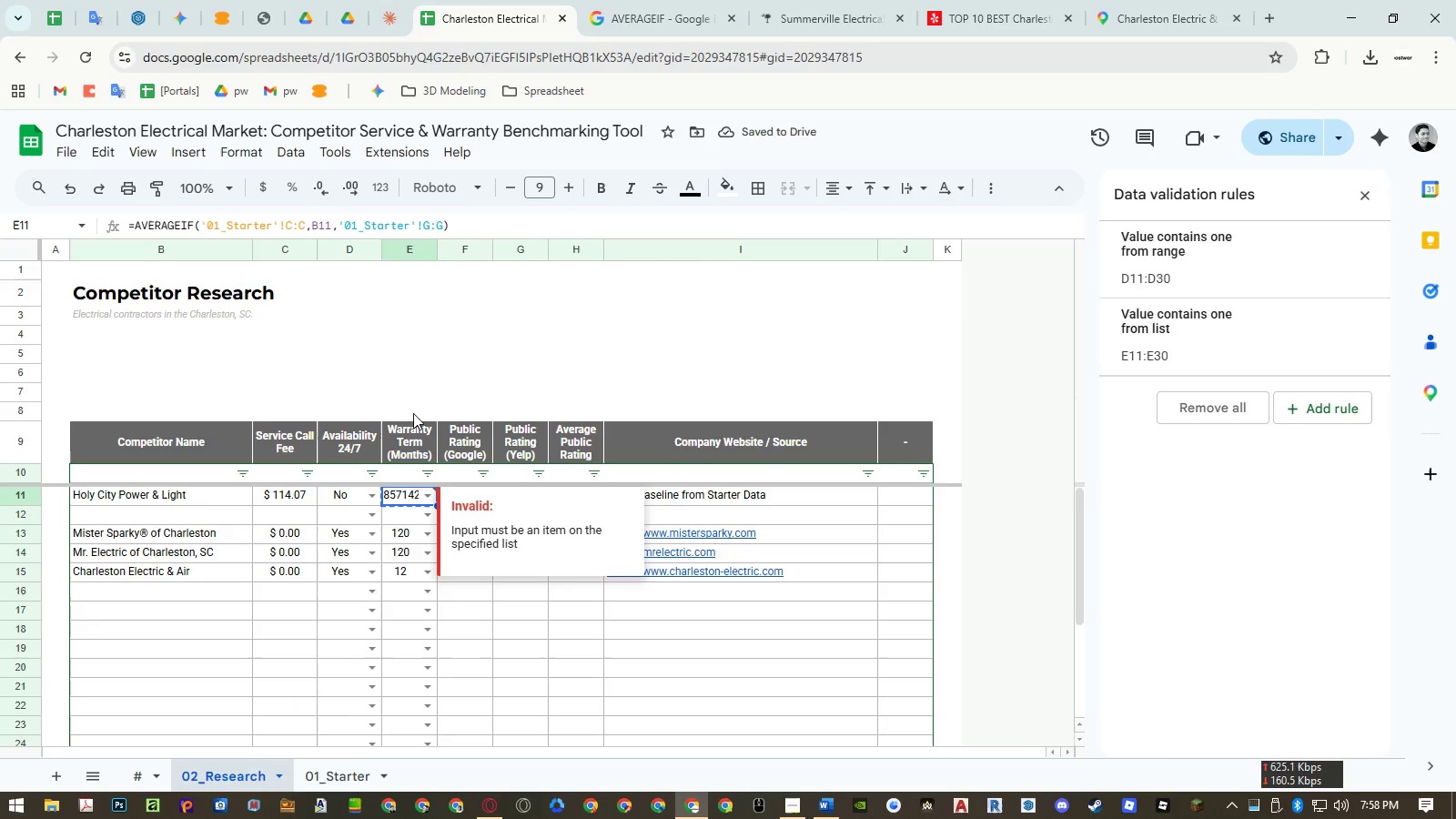 
left_click([413, 410])
 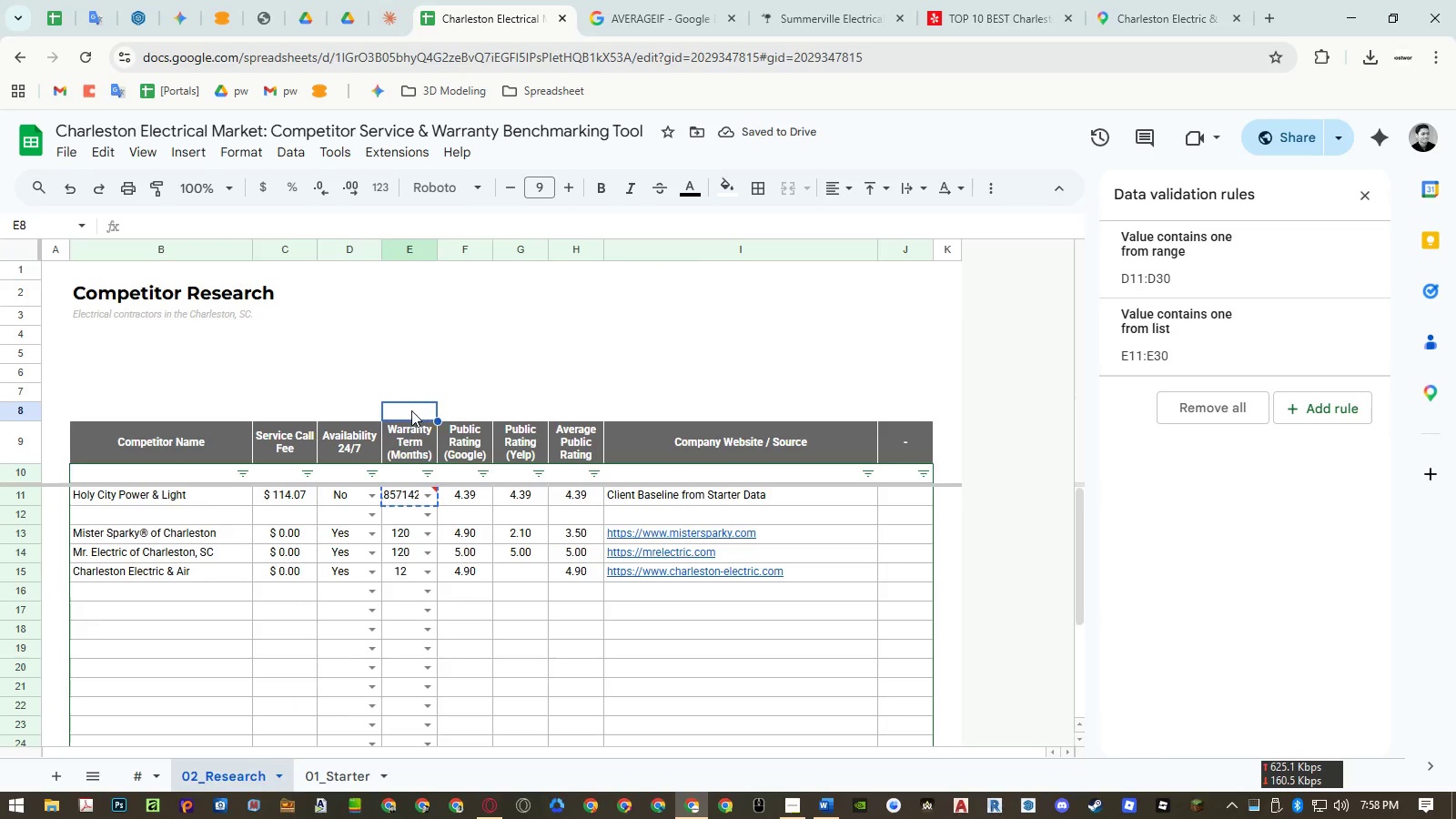 
key(Control+ControlLeft)
 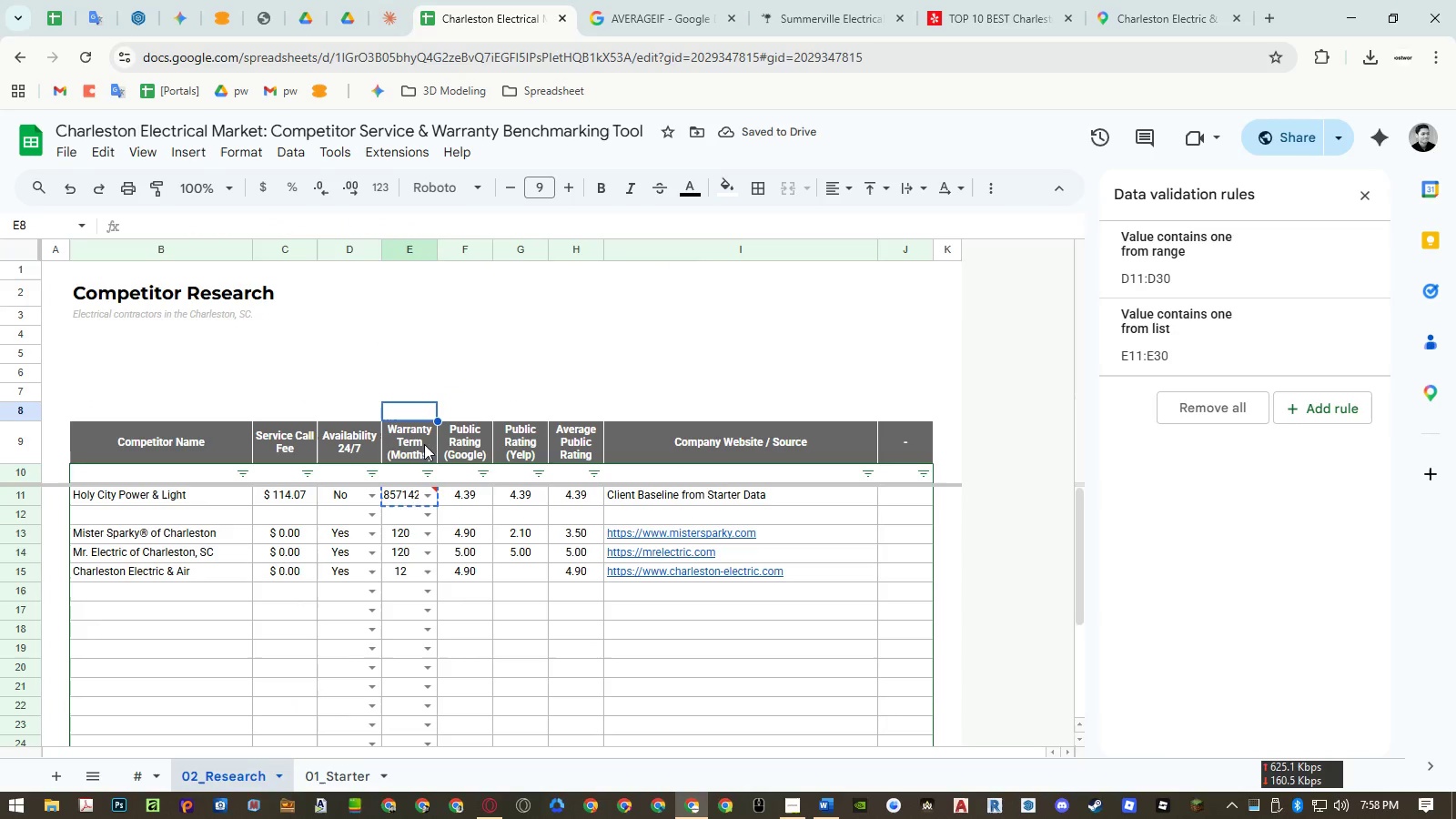 
key(Control+Shift+ShiftLeft)
 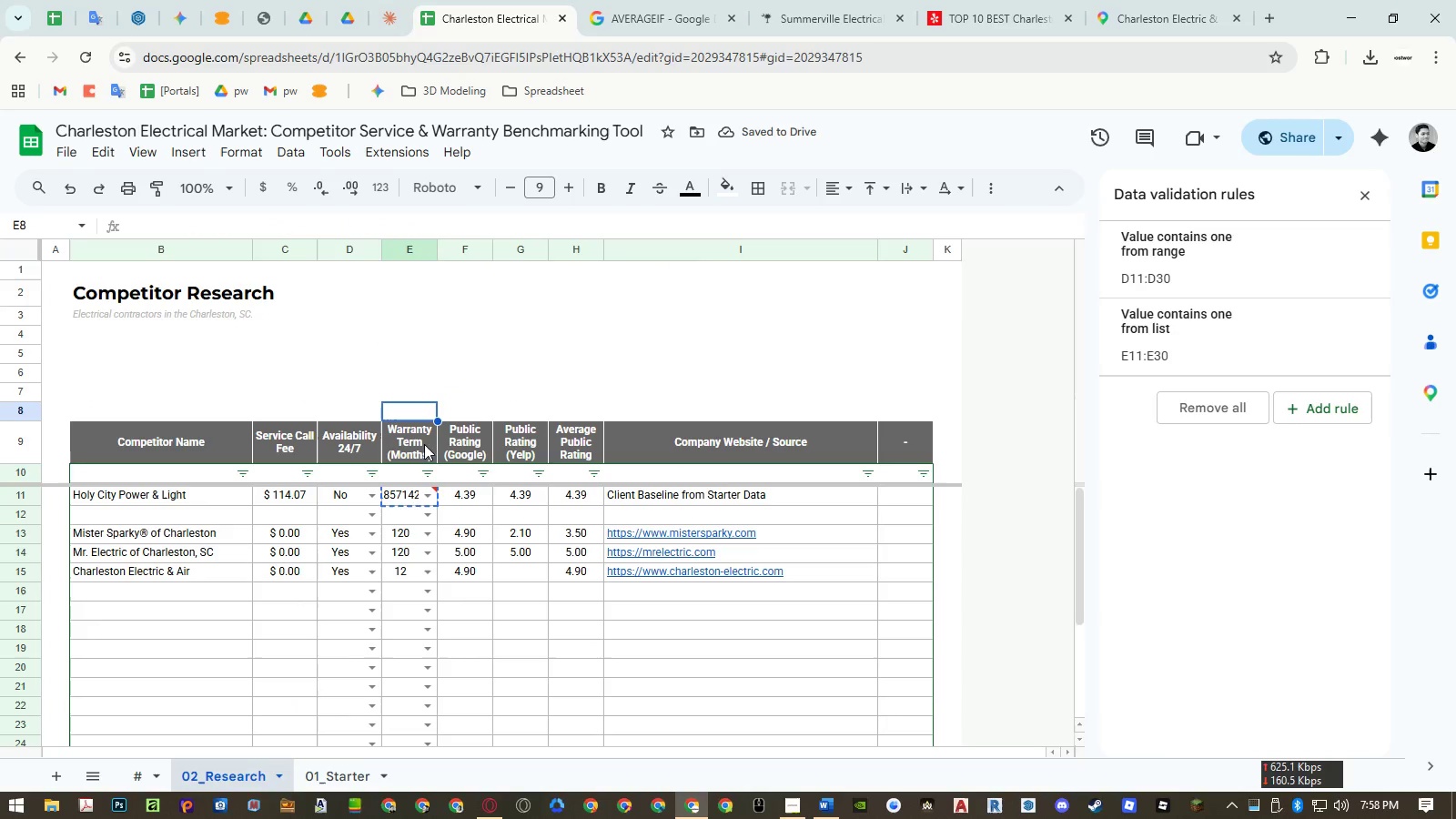 
key(Control+Shift+V)
 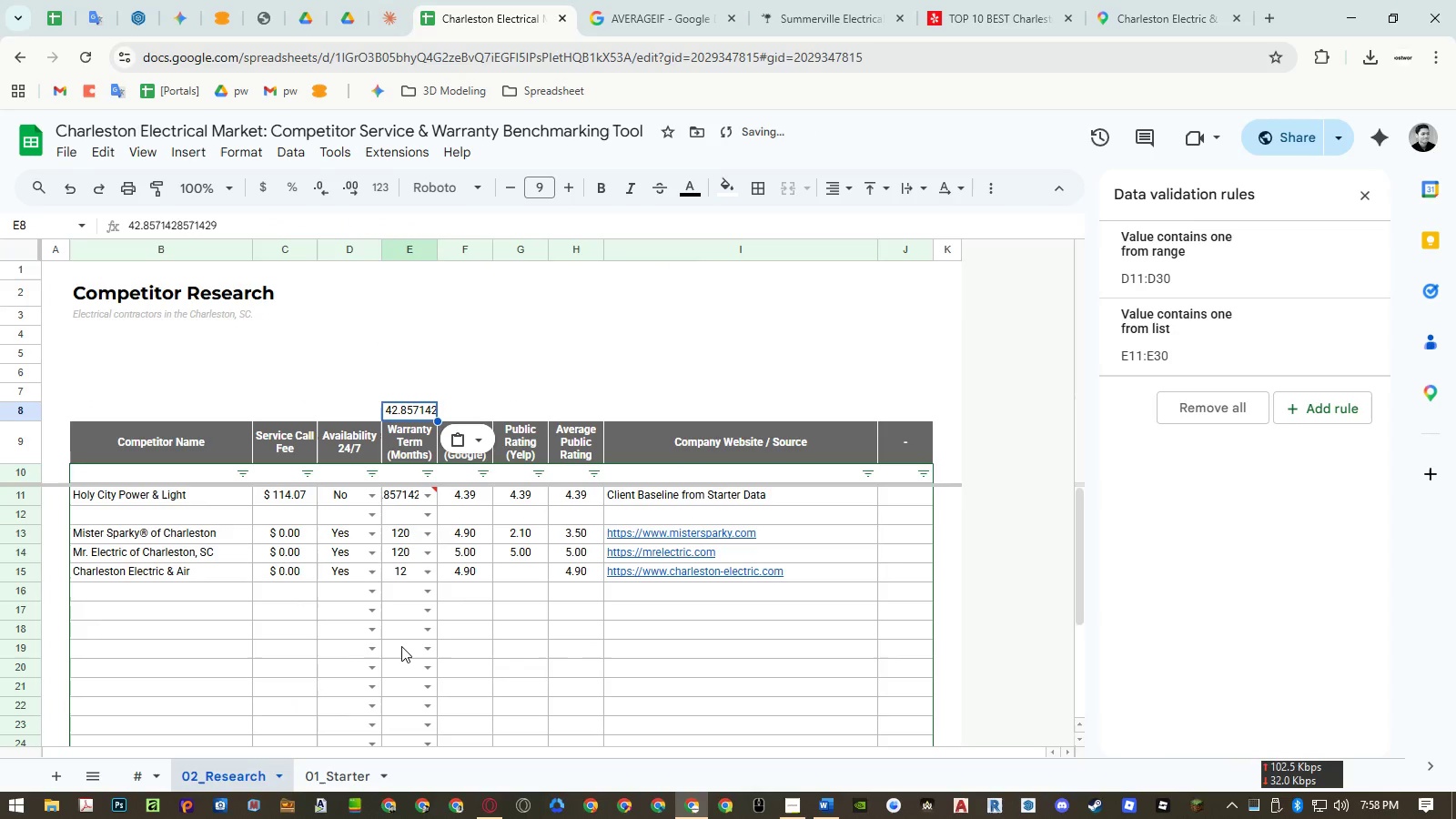 
key(Control+ControlLeft)
 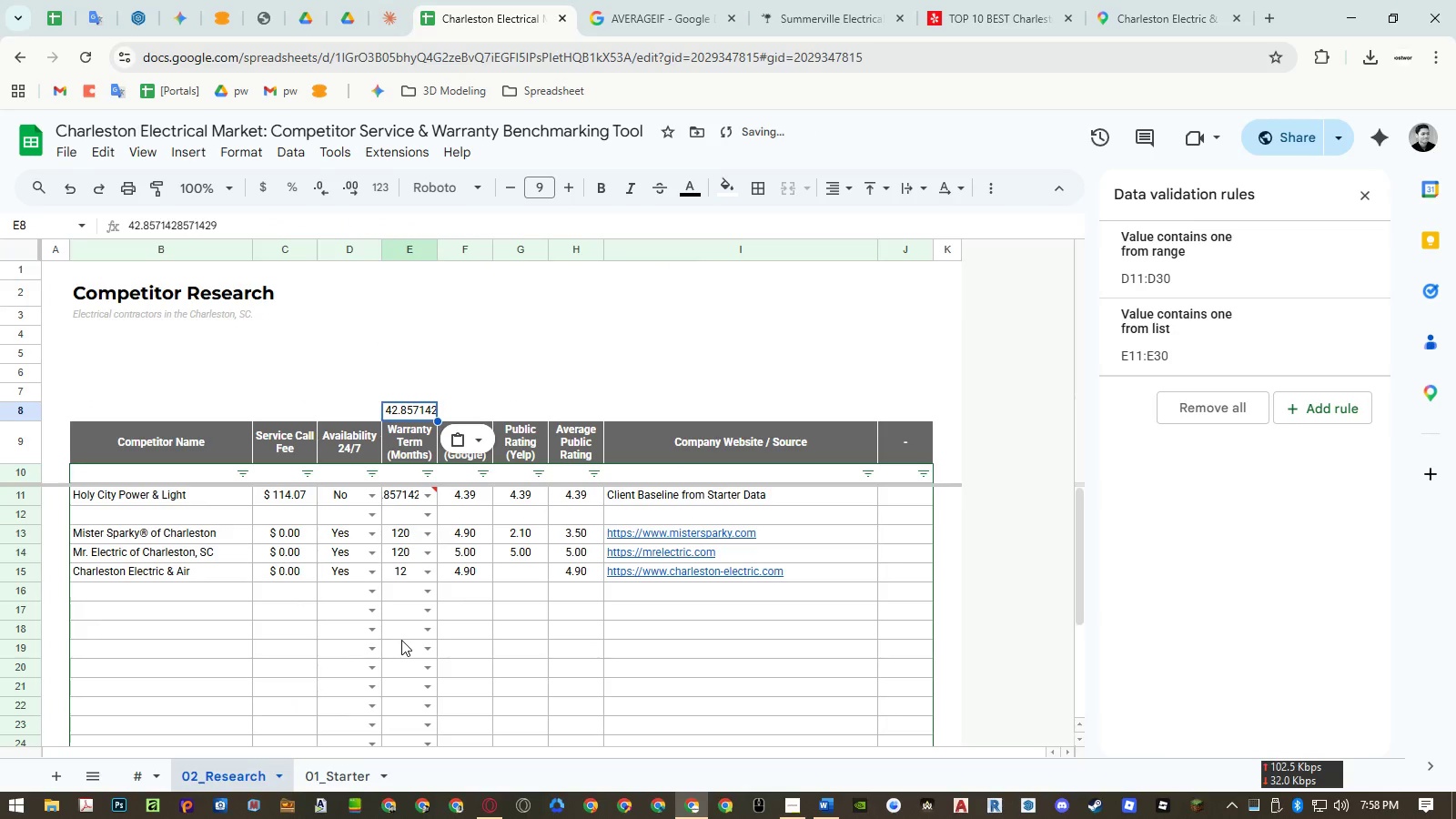 
key(Control+Z)
 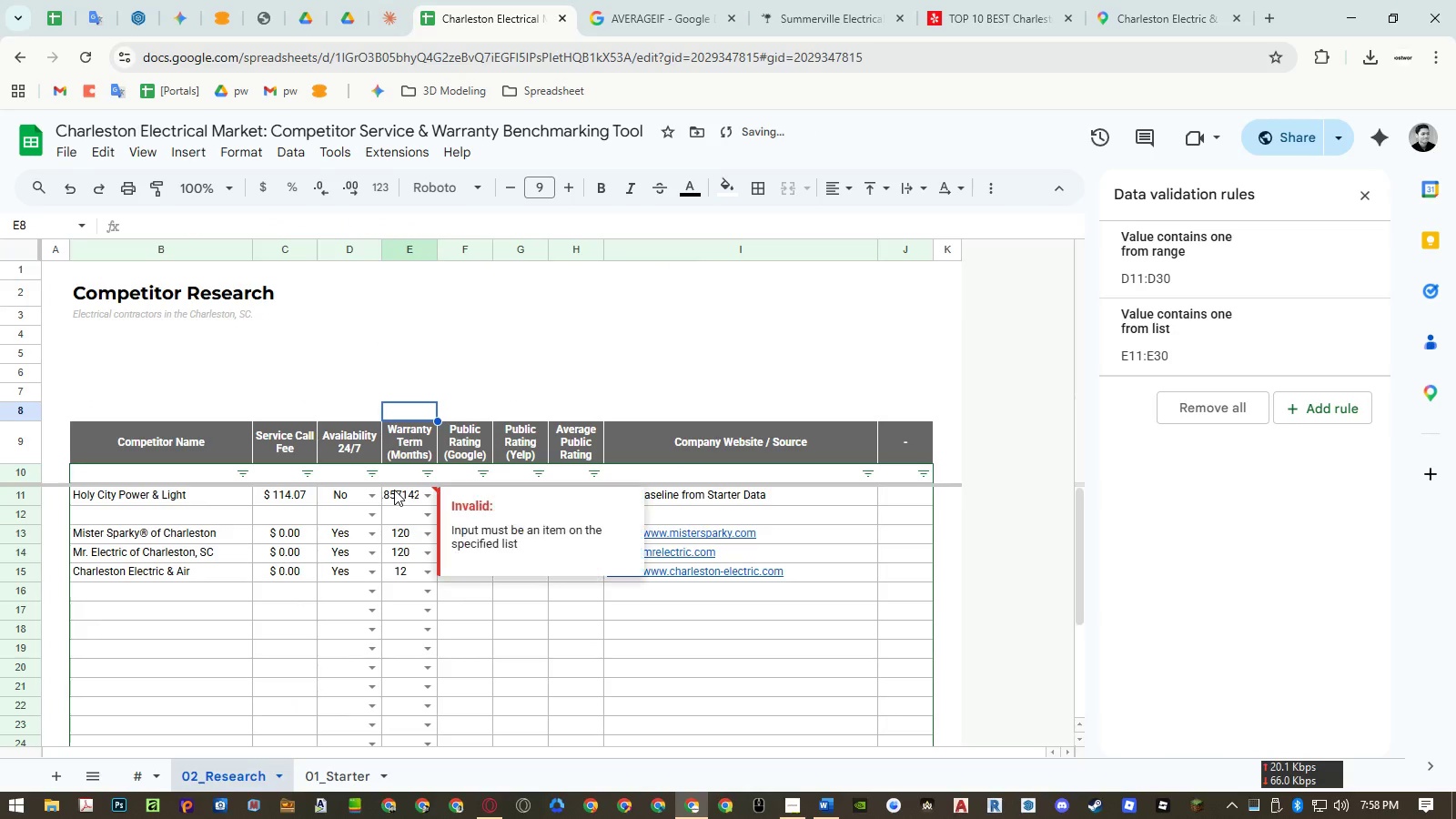 
left_click([394, 494])
 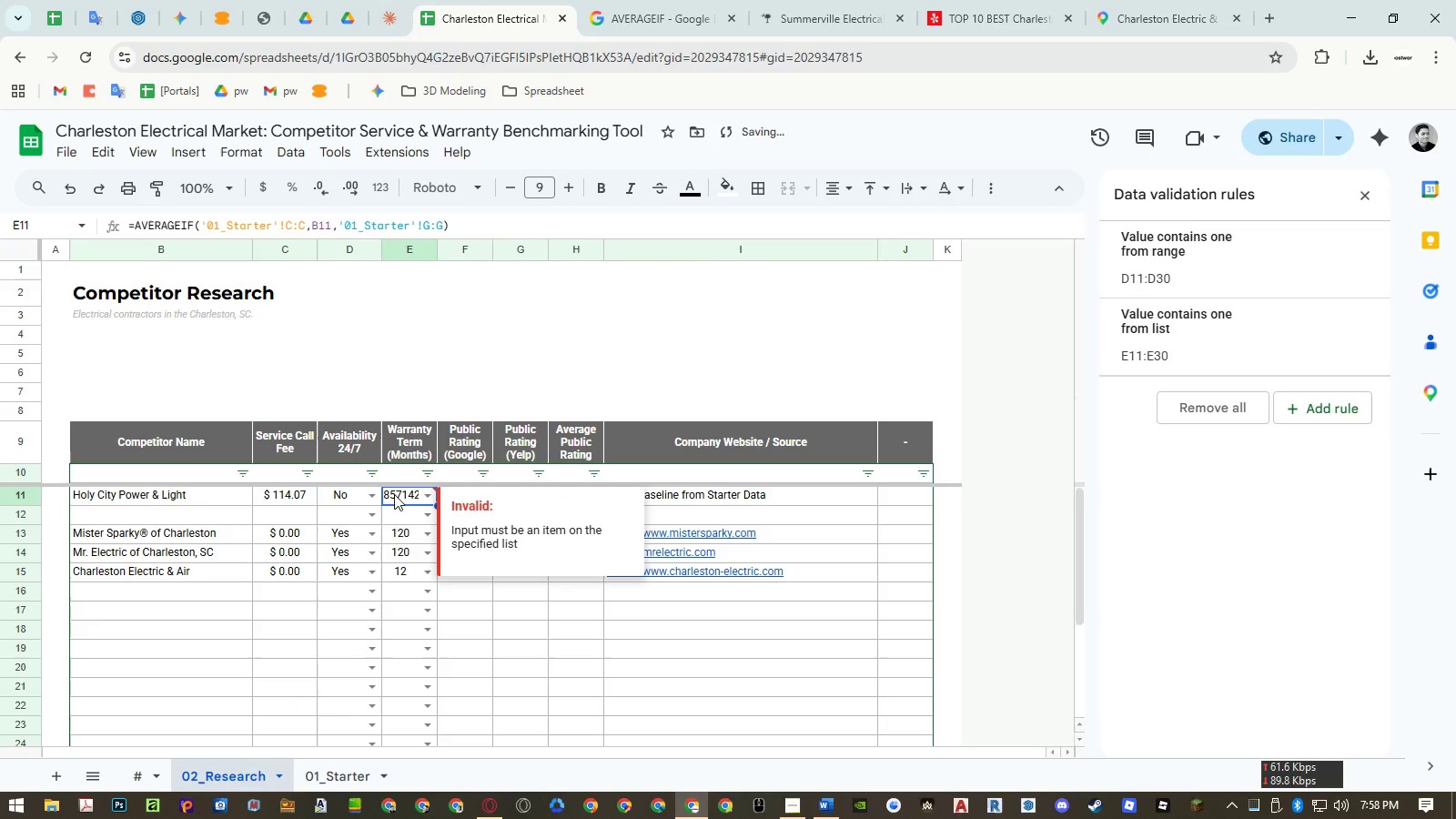 
double_click([394, 494])
 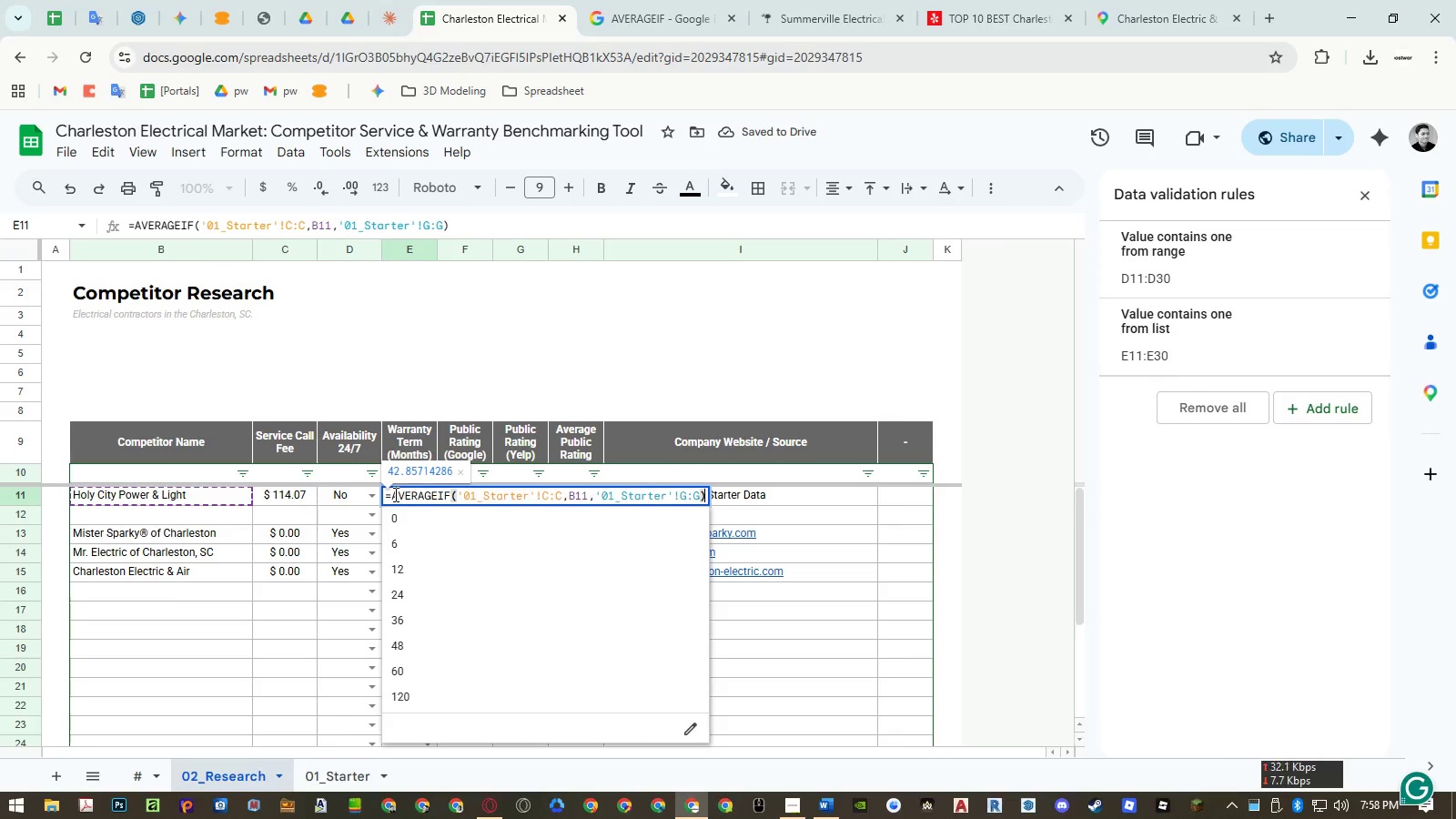 
key(Escape)
type(=max)
 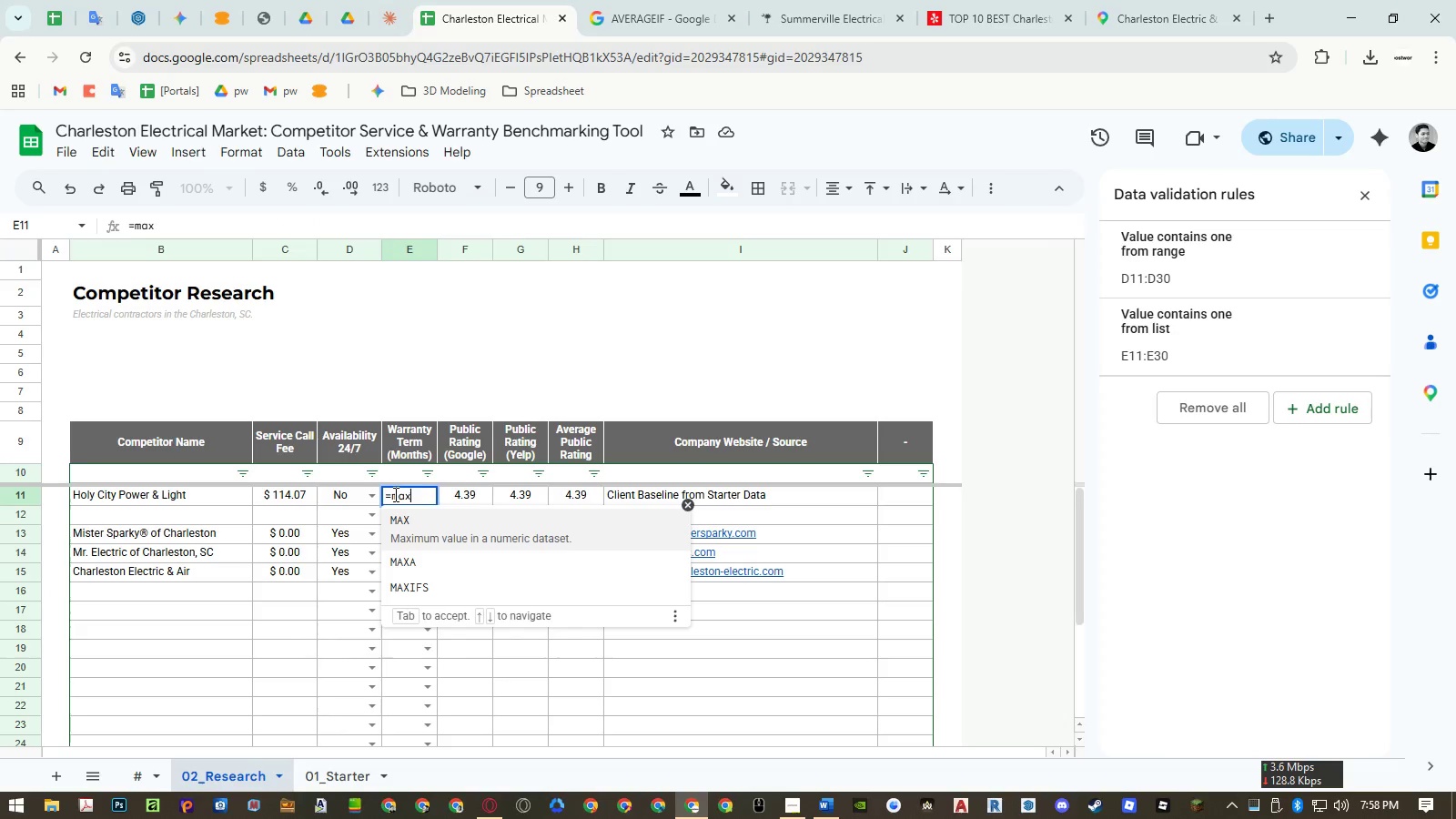 
key(Enter)
 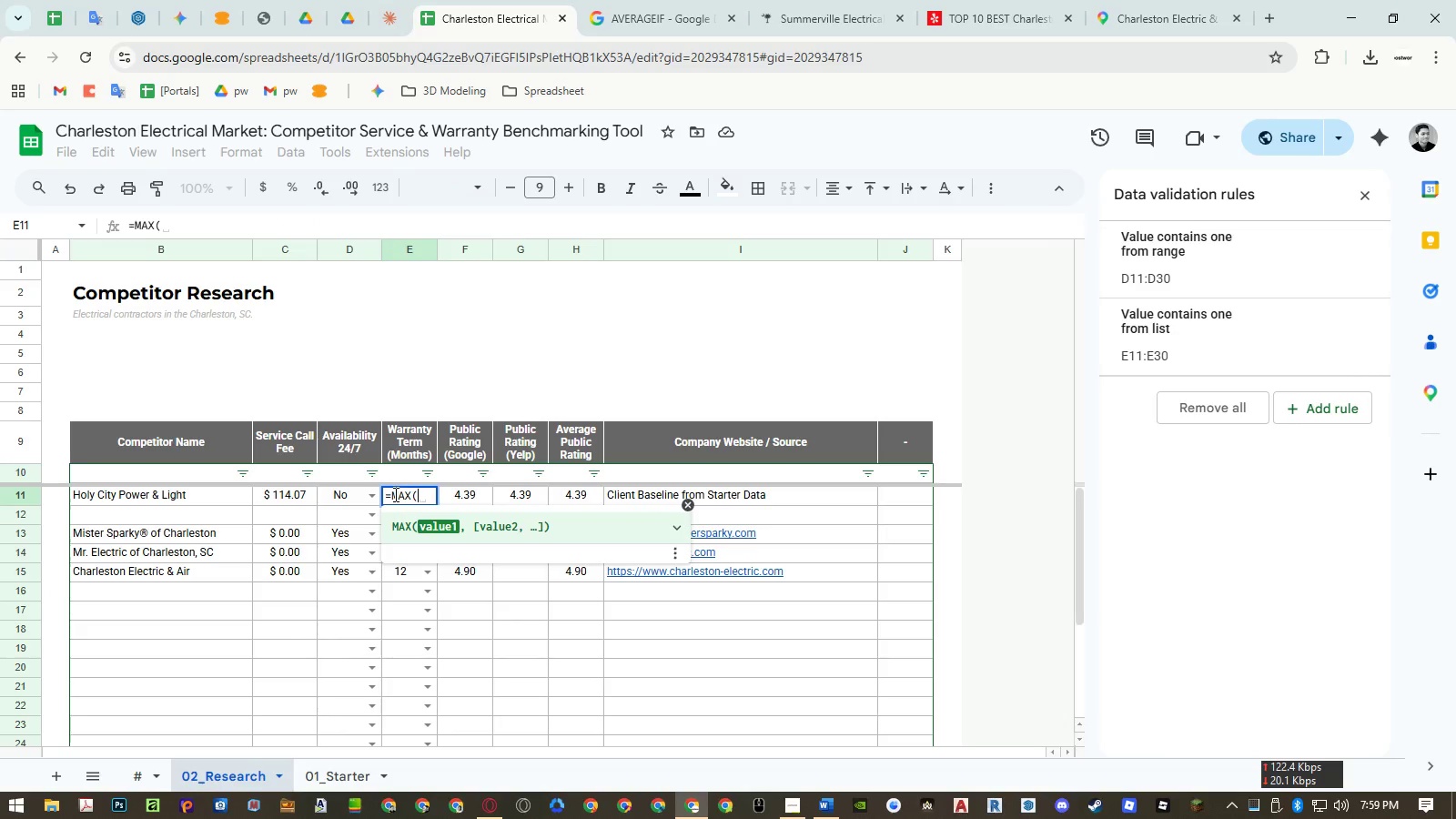 
key(Escape)
 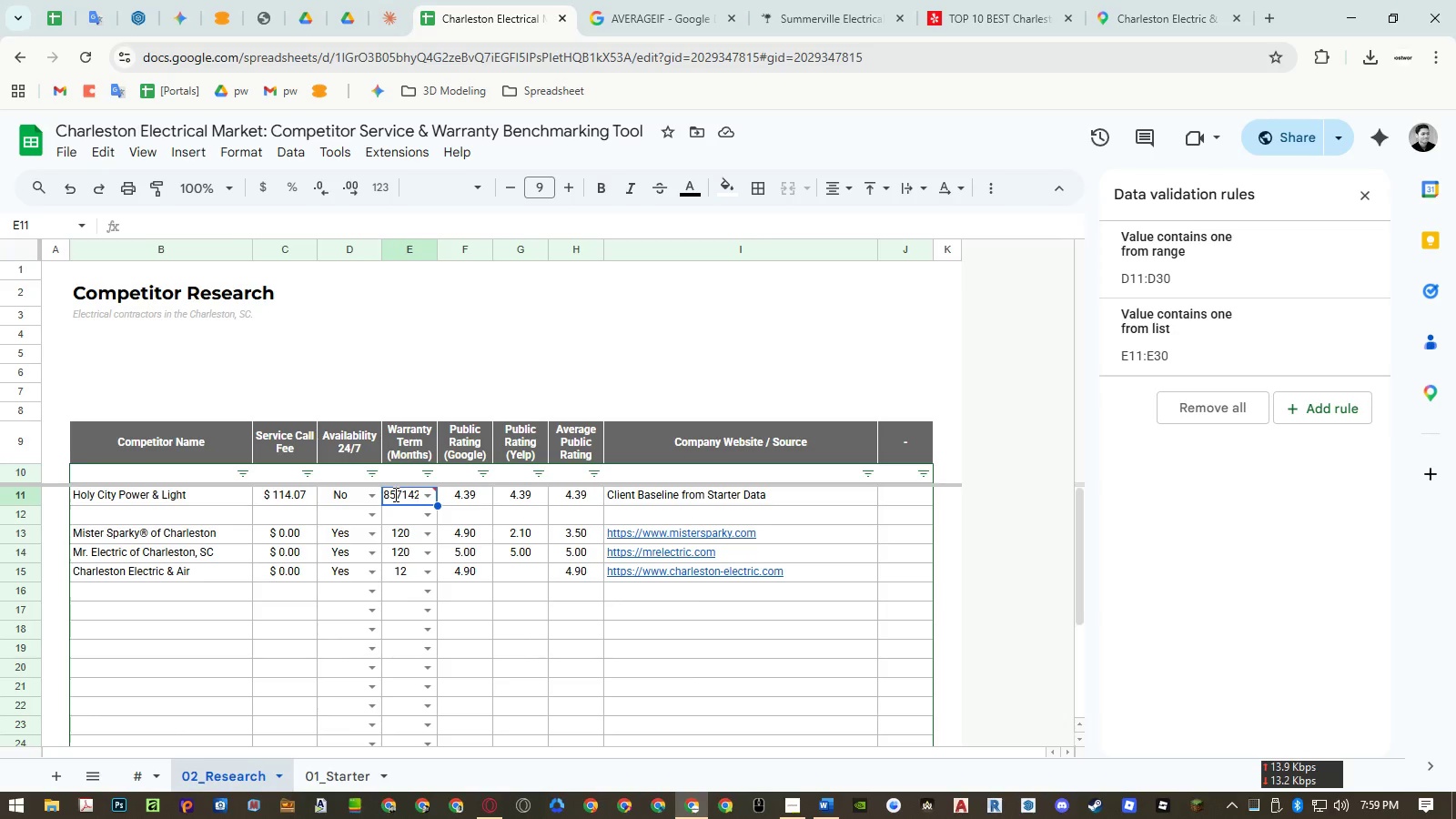 
wait(9.16)
 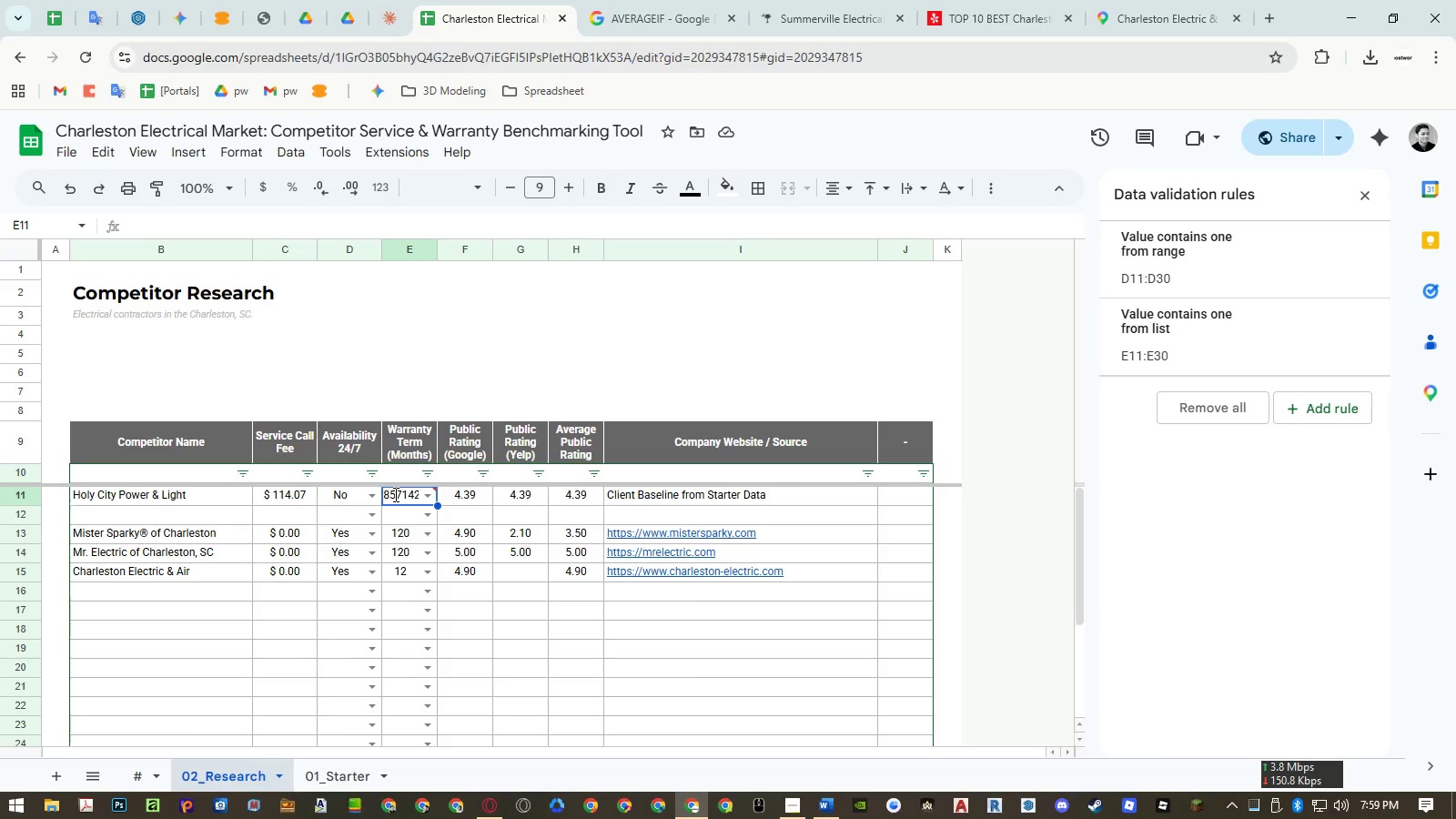 
key(Control+Z)
 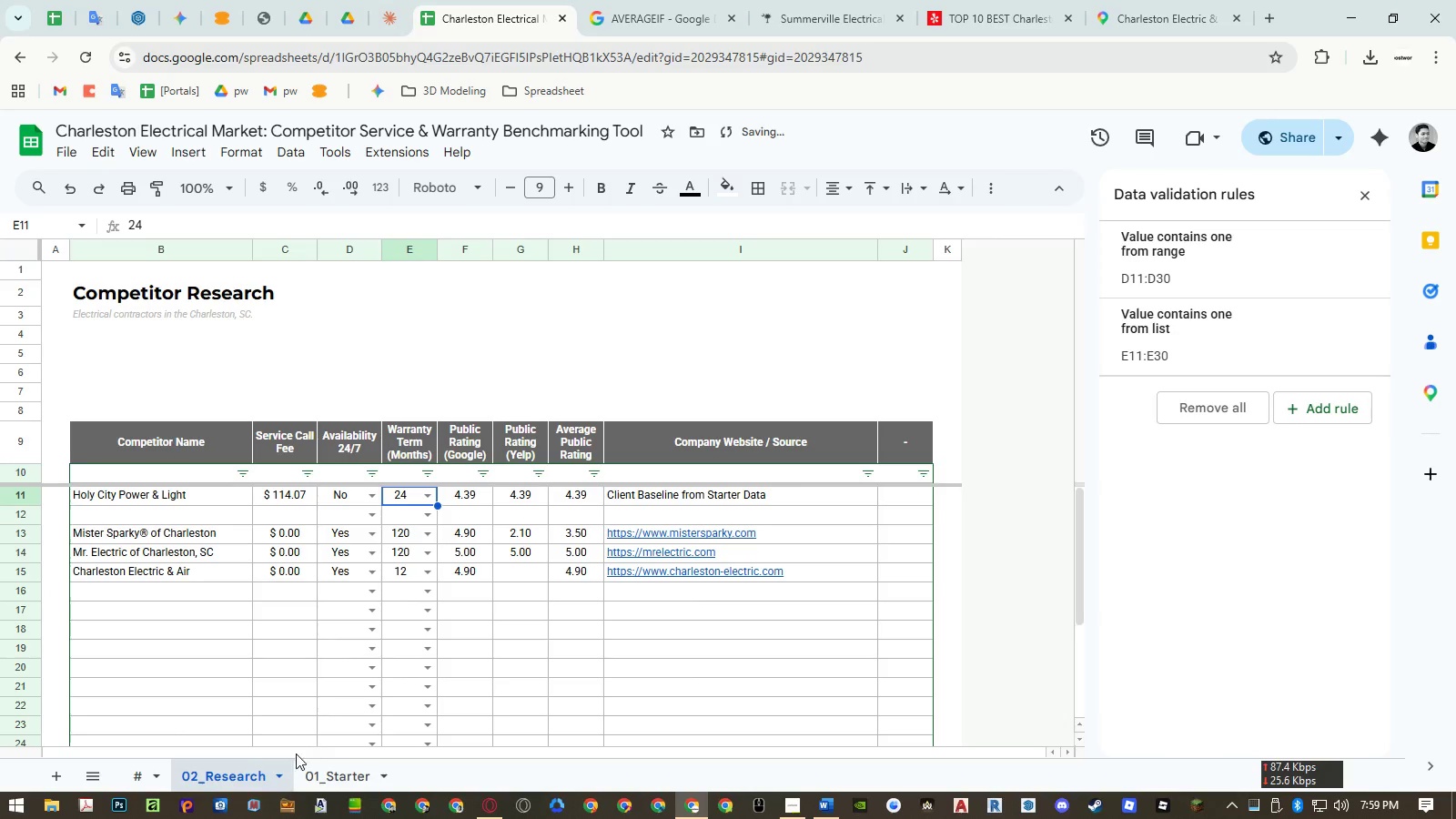 
left_click([311, 772])
 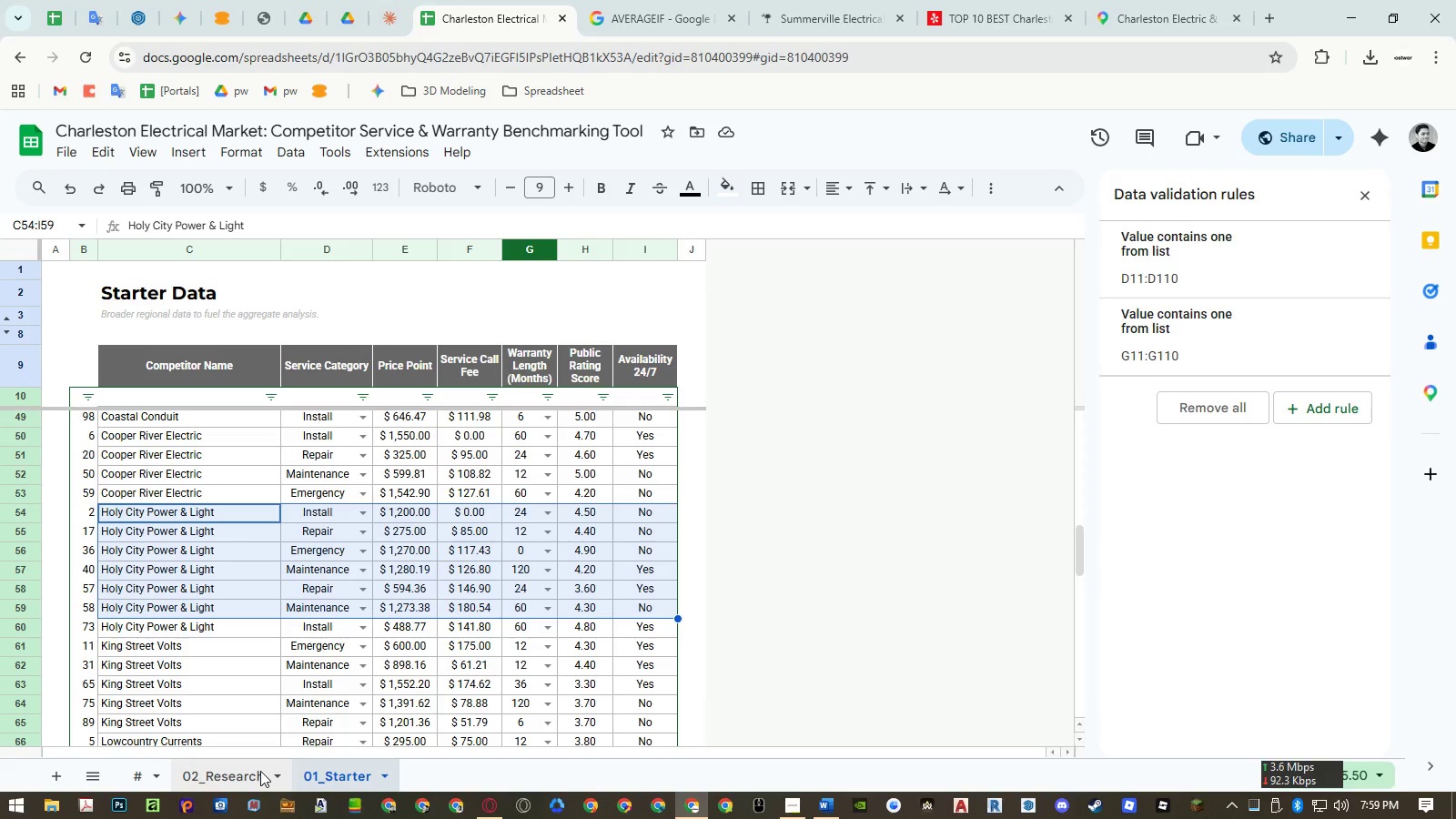 
wait(19.59)
 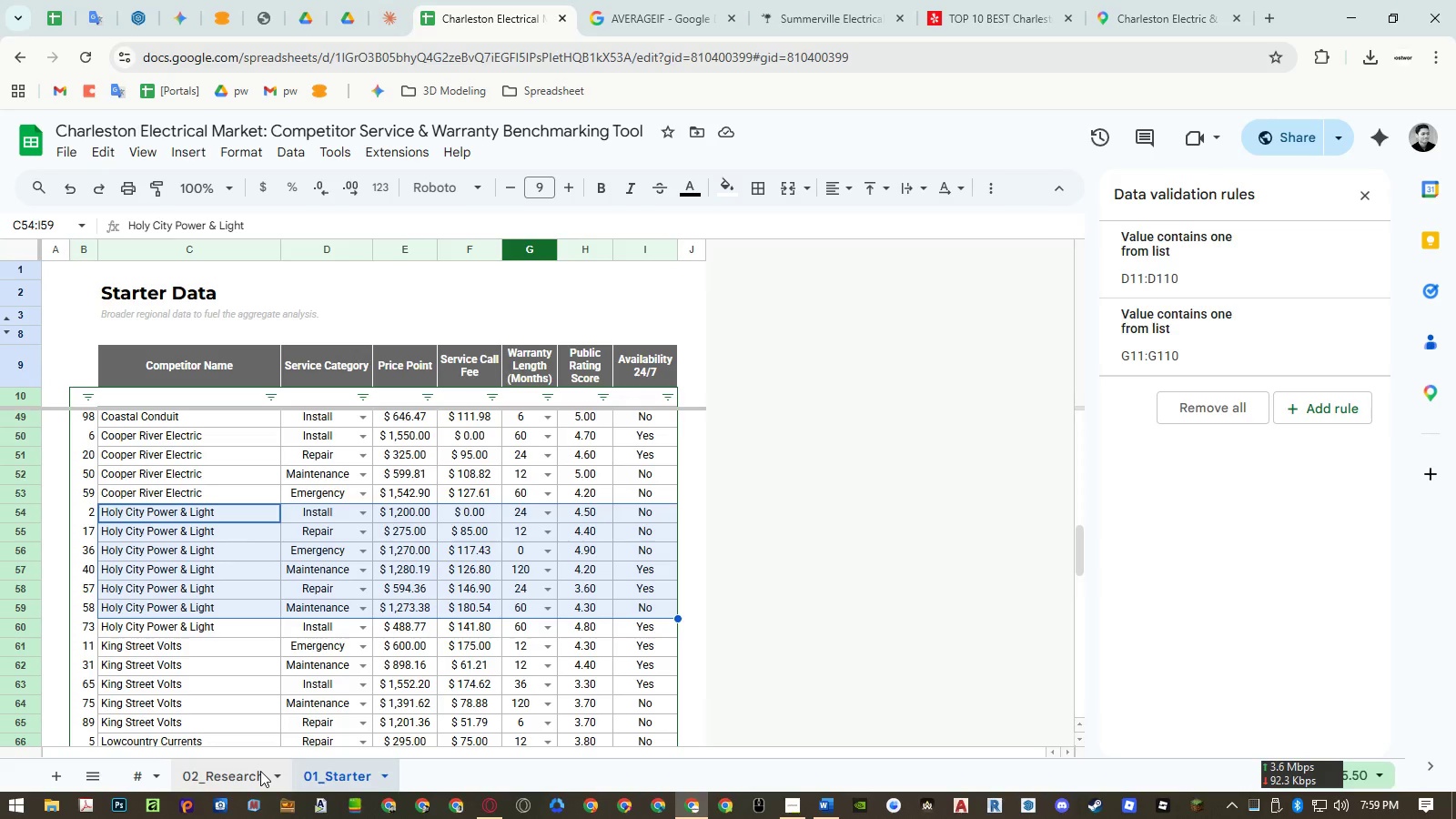 
left_click([356, 631])
 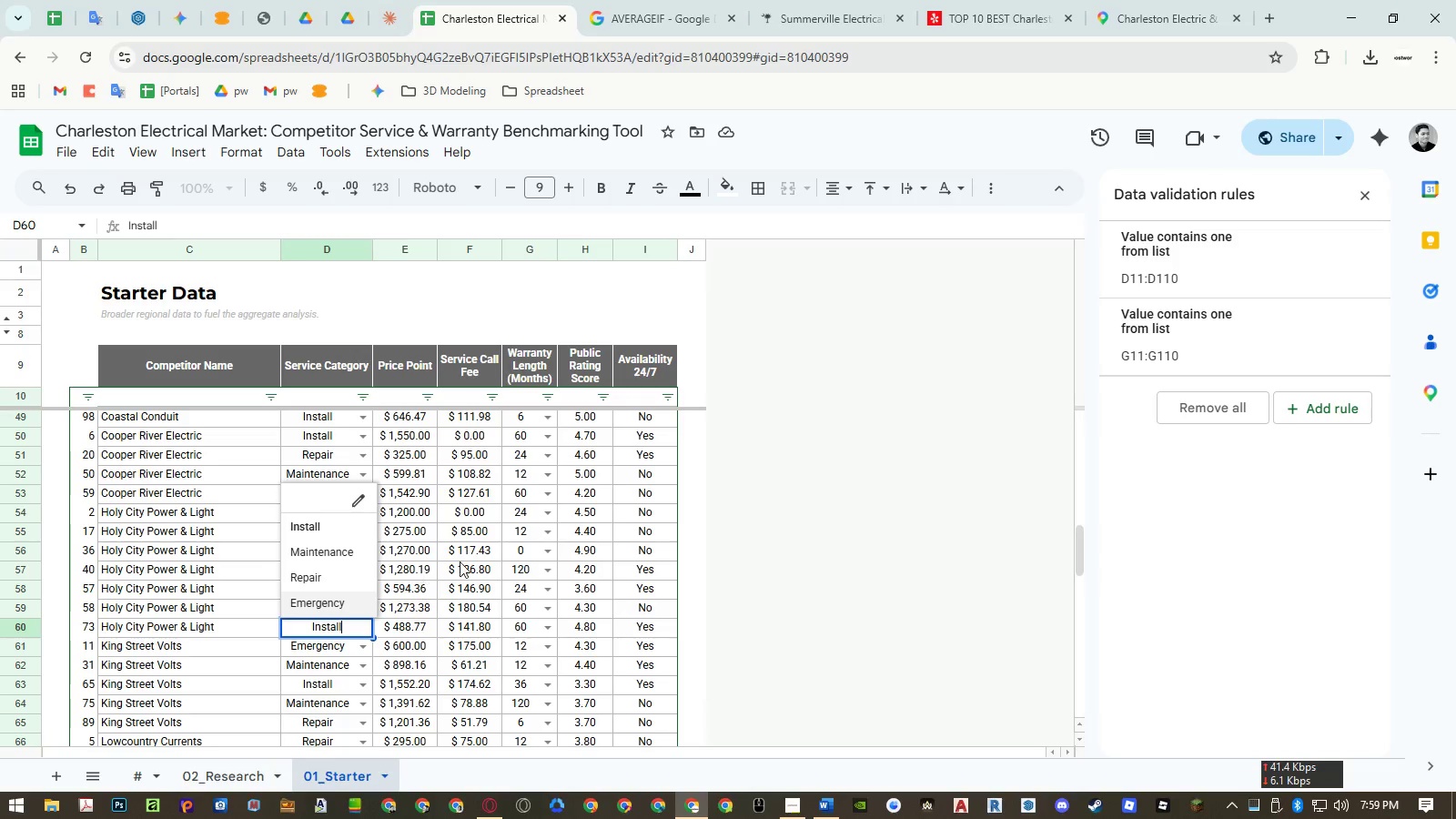 
key(Escape)
 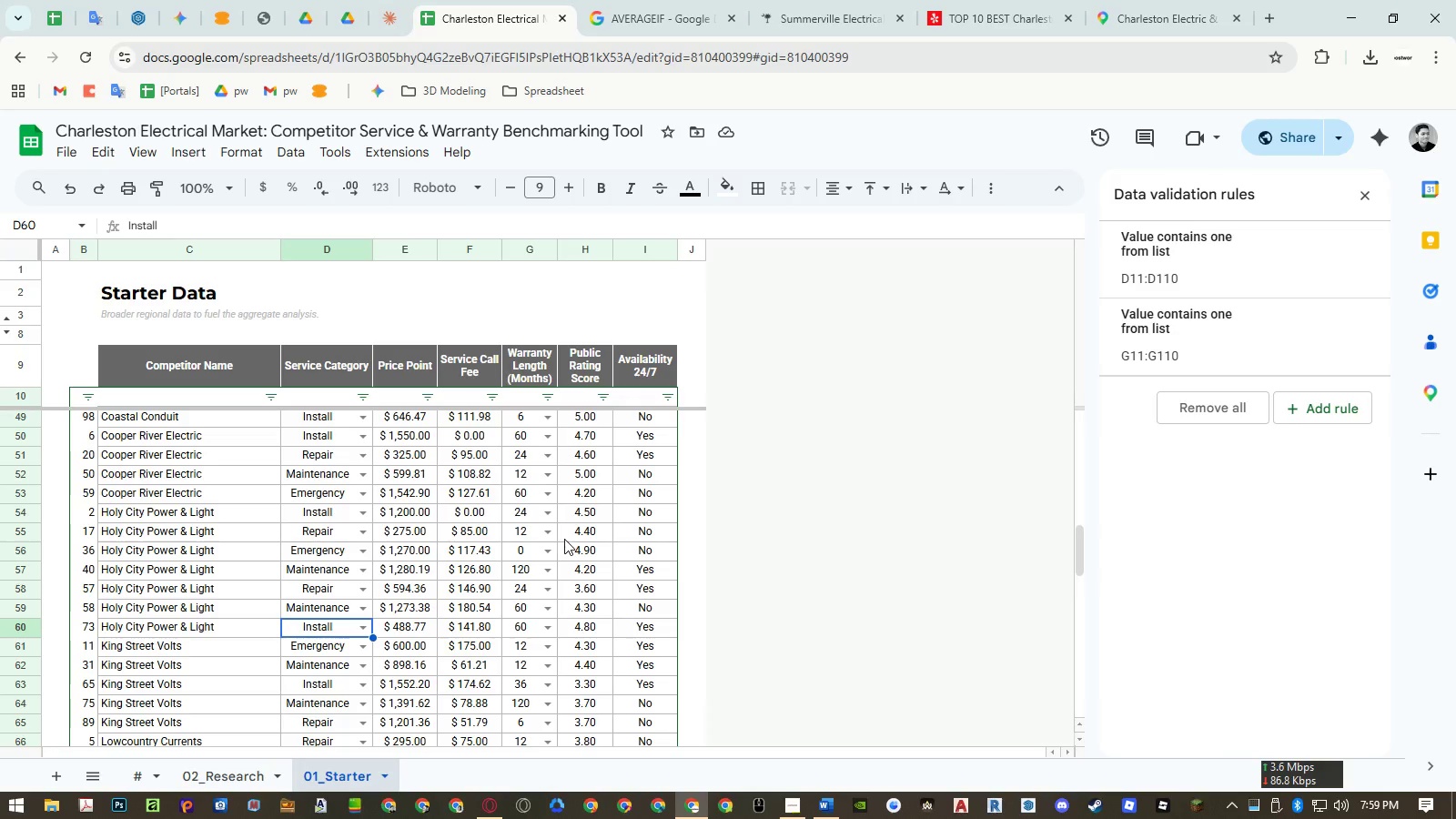 
wait(5.92)
 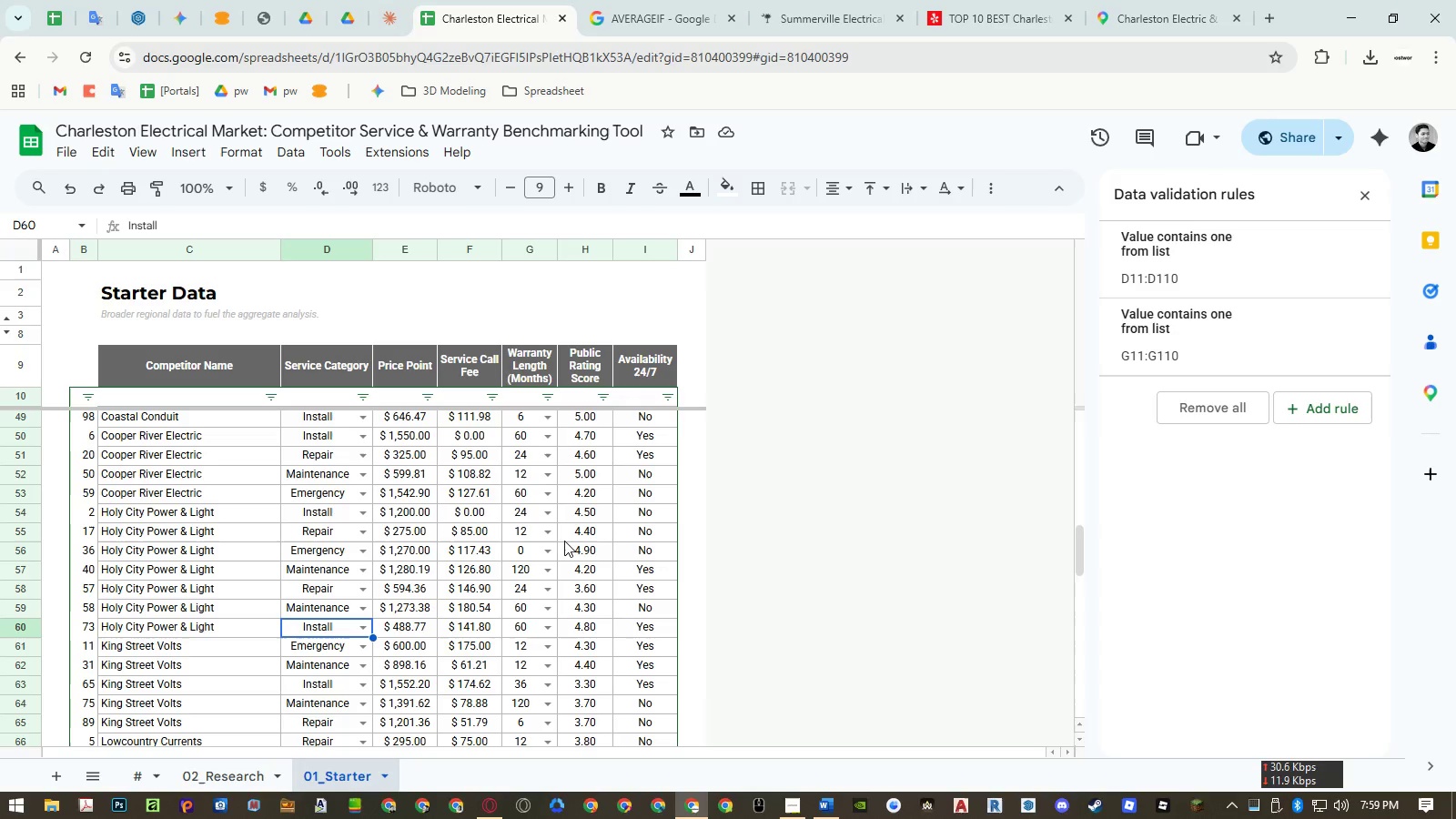 
left_click([244, 776])
 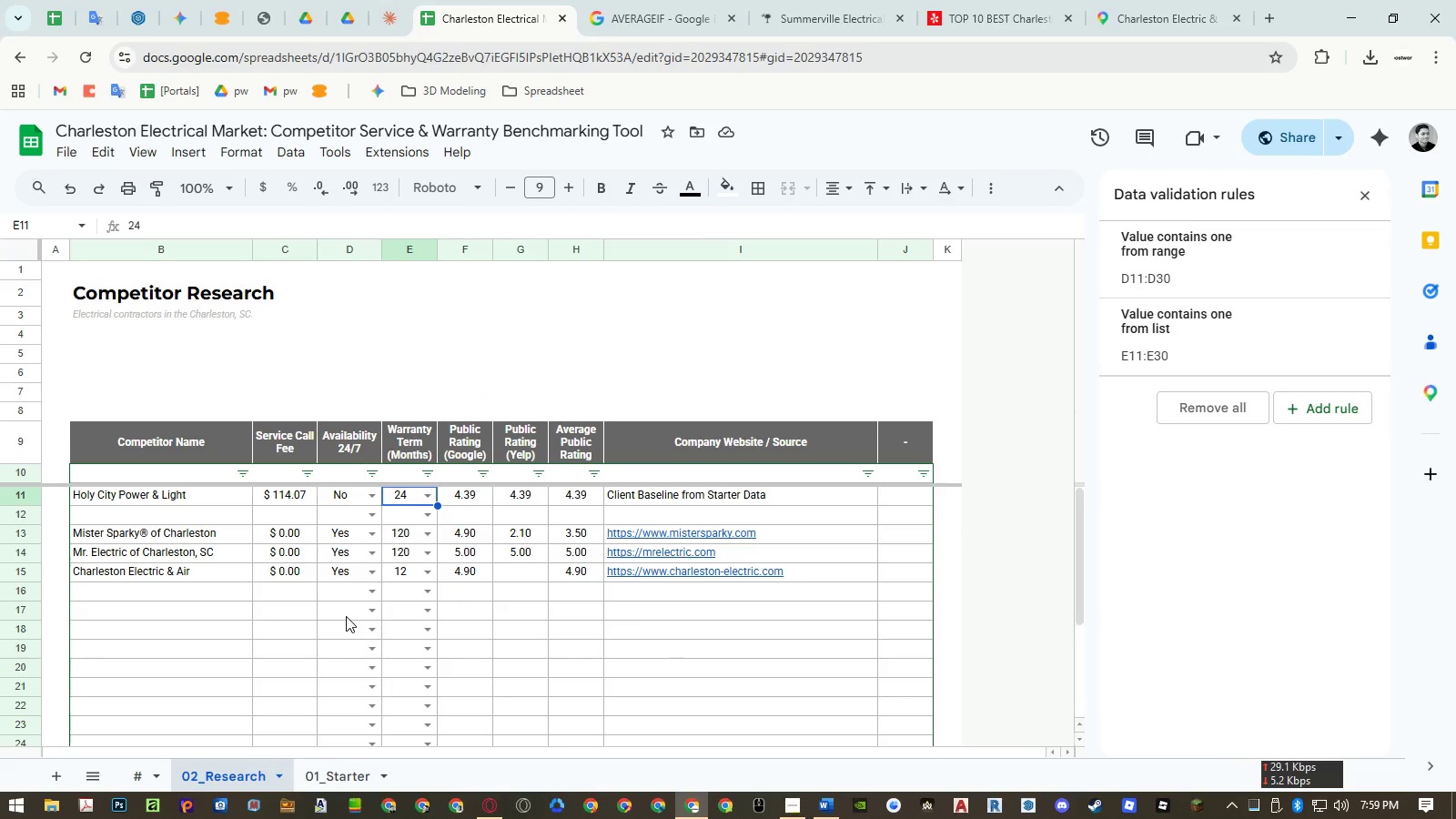 
wait(8.3)
 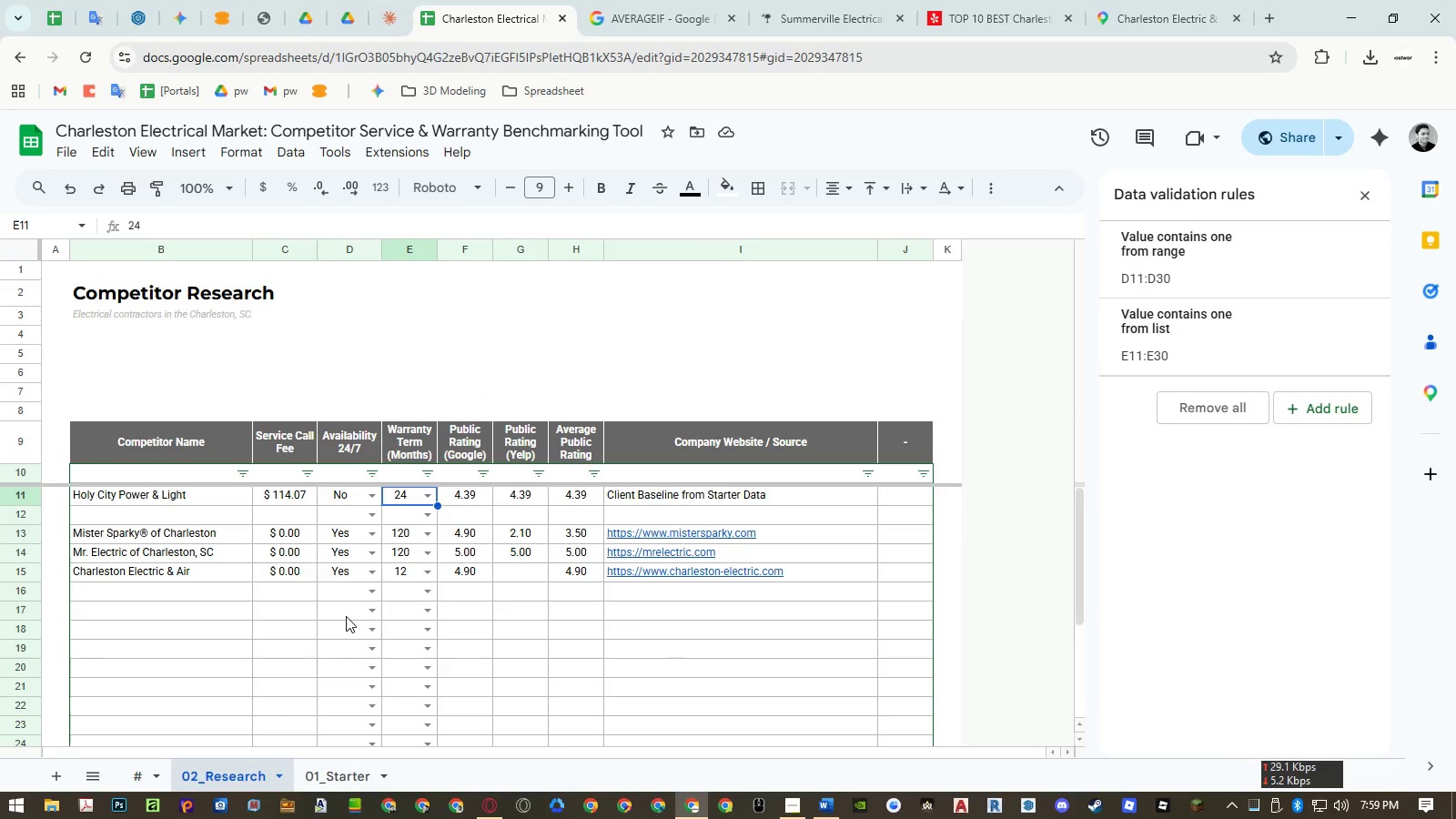 
middle_click([632, 1])
 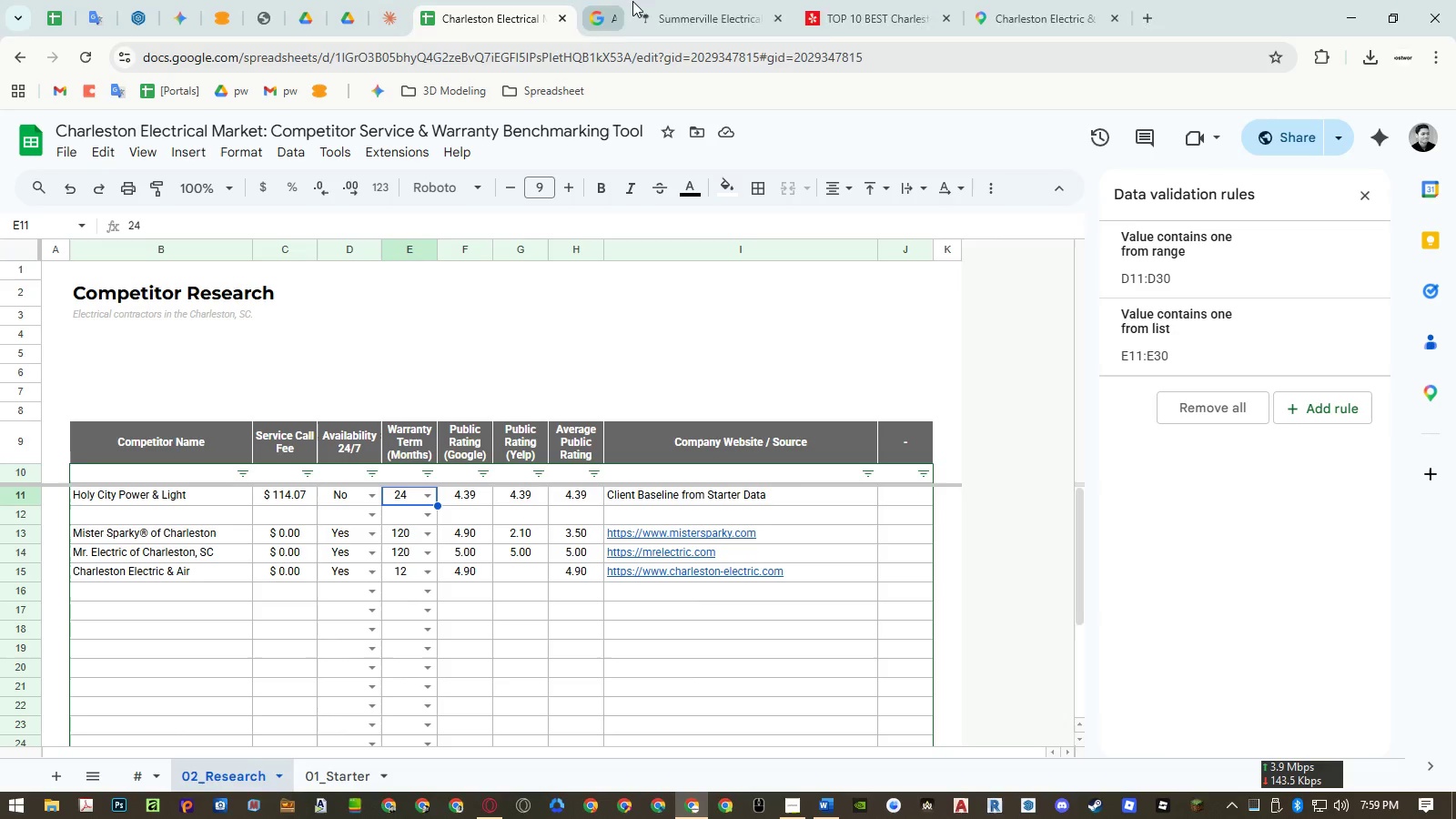 
left_click([633, 3])
 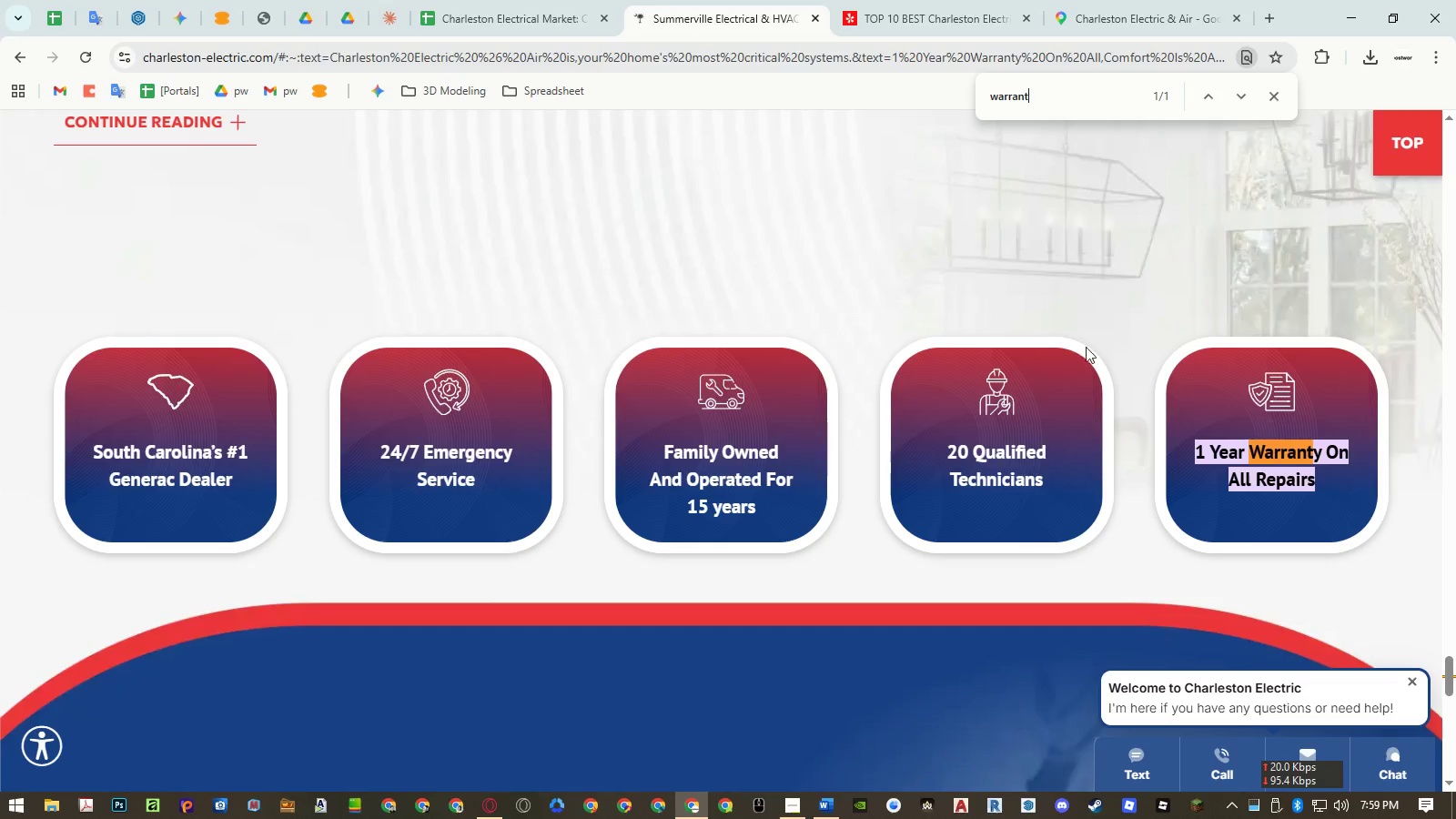 
left_click([1411, 678])
 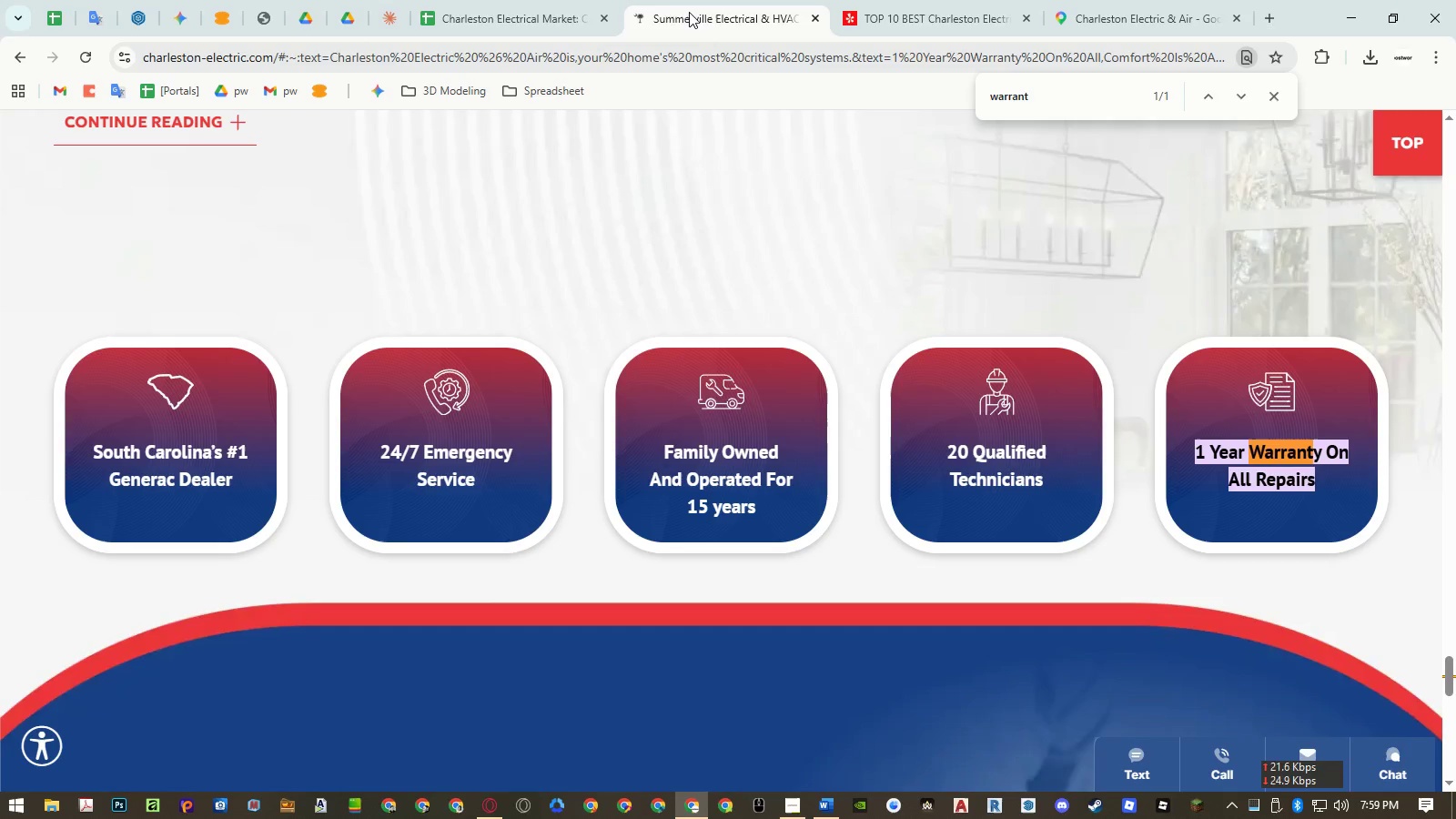 
left_click([550, 4])
 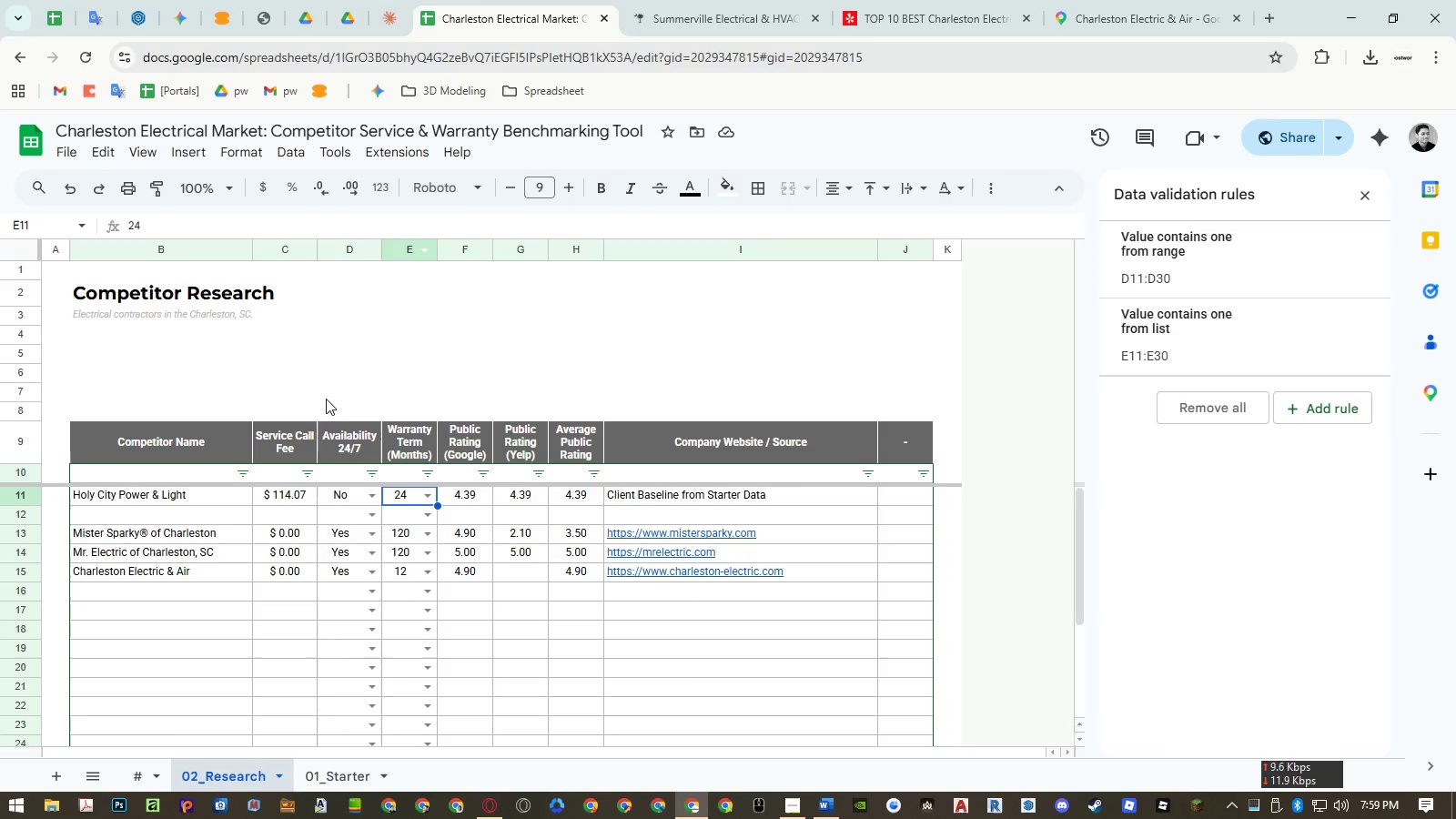 
left_click([288, 494])
 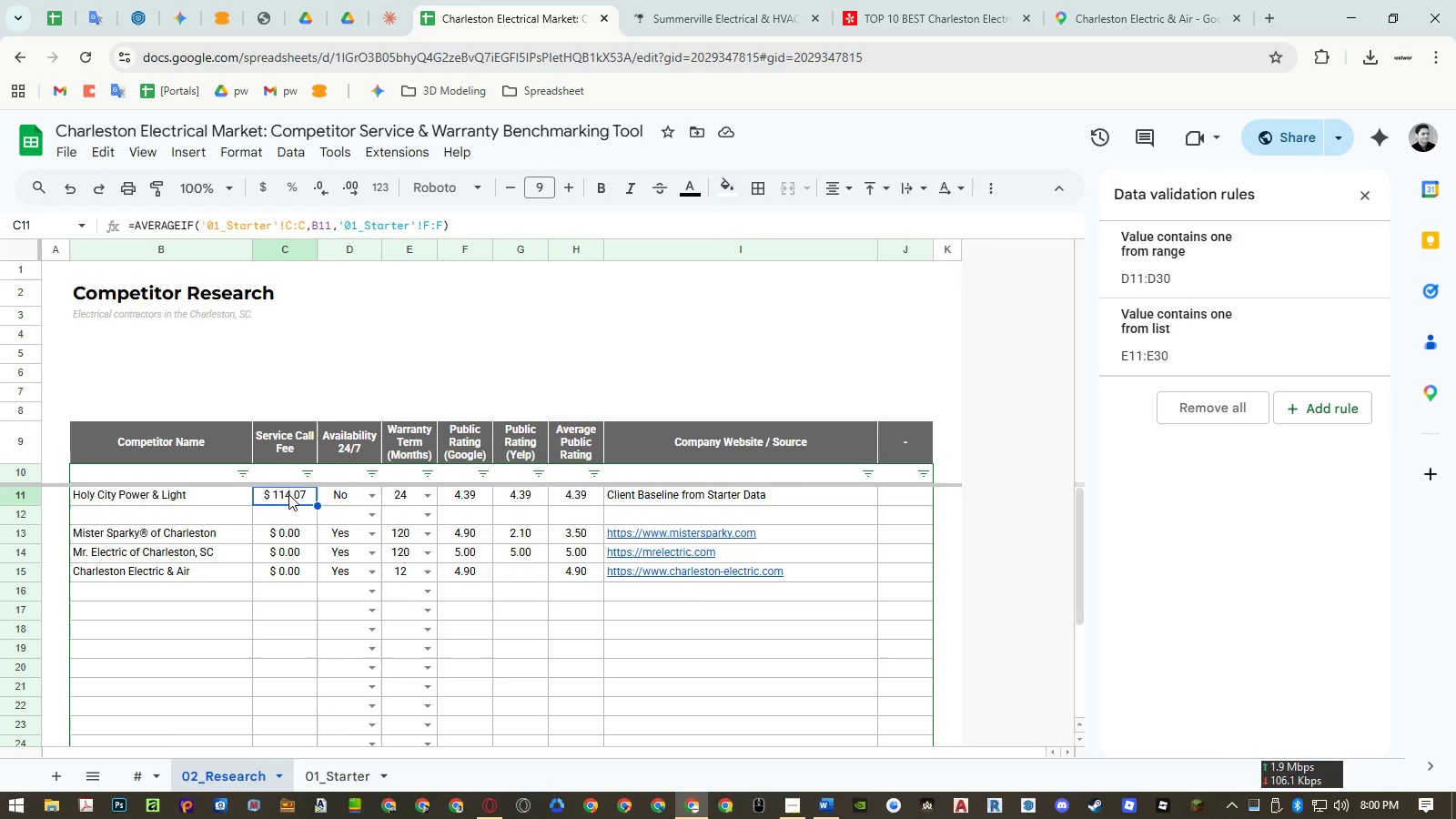 
key(Numpad0)
 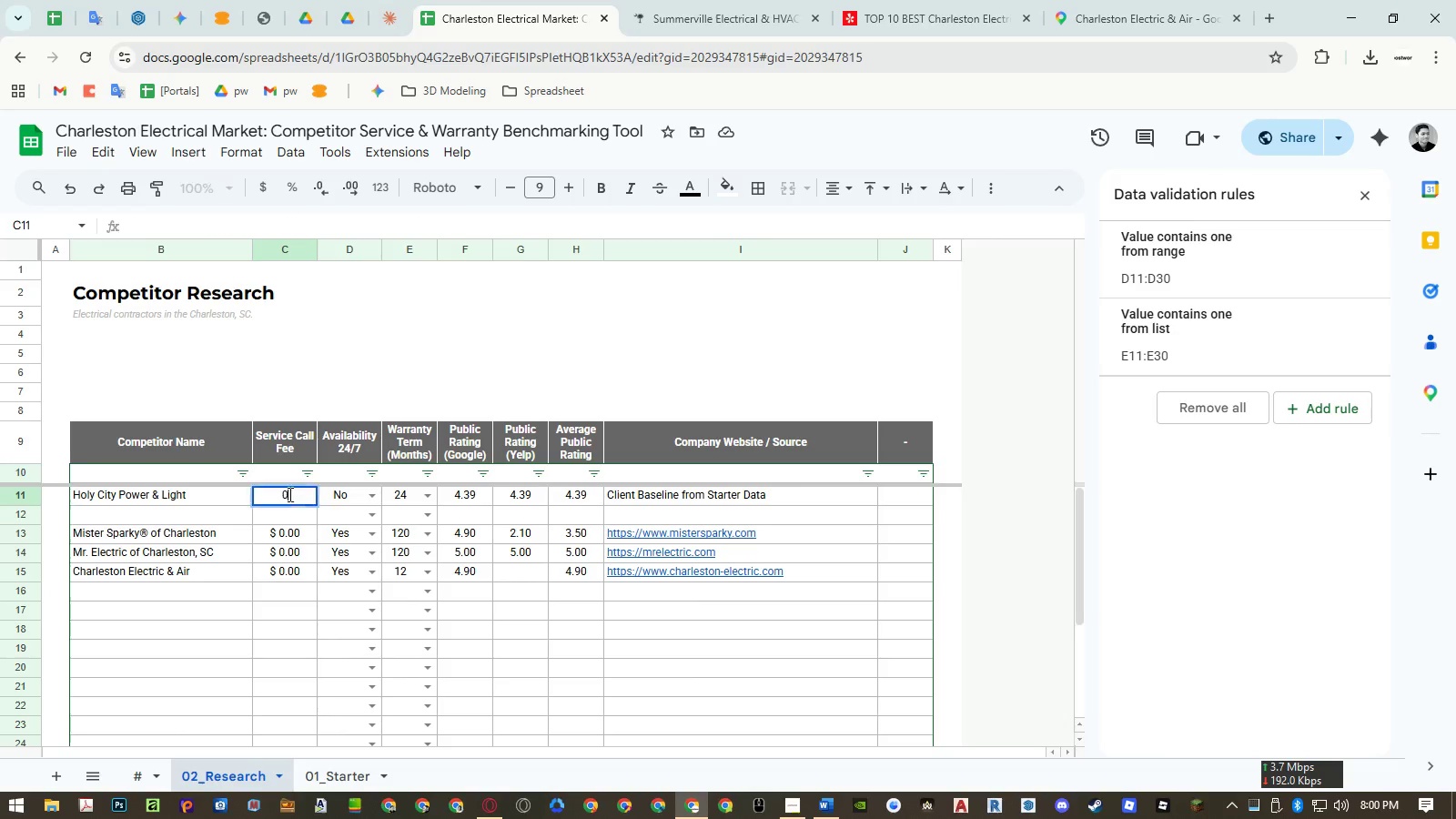 
key(NumpadEnter)
 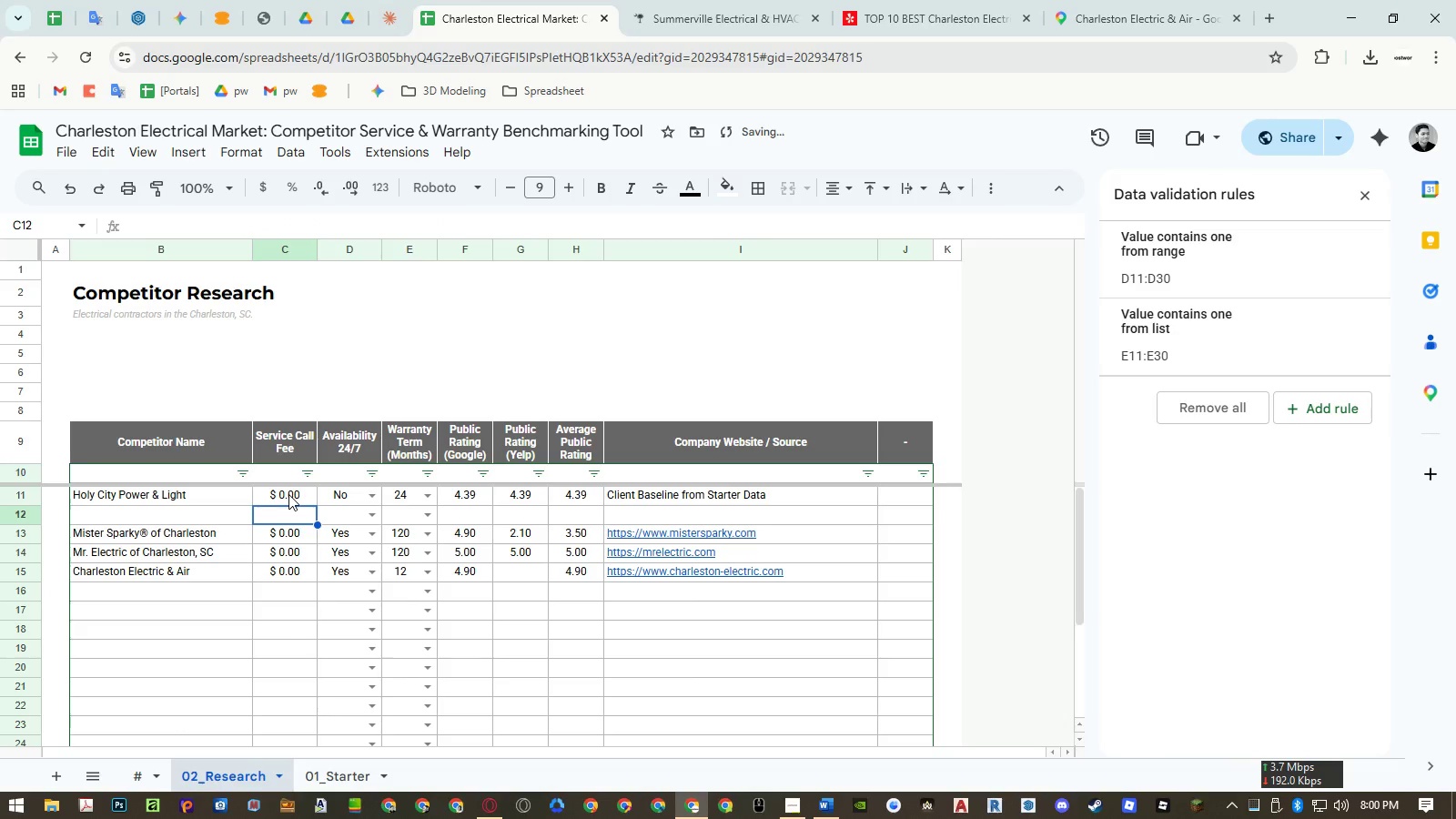 
left_click([288, 494])
 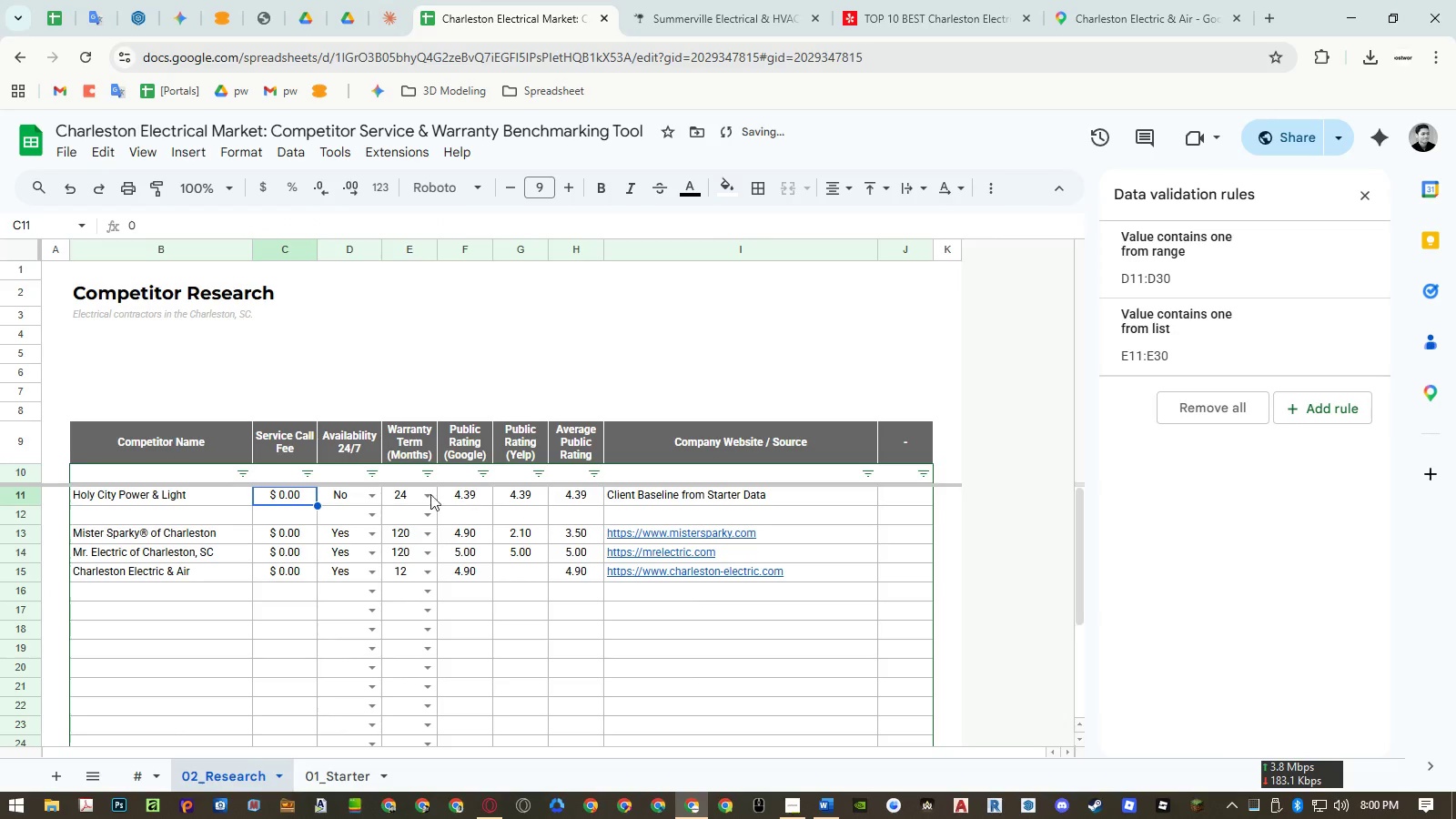 
left_click([342, 499])
 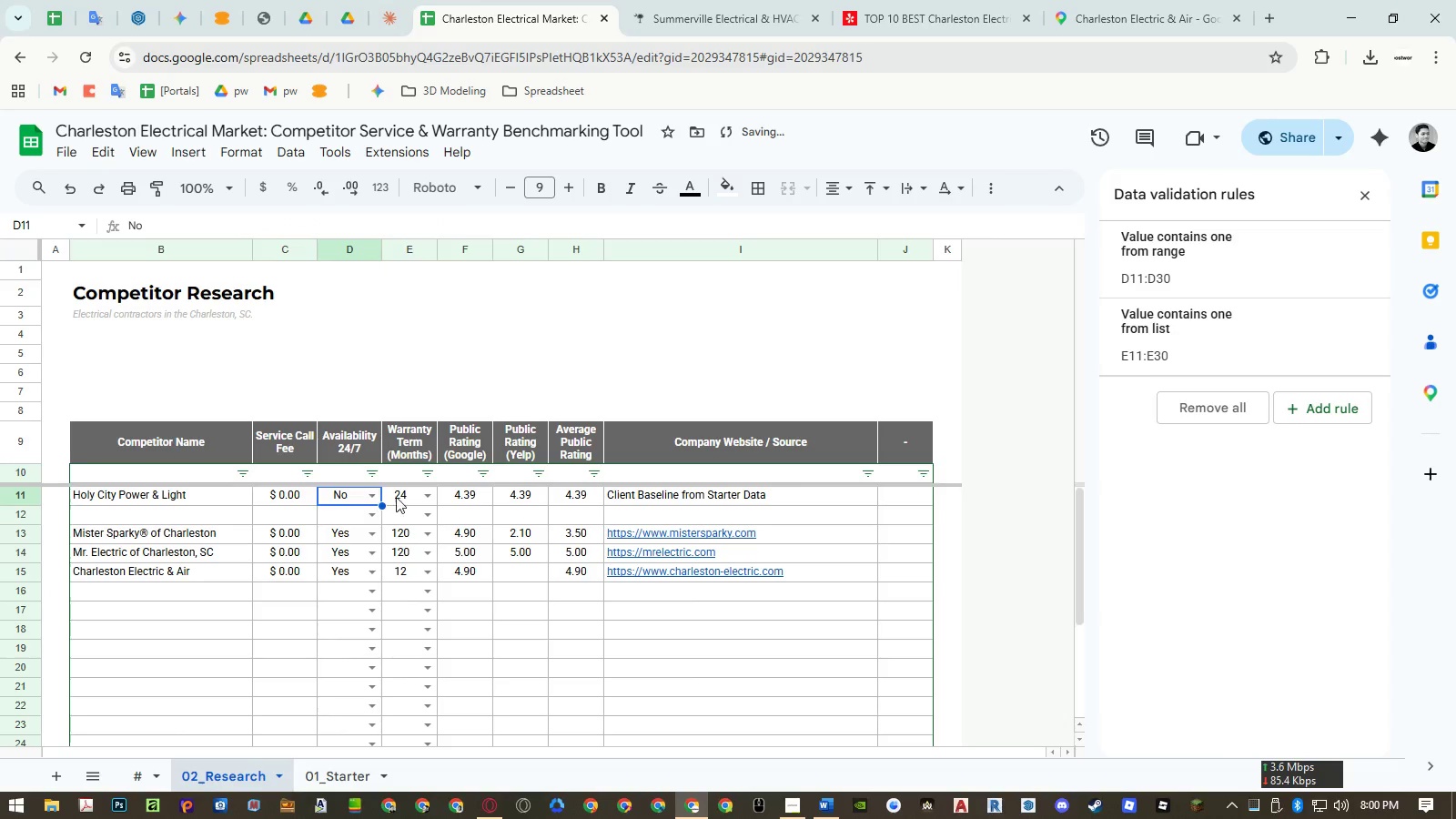 
double_click([407, 495])
 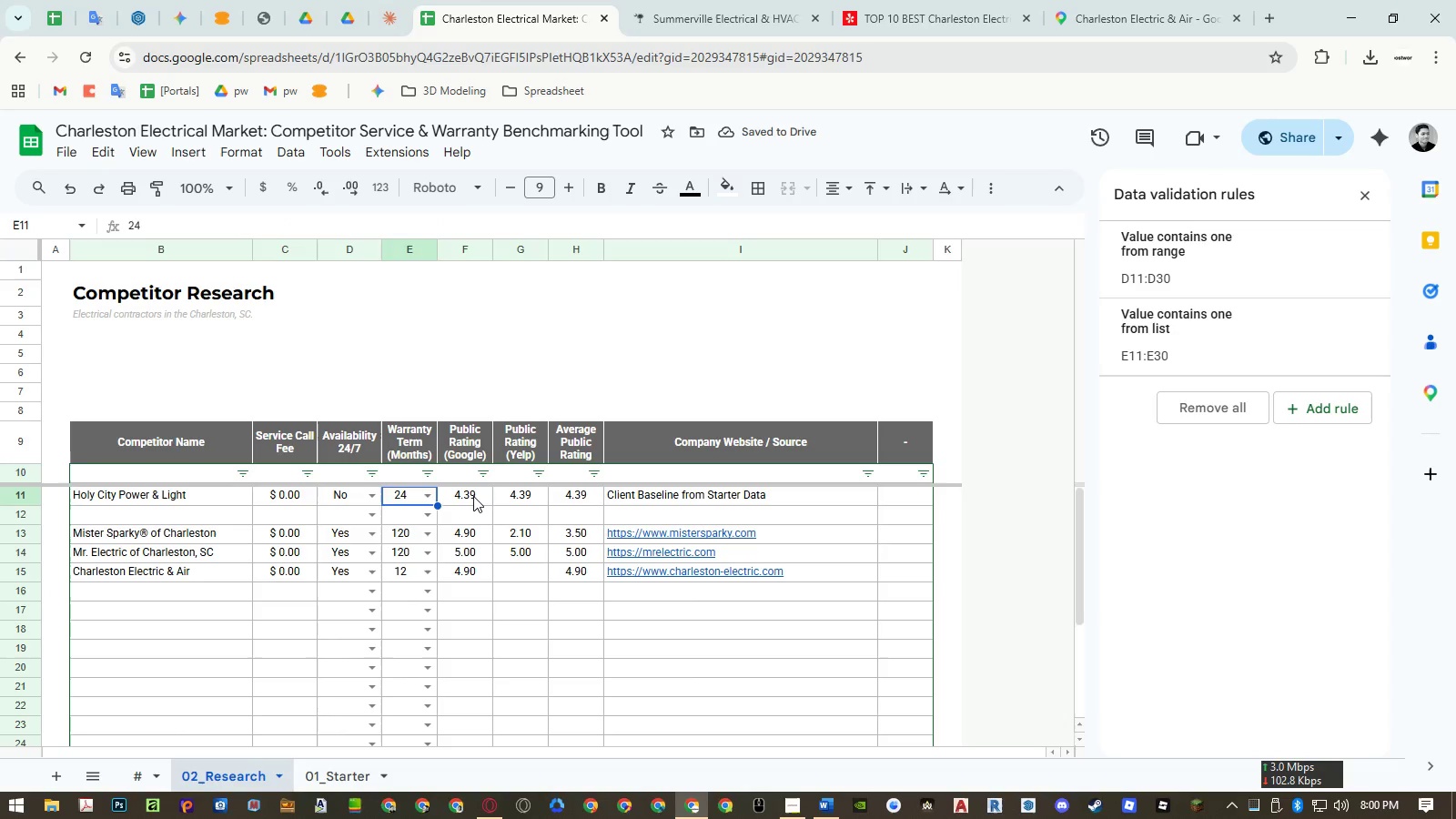 
left_click([472, 496])
 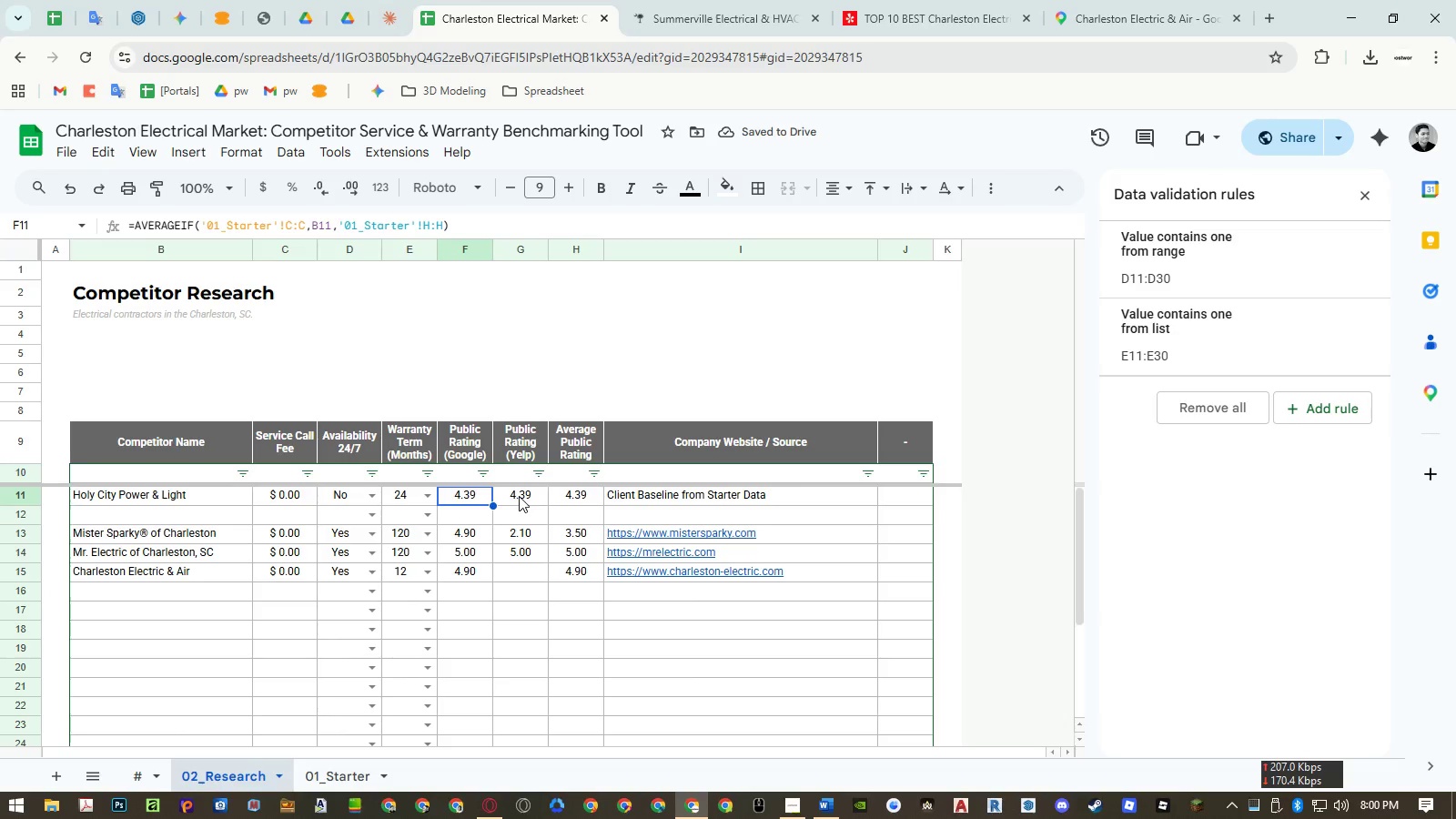 
left_click([519, 496])
 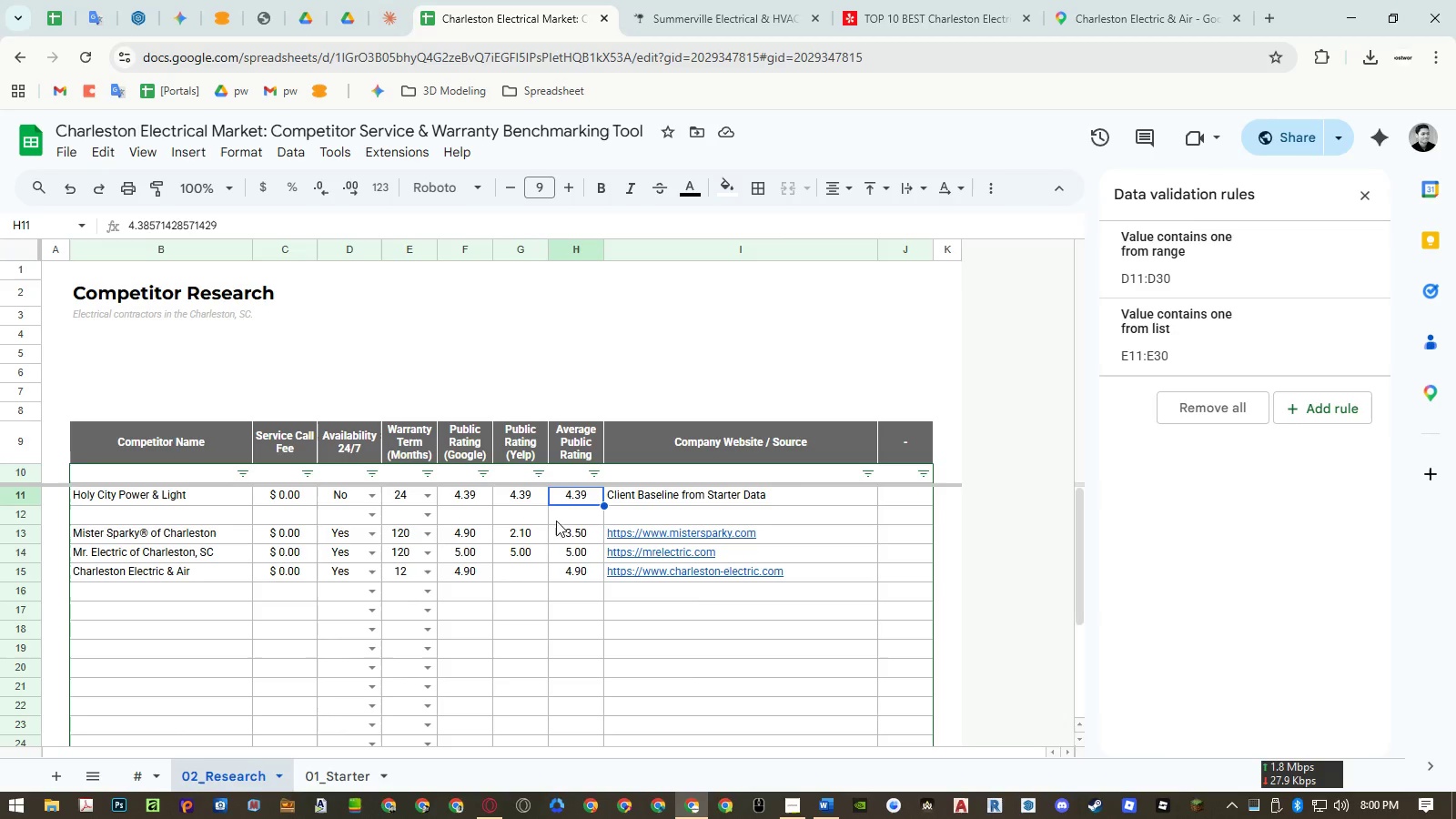 
left_click([200, 592])
 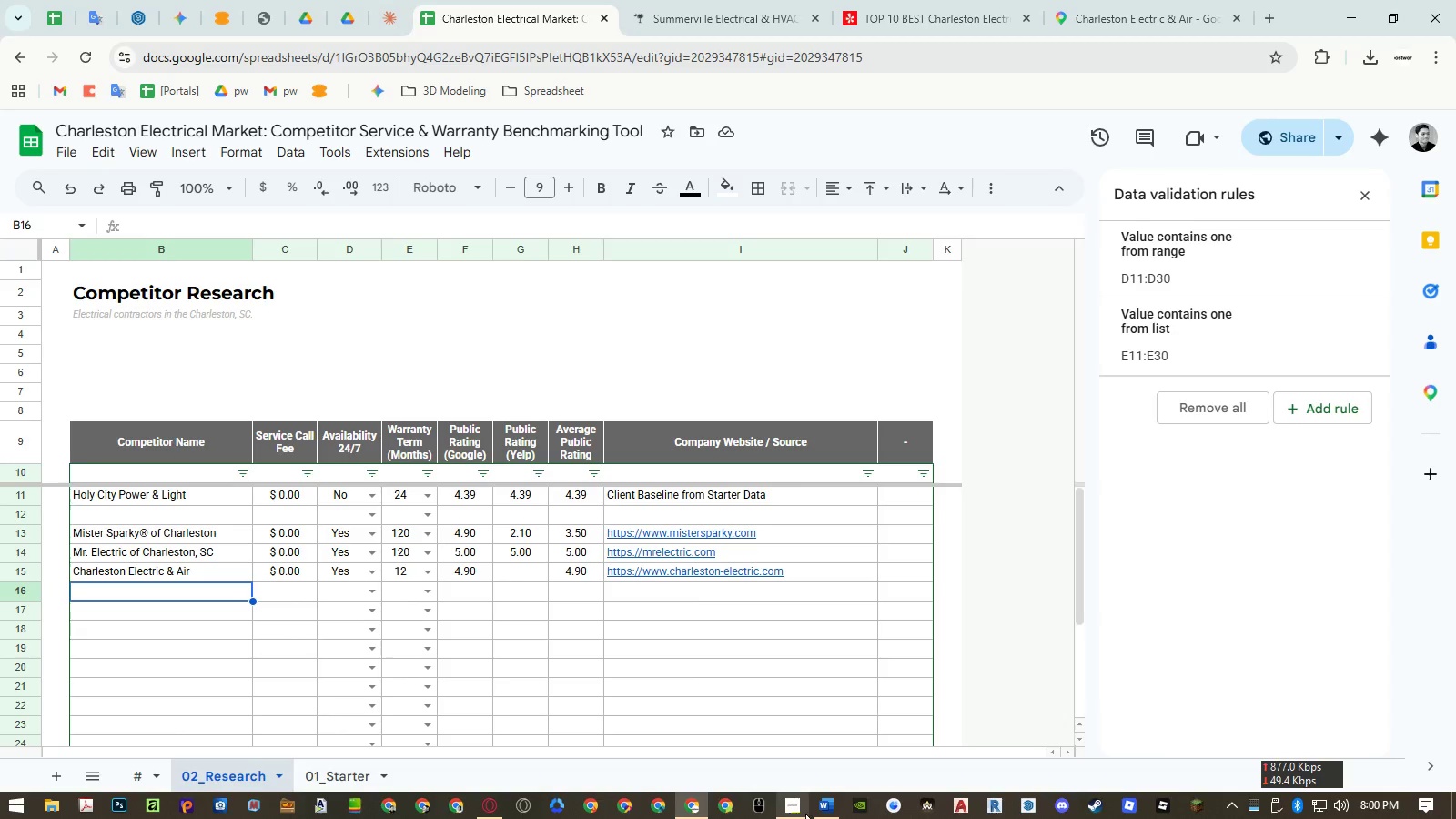 
left_click([824, 812])
 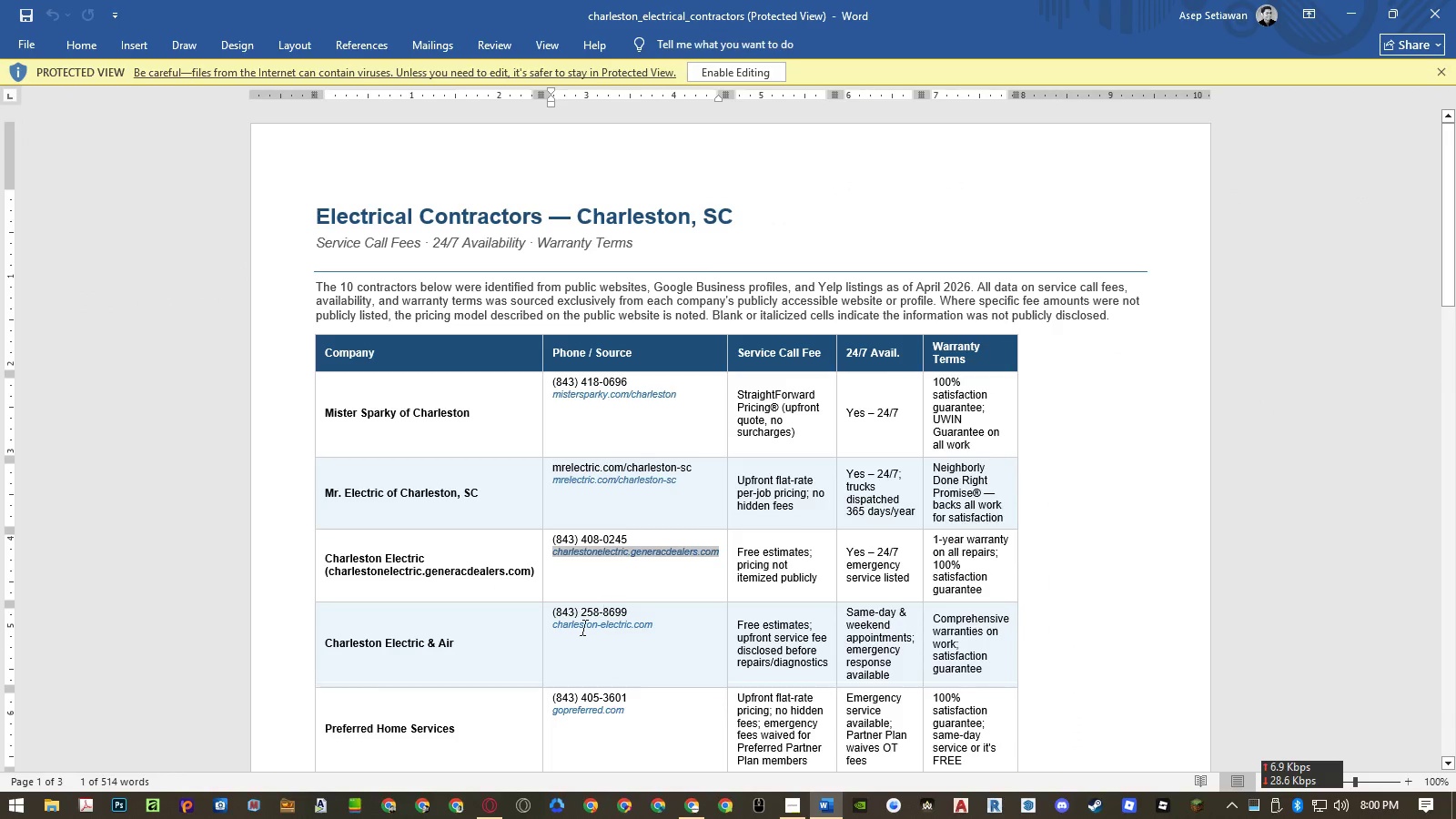 
left_click([562, 629])
 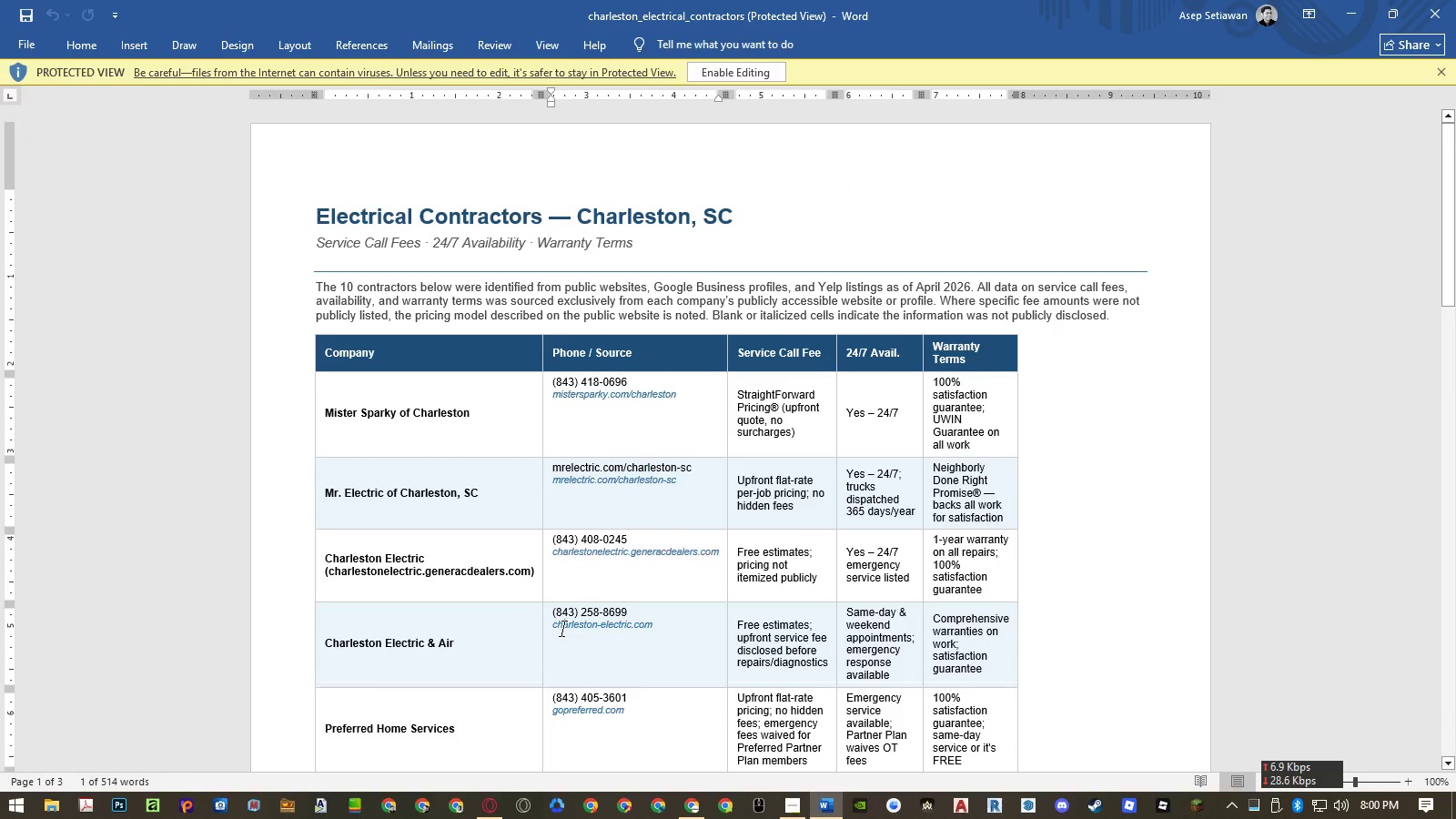 
left_click_drag(start_coordinate=[562, 629], to_coordinate=[642, 631])
 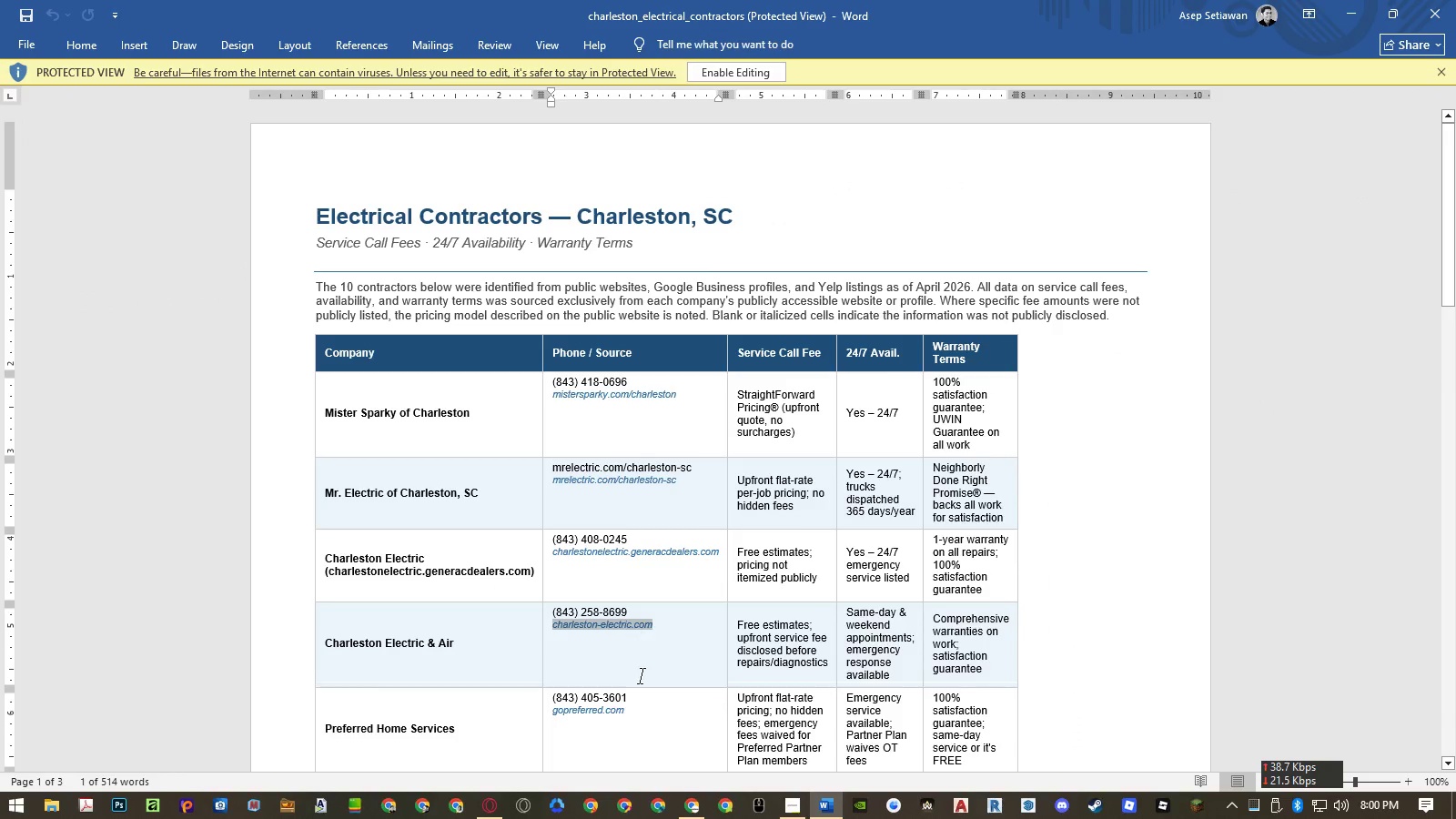 
key(Control+ControlLeft)
 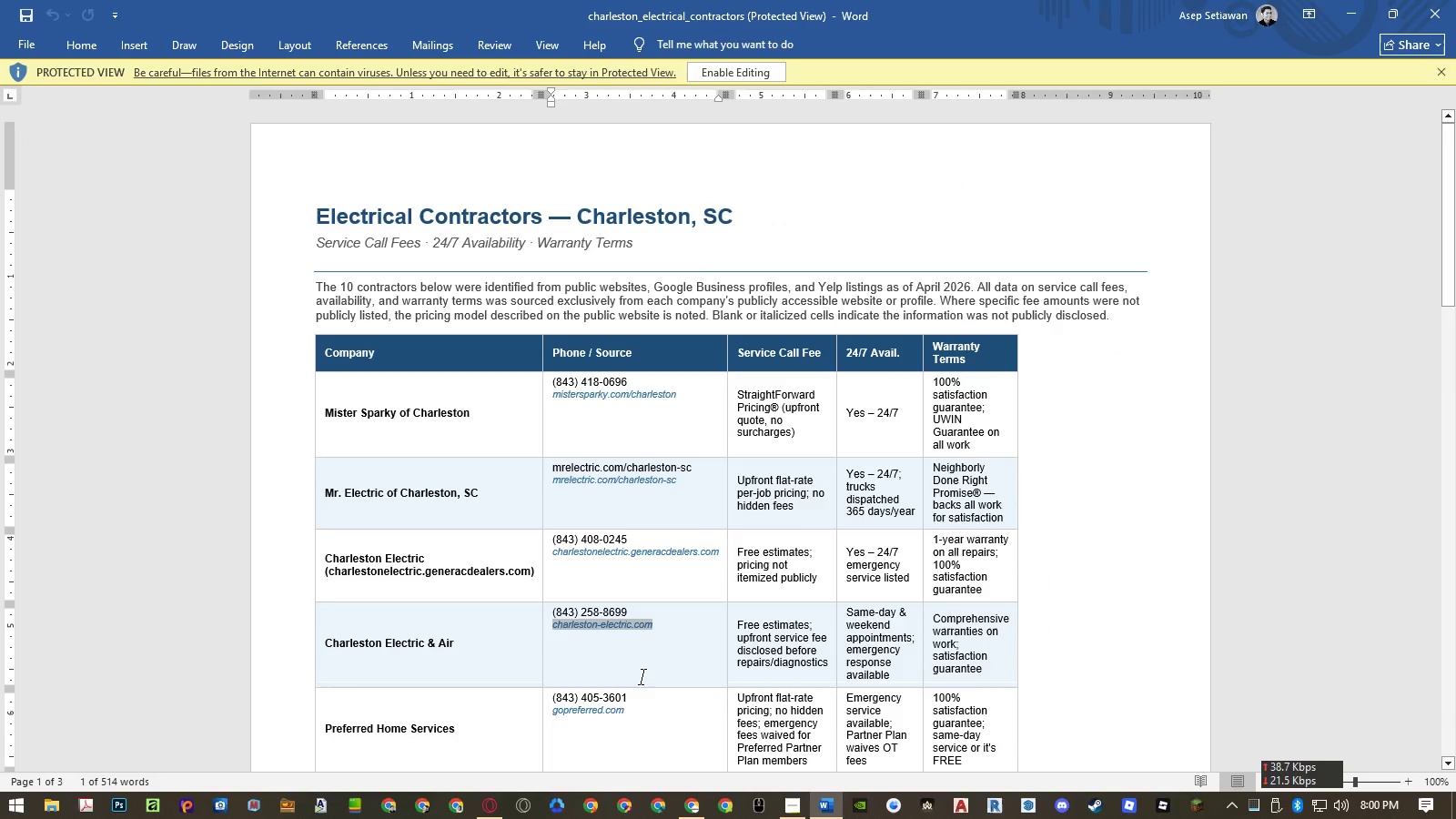 
key(Control+C)
 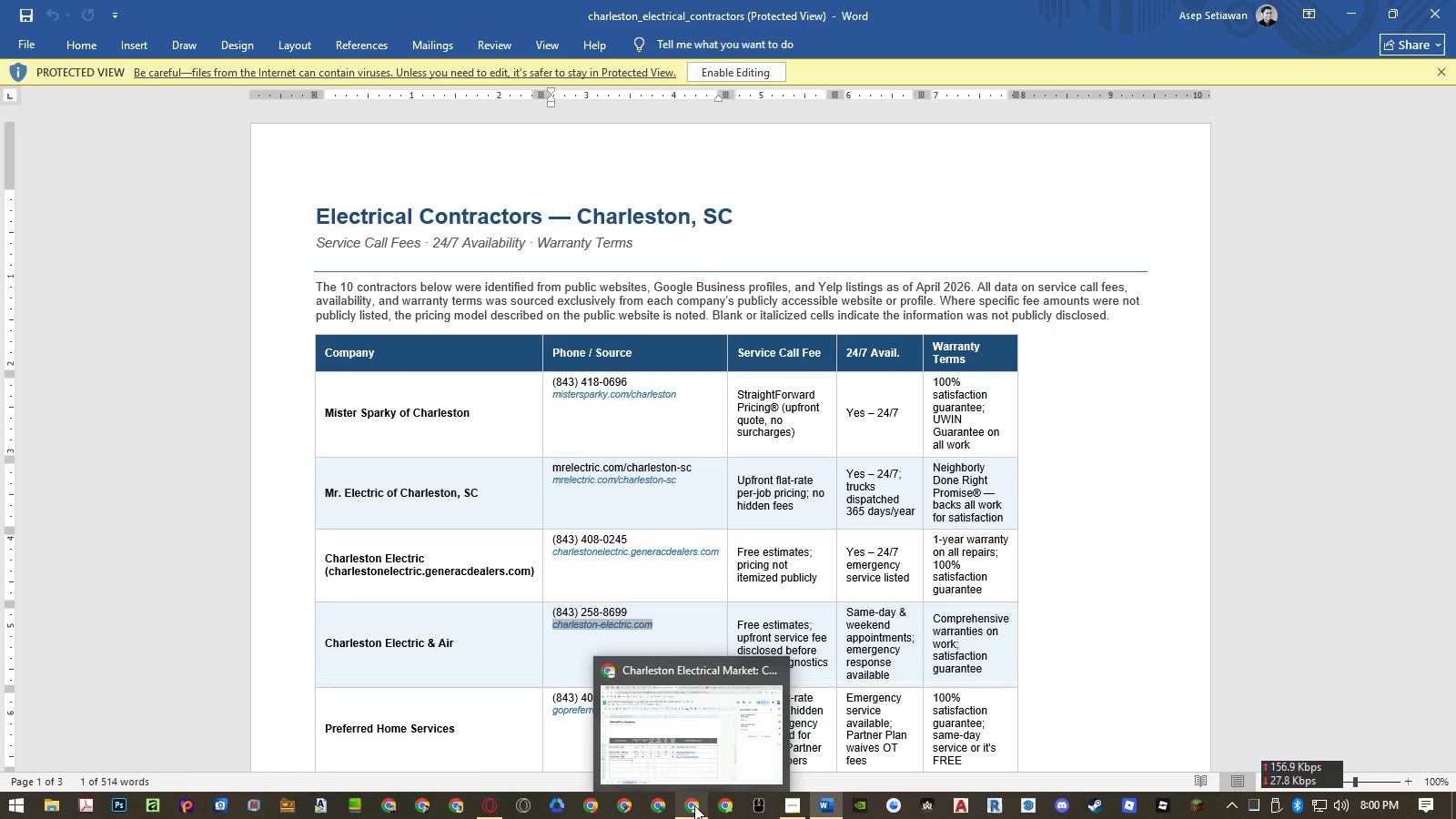 
left_click([694, 805])
 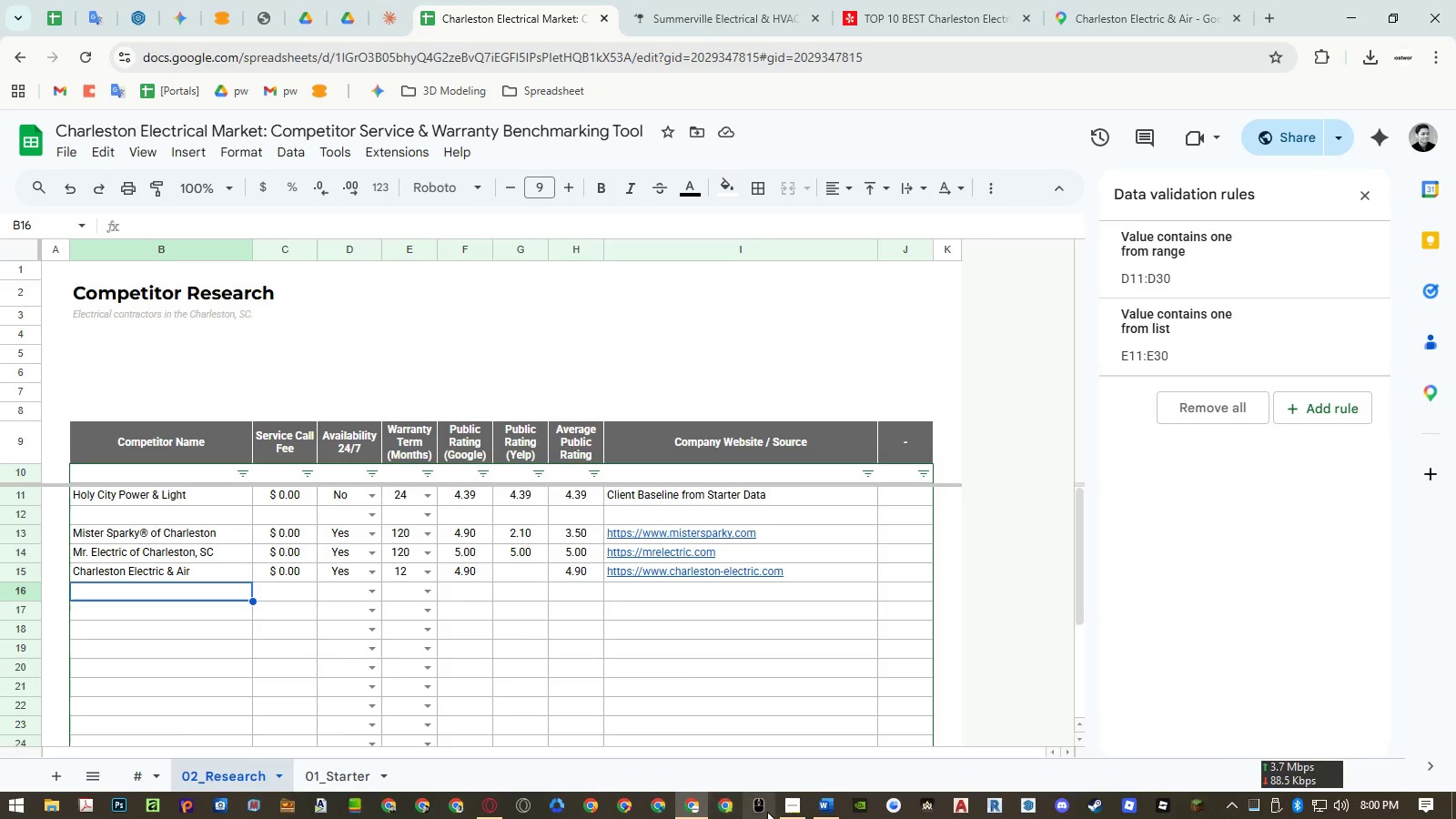 
left_click([813, 808])
 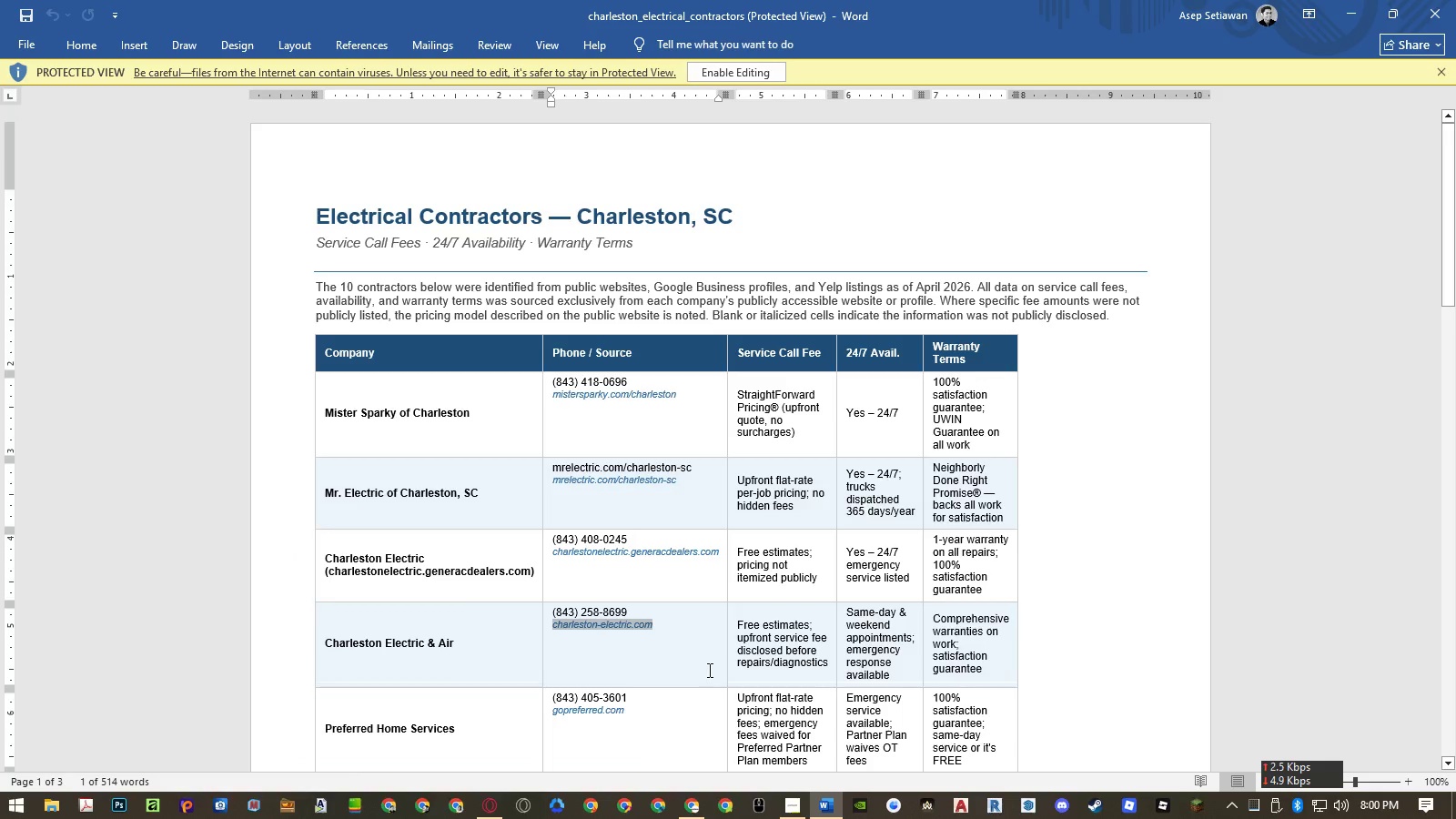 
wait(5.38)
 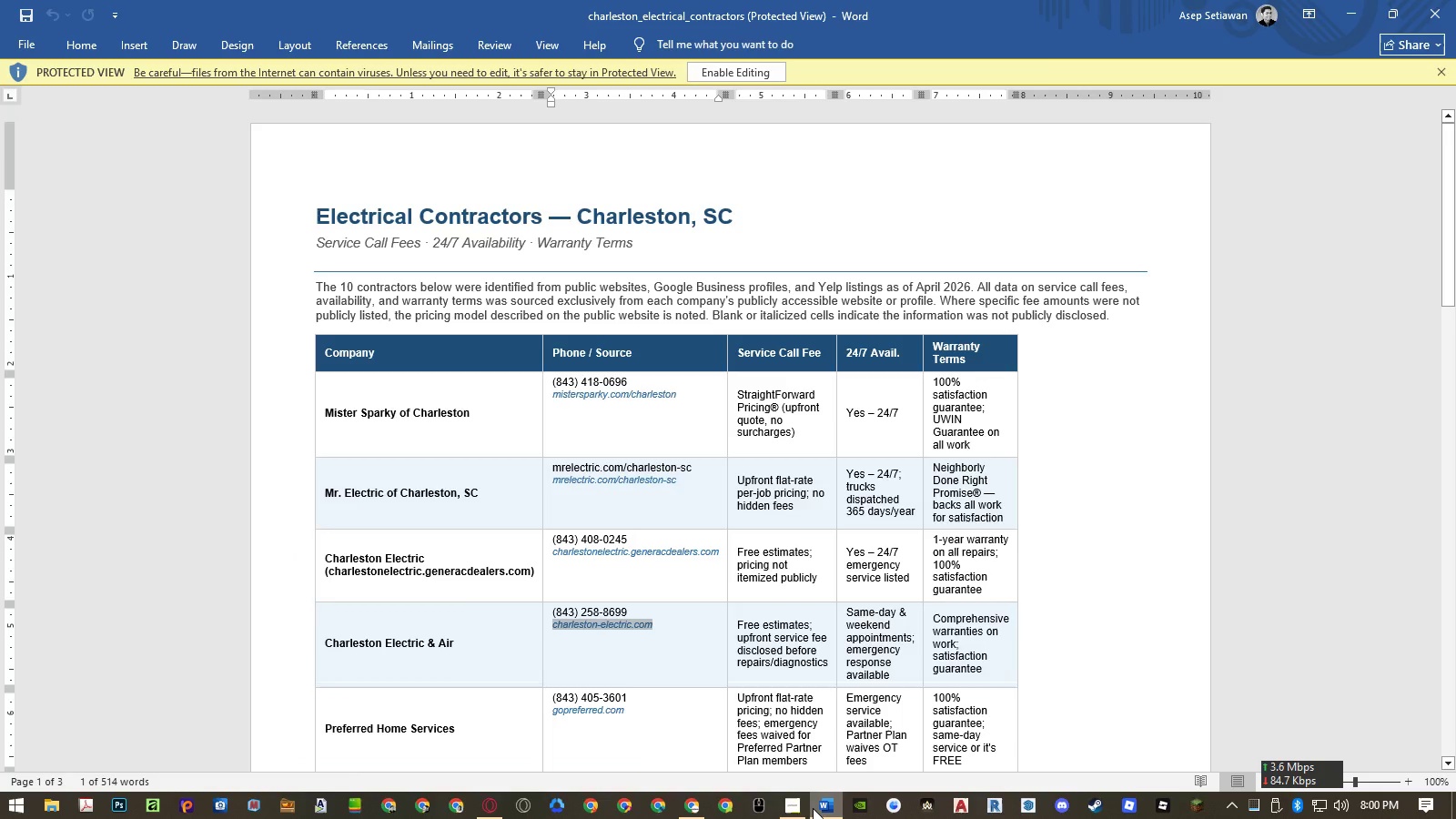 
left_click([588, 556])
 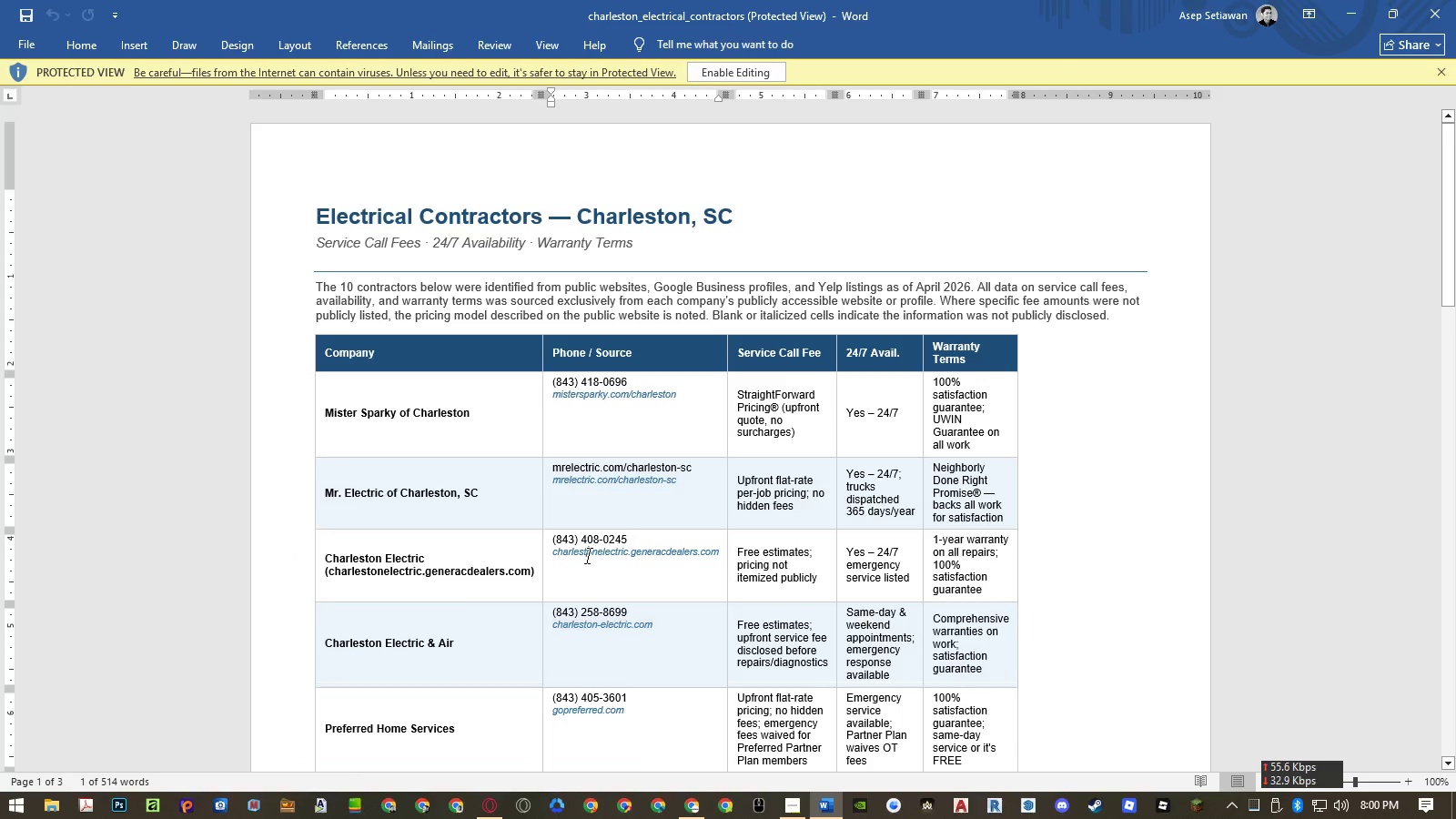 
left_click_drag(start_coordinate=[588, 556], to_coordinate=[712, 555])
 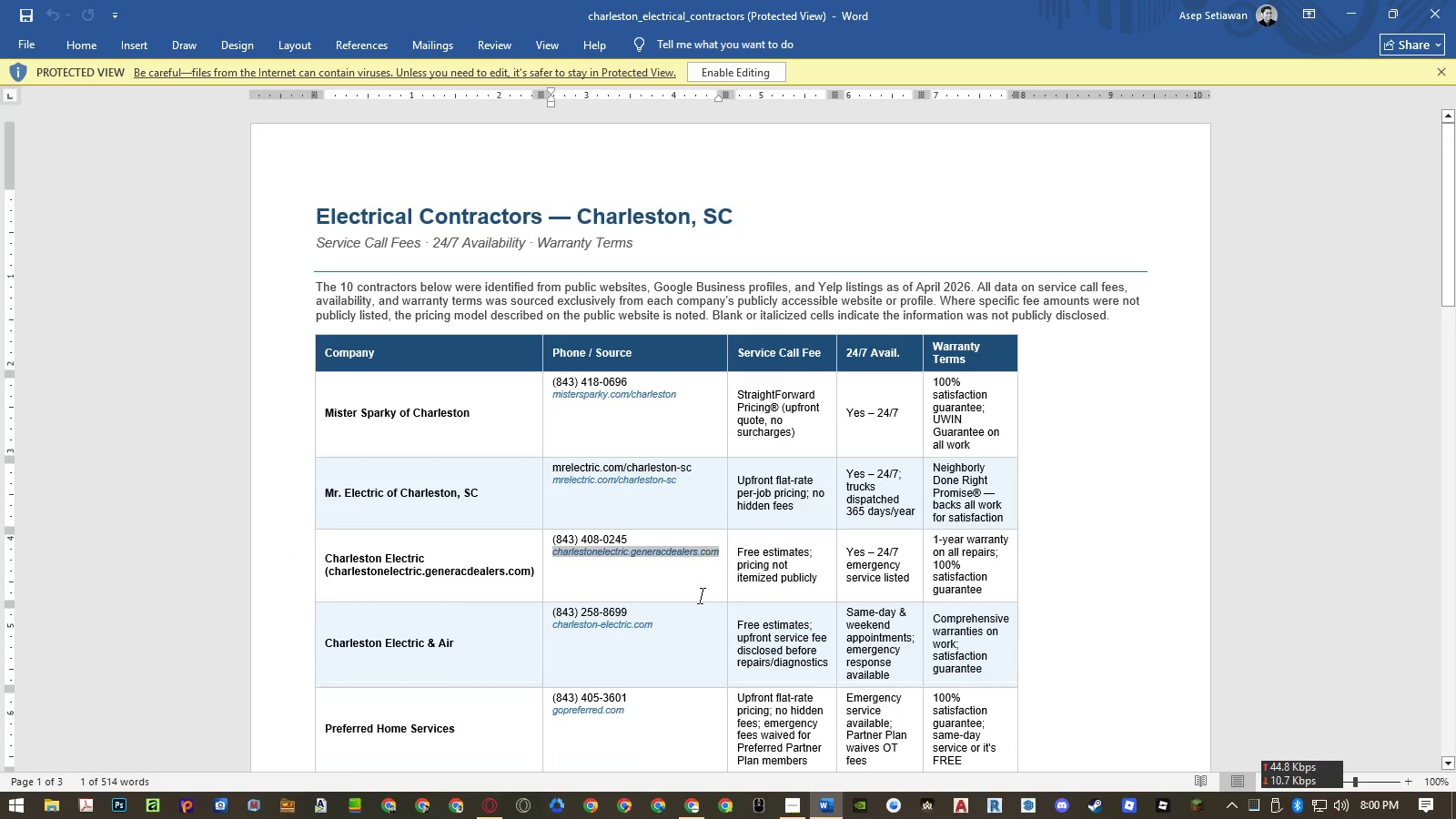 
key(Control+ControlLeft)
 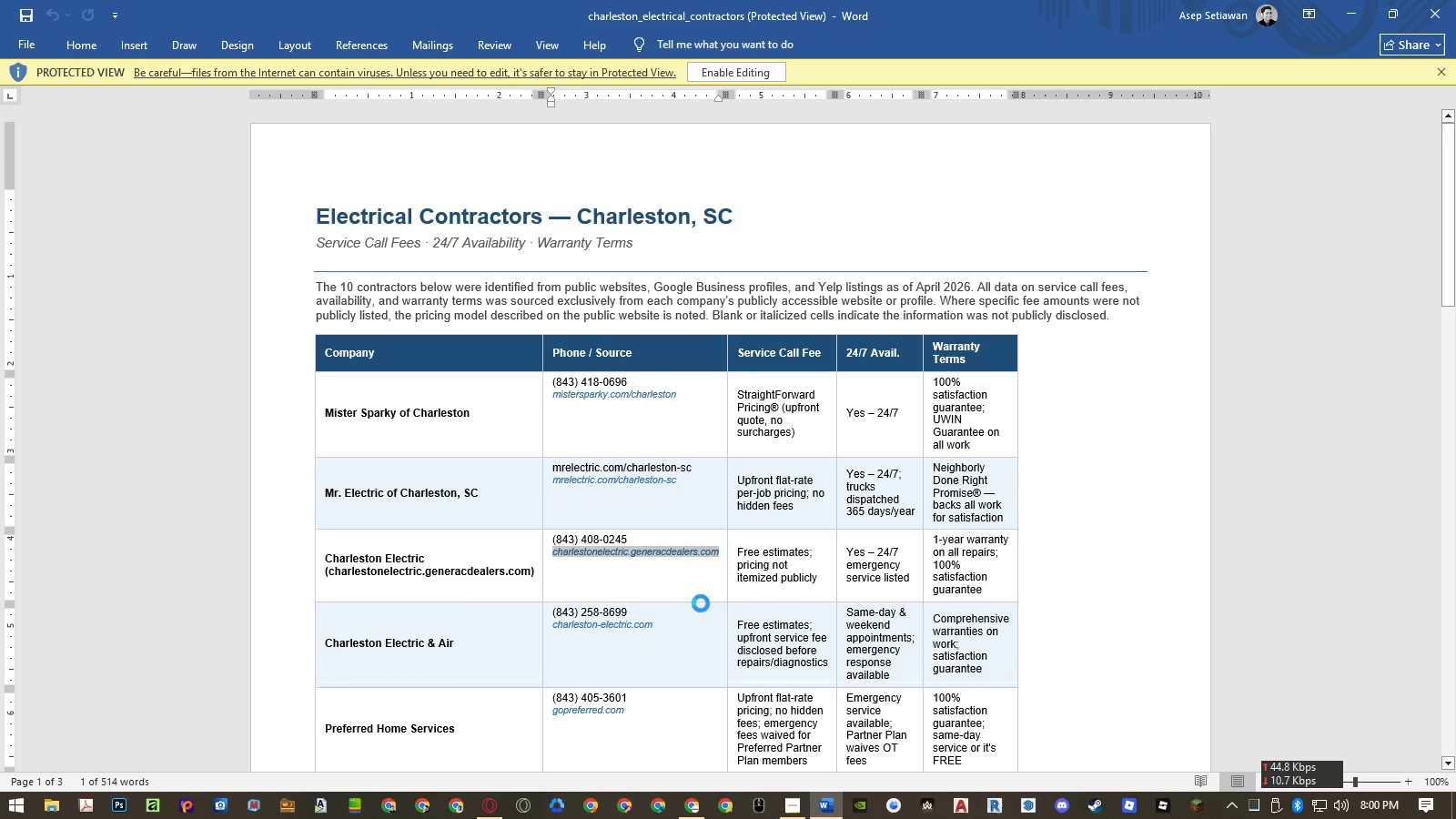 
key(Control+C)
 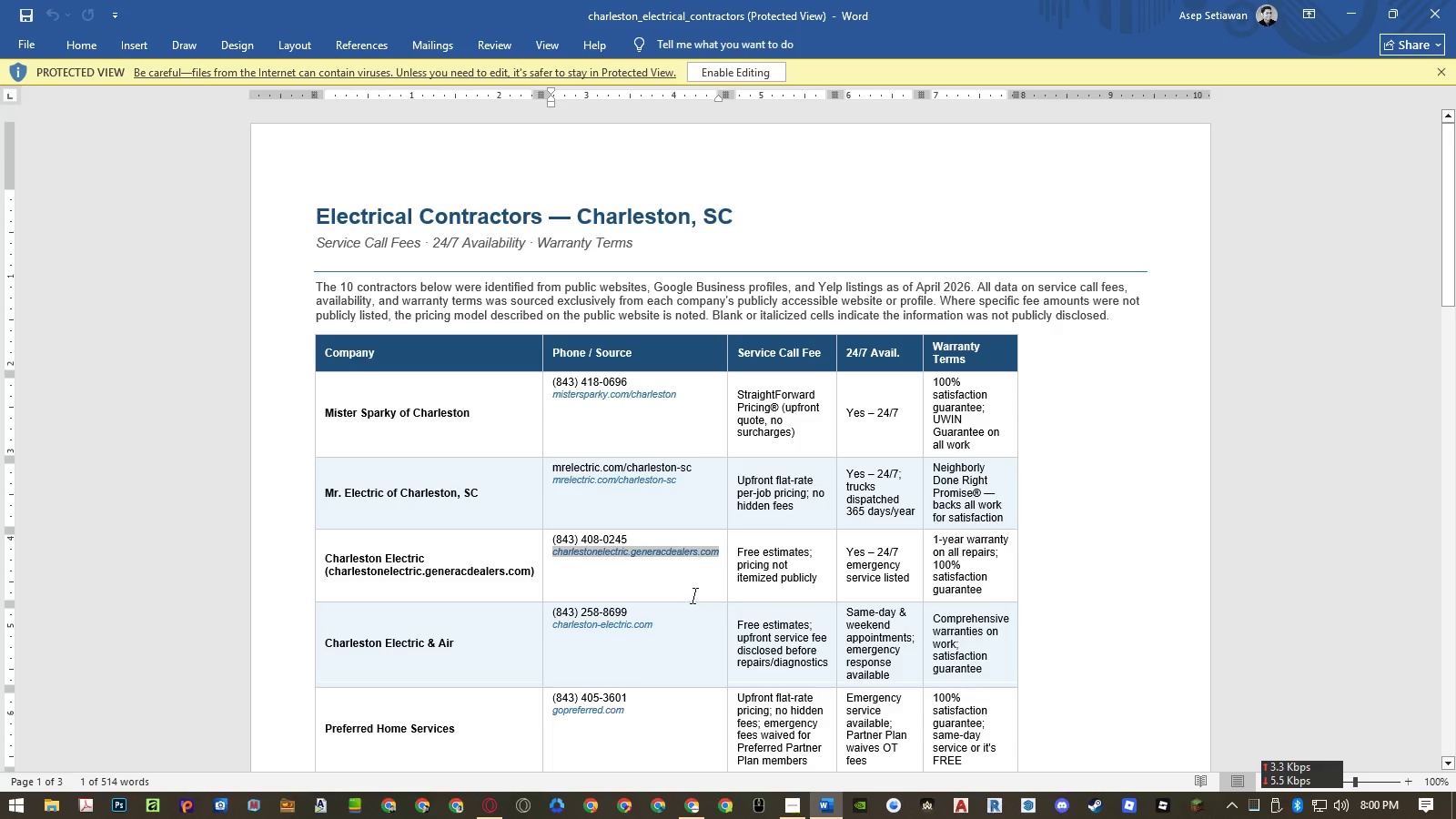 
key(Alt+AltLeft)
 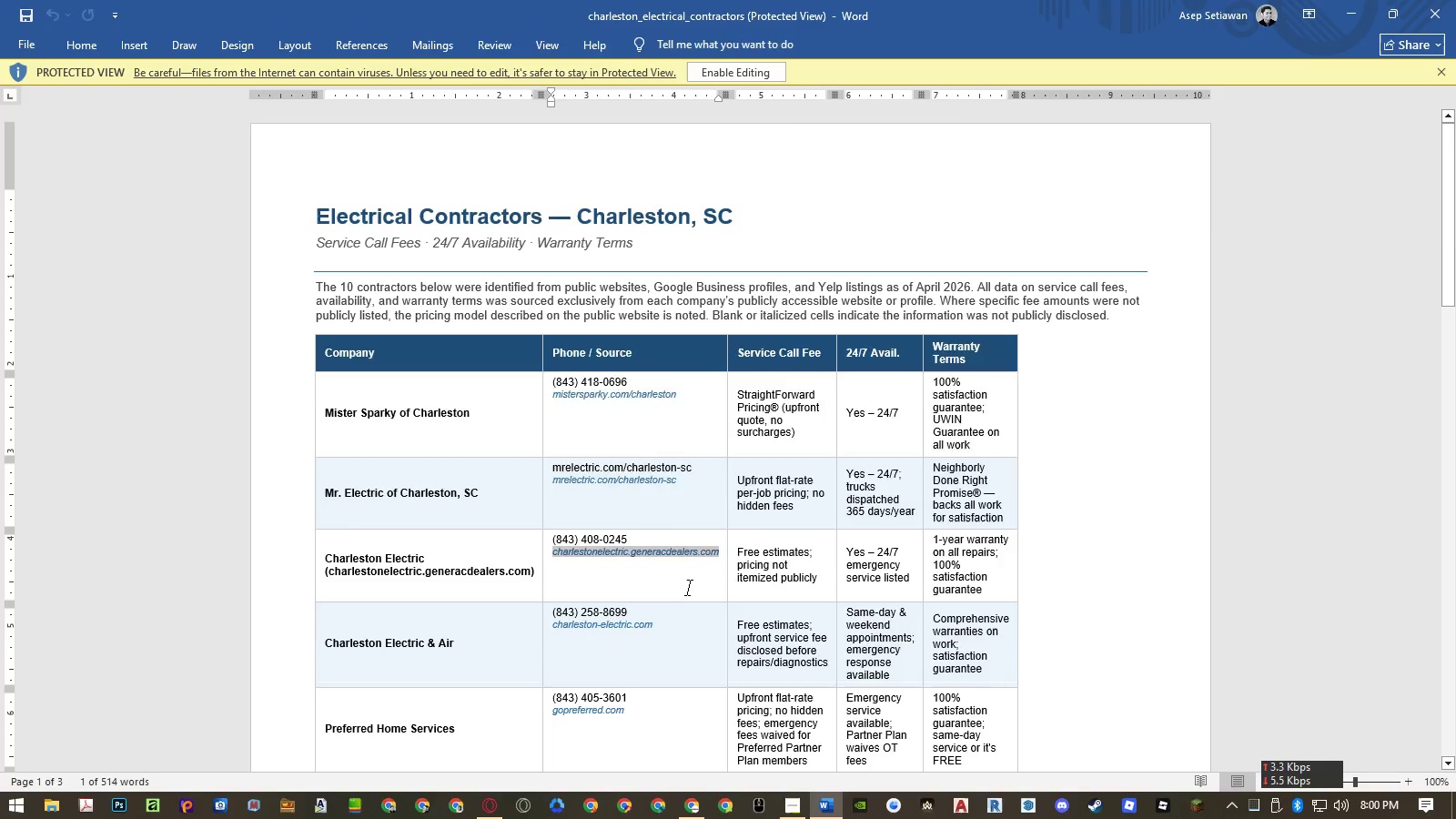 
key(Alt+Tab)
 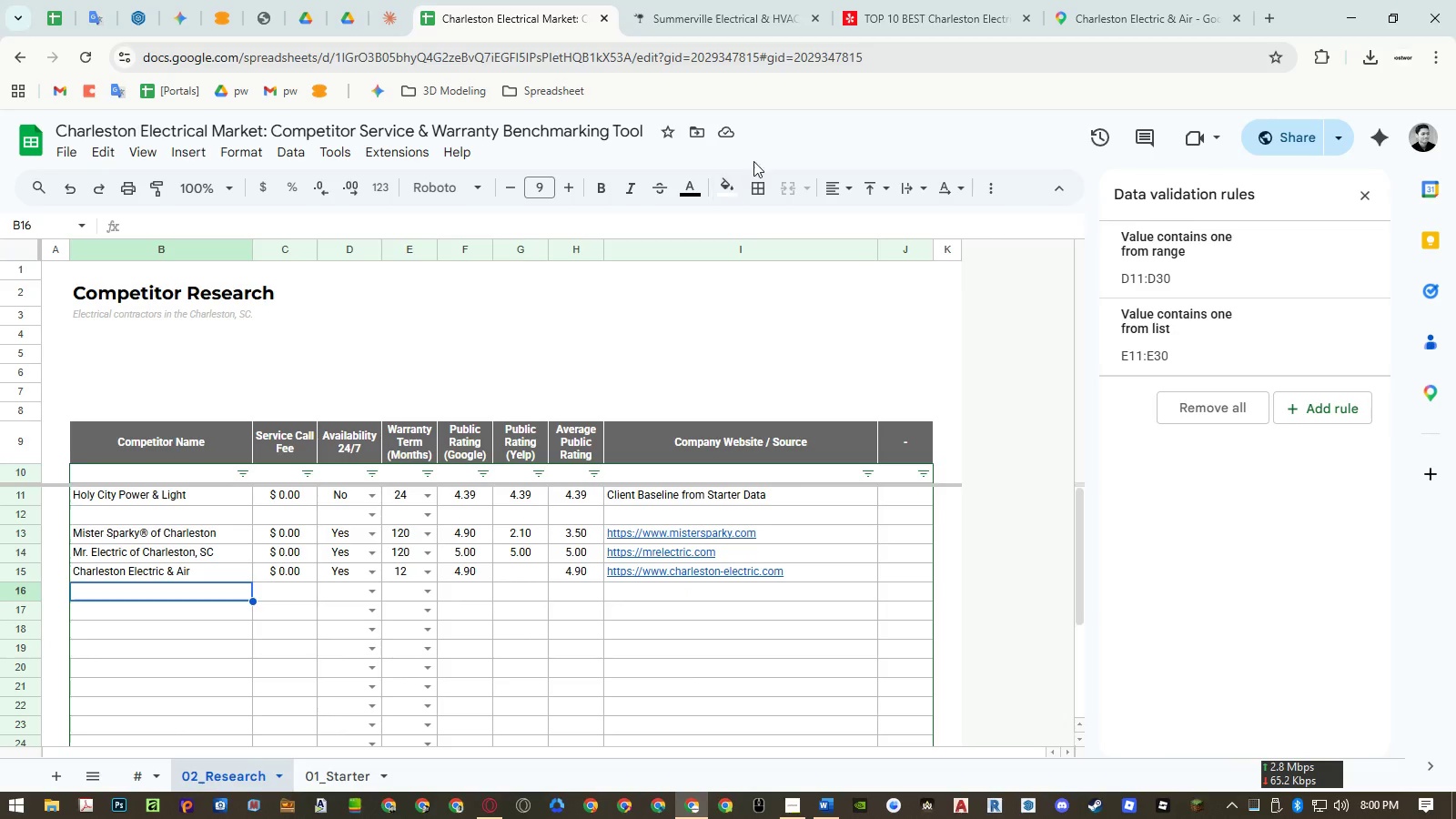 
left_click([739, 9])
 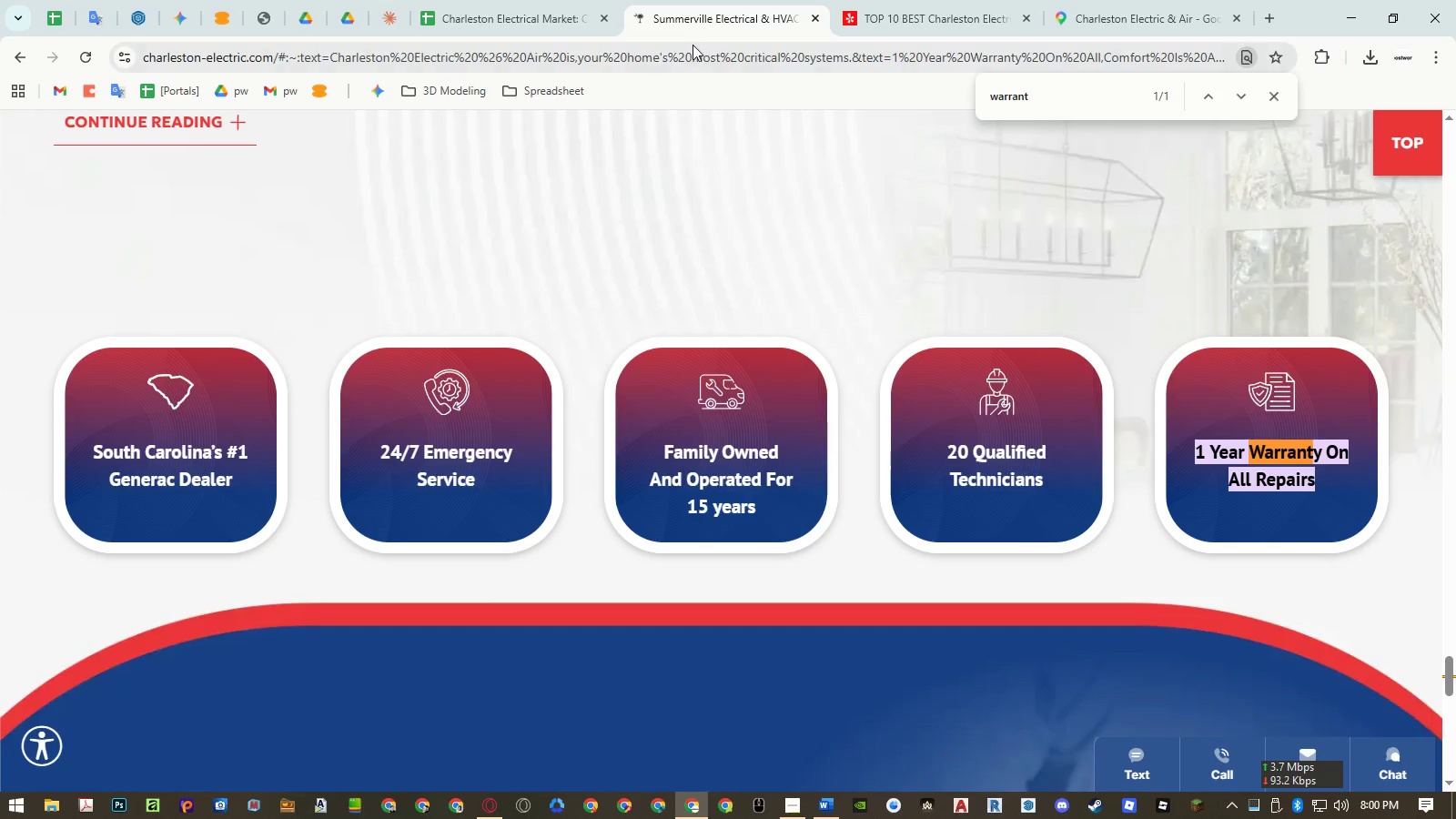 
left_click([692, 47])
 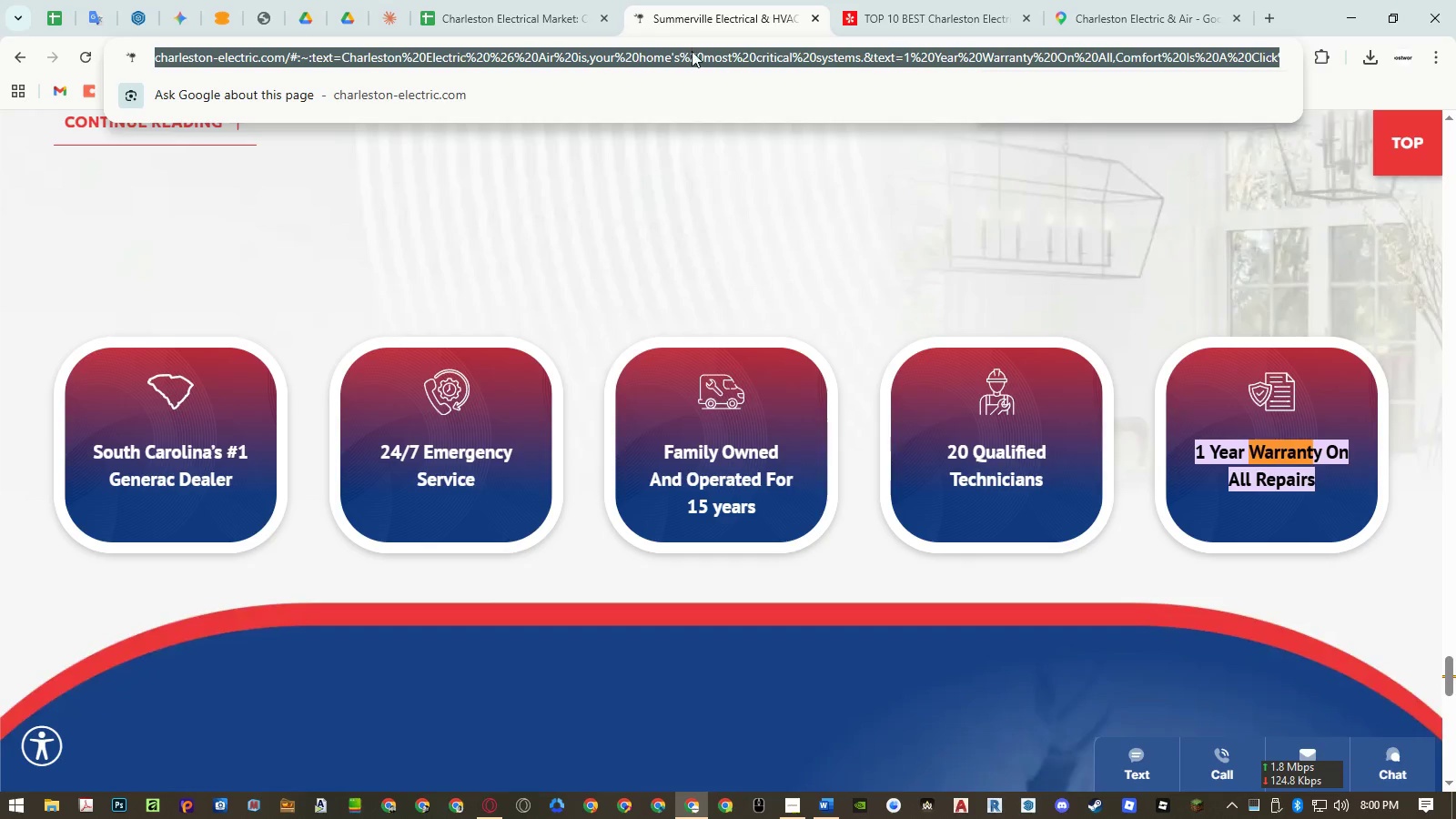 
key(Control+ControlLeft)
 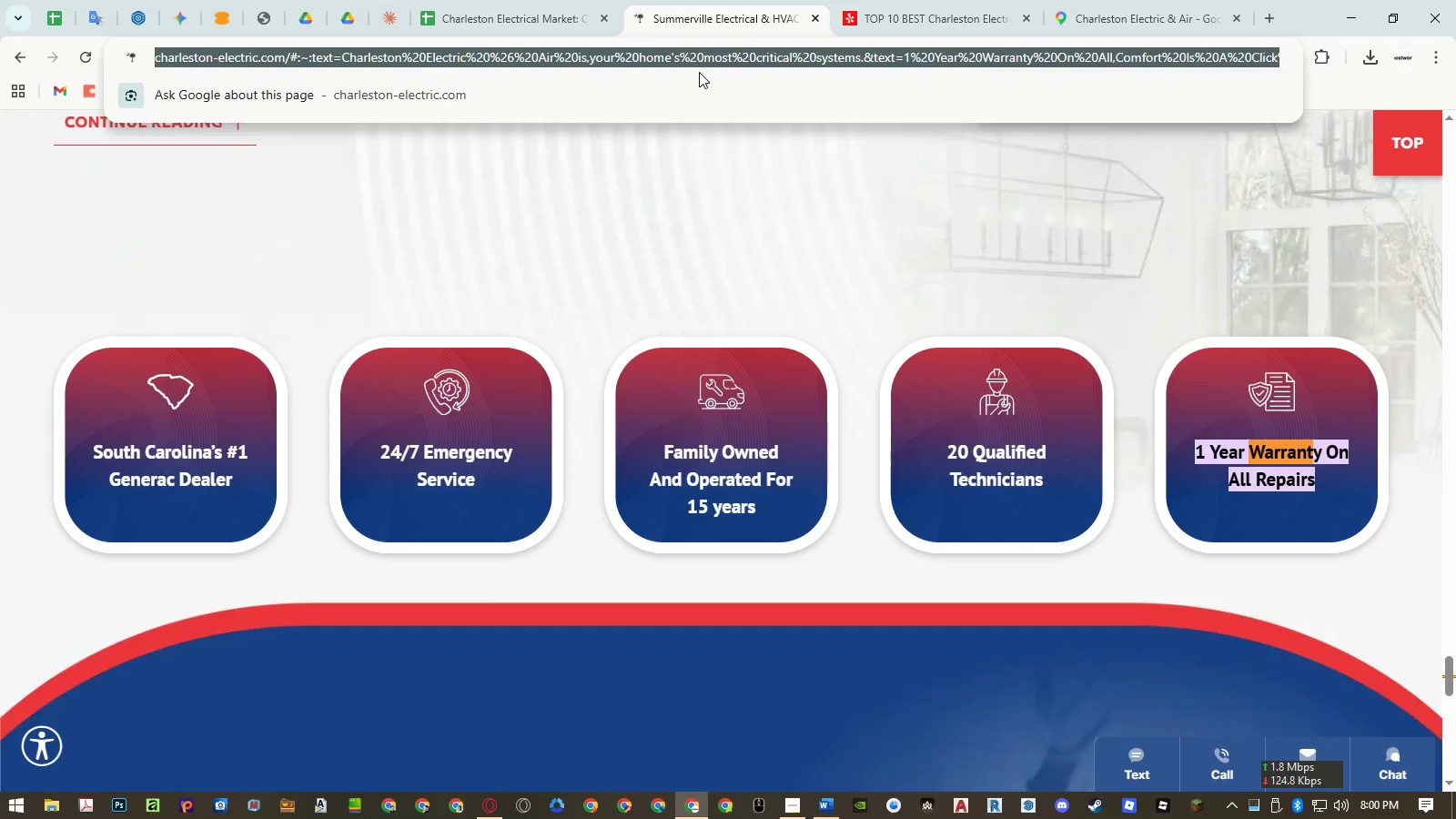 
key(Control+V)
 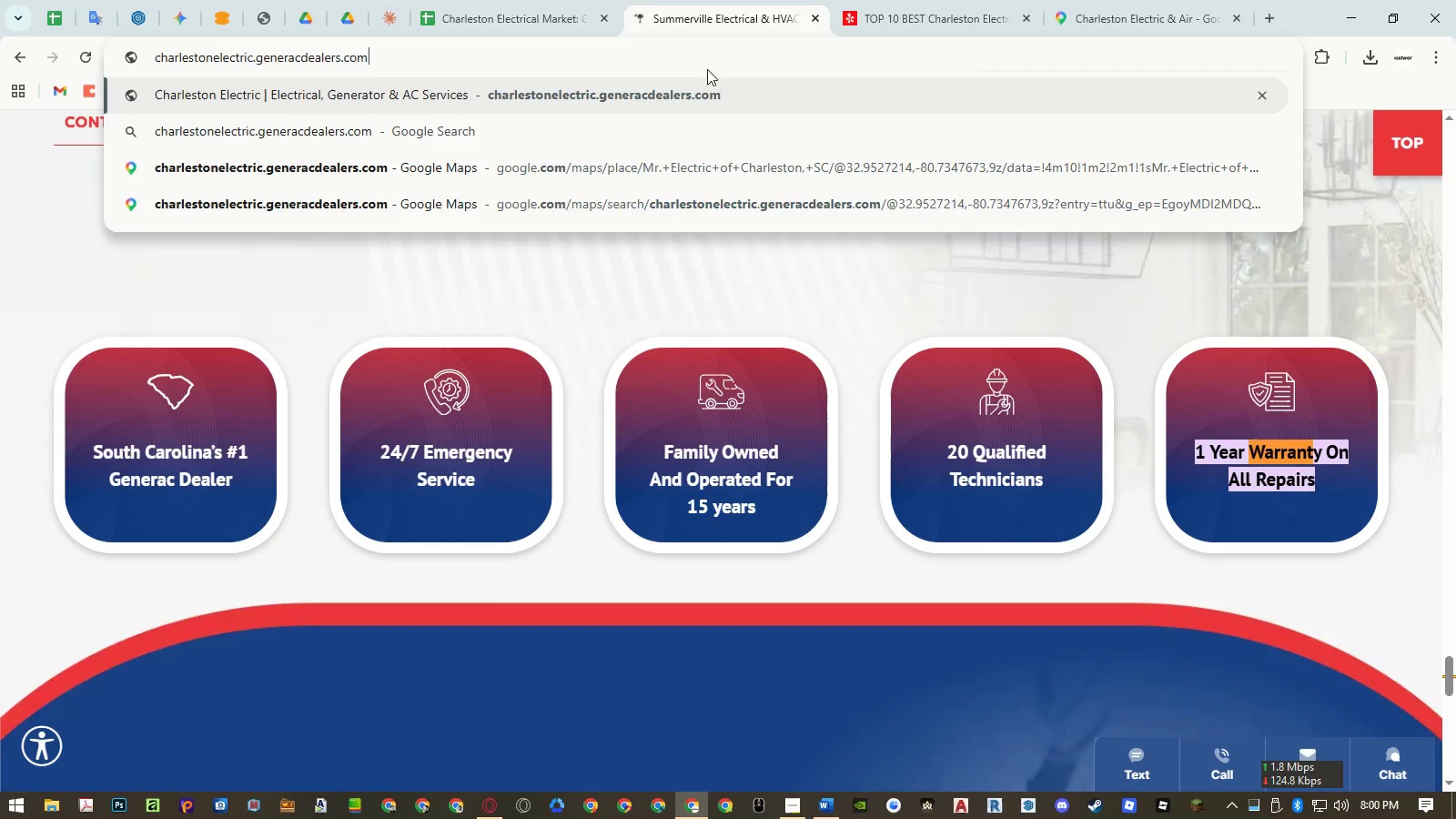 
key(Enter)
 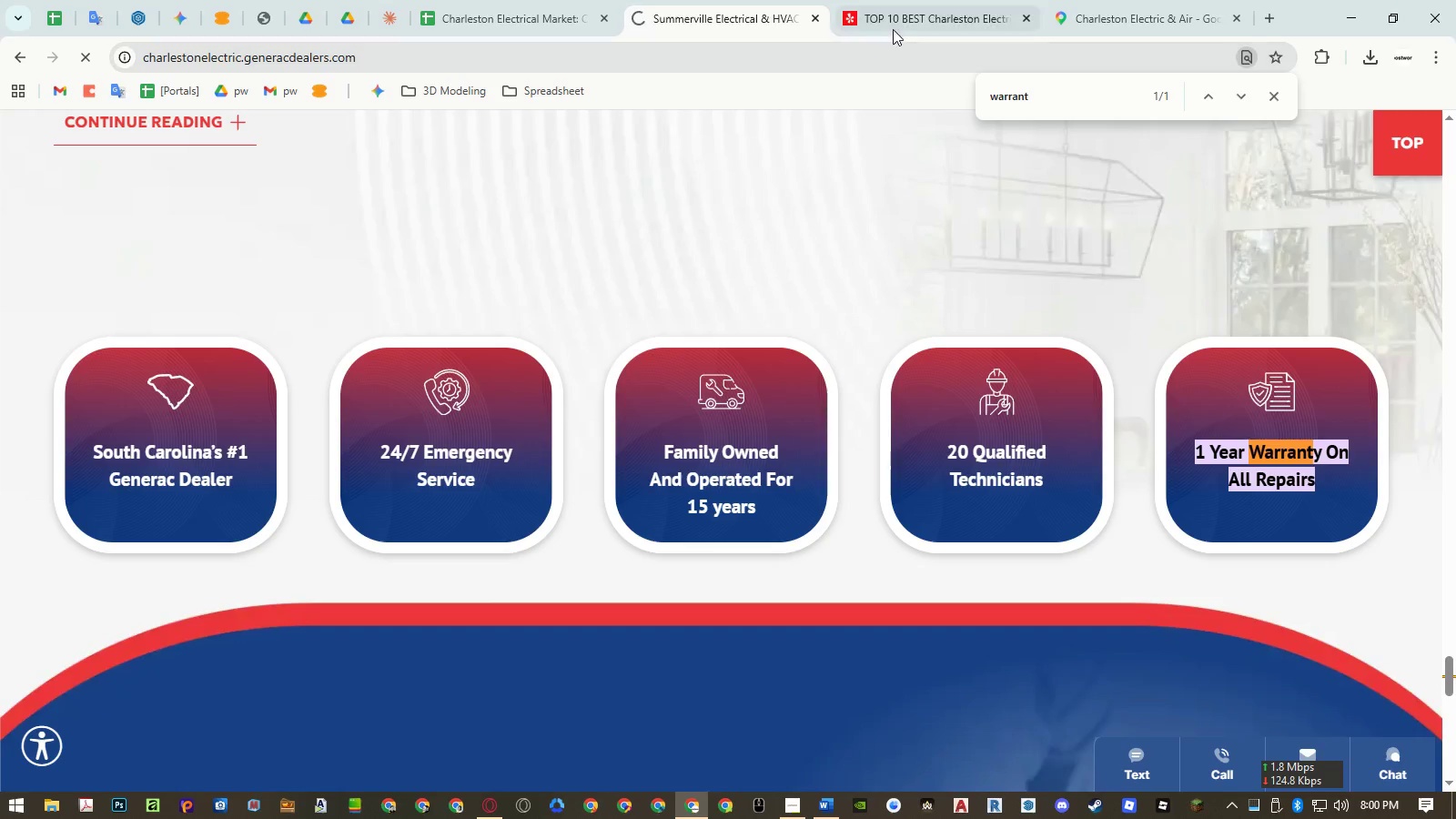 
left_click([899, 20])
 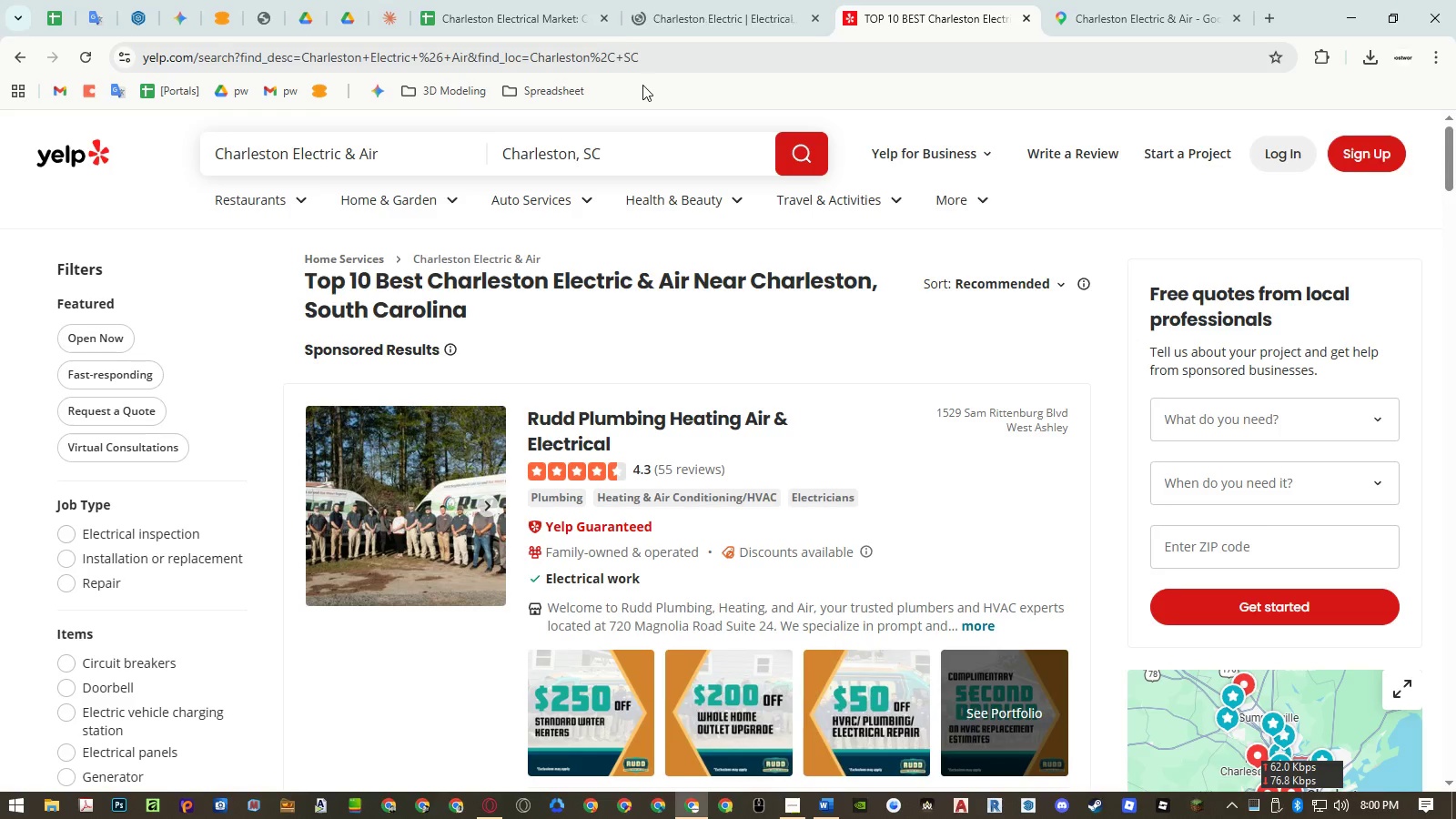 
left_click([682, 15])
 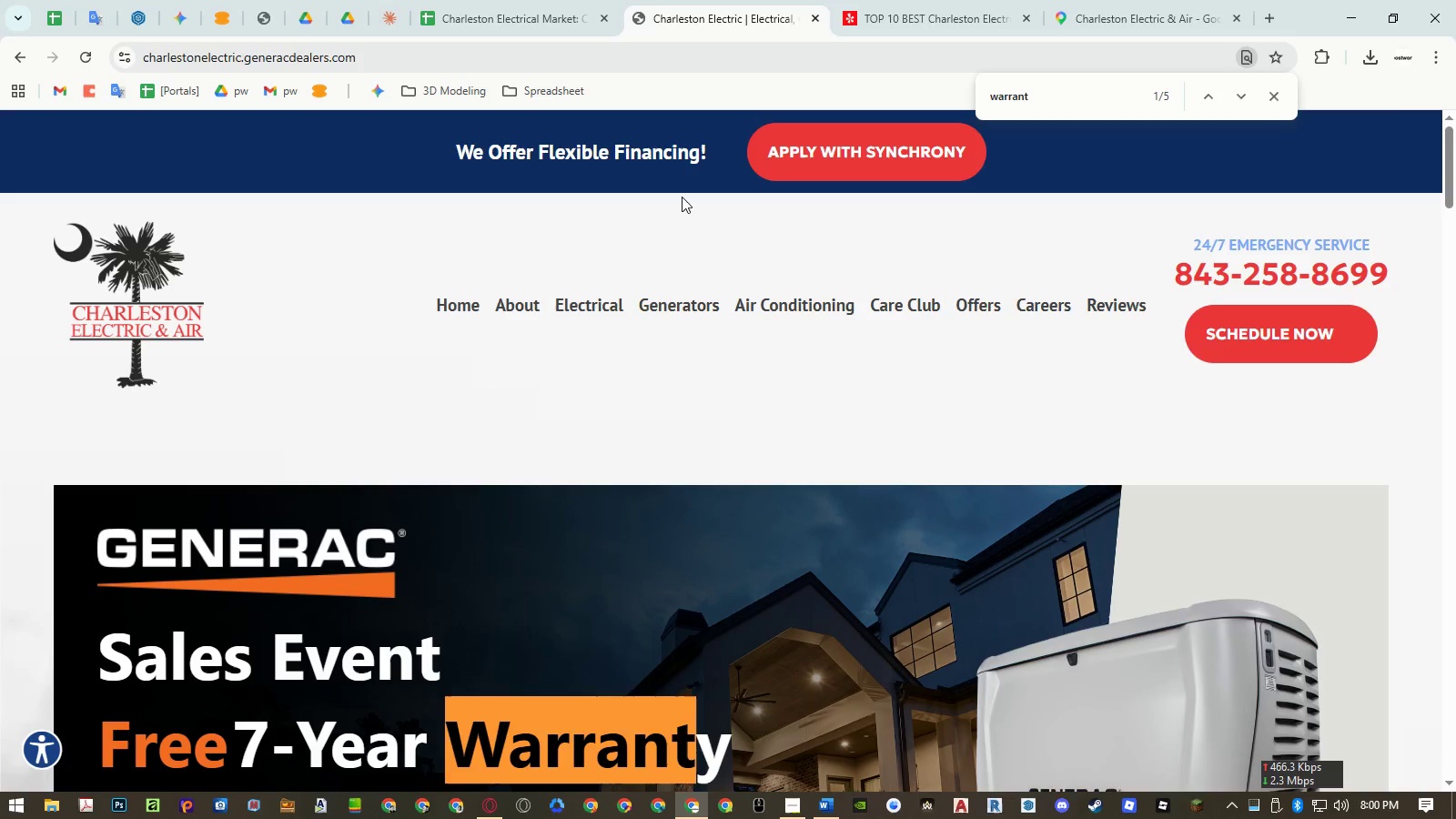 
wait(5.66)
 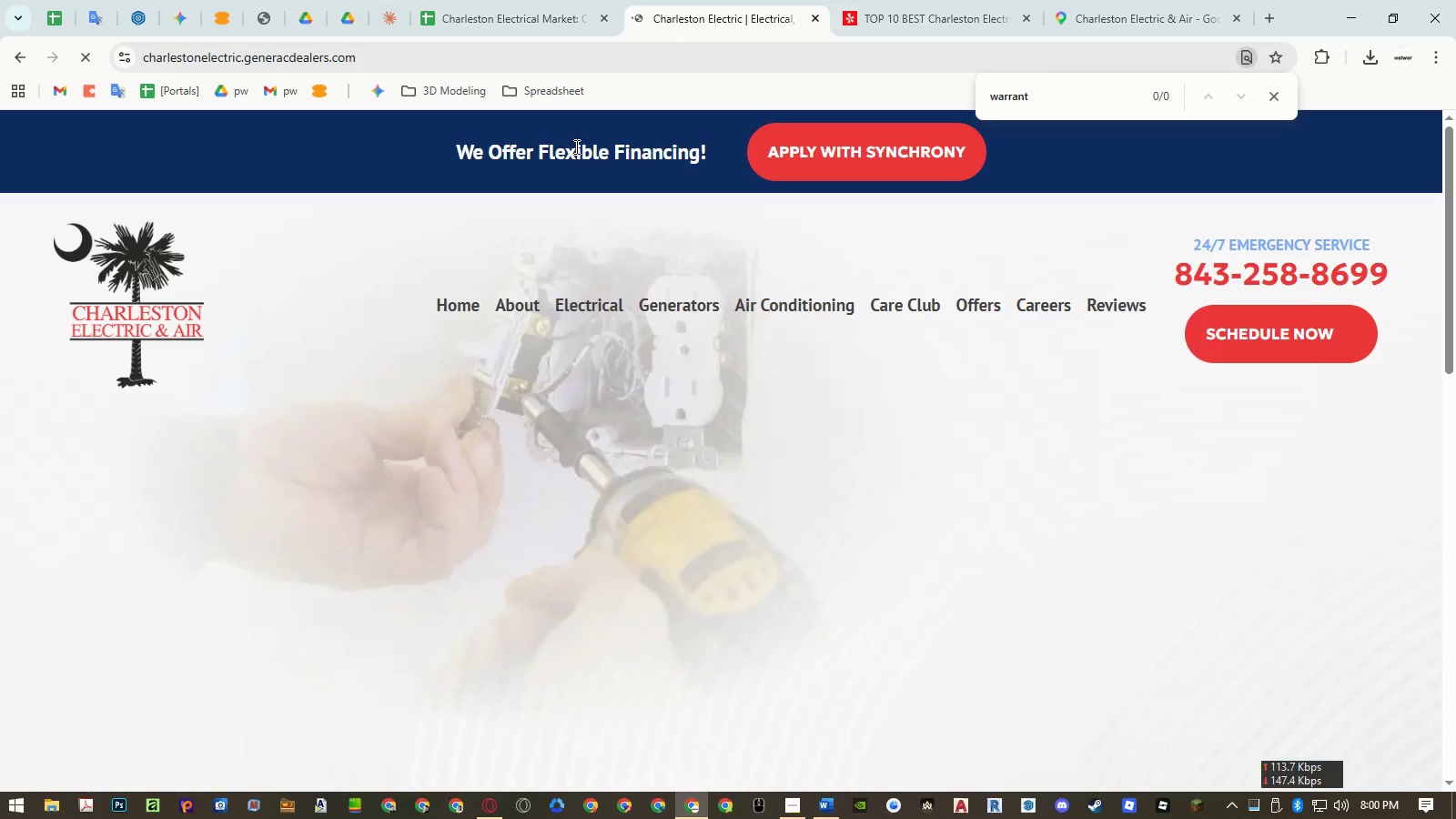 
scroll: coordinate [655, 280], scroll_direction: down, amount: 3.0
 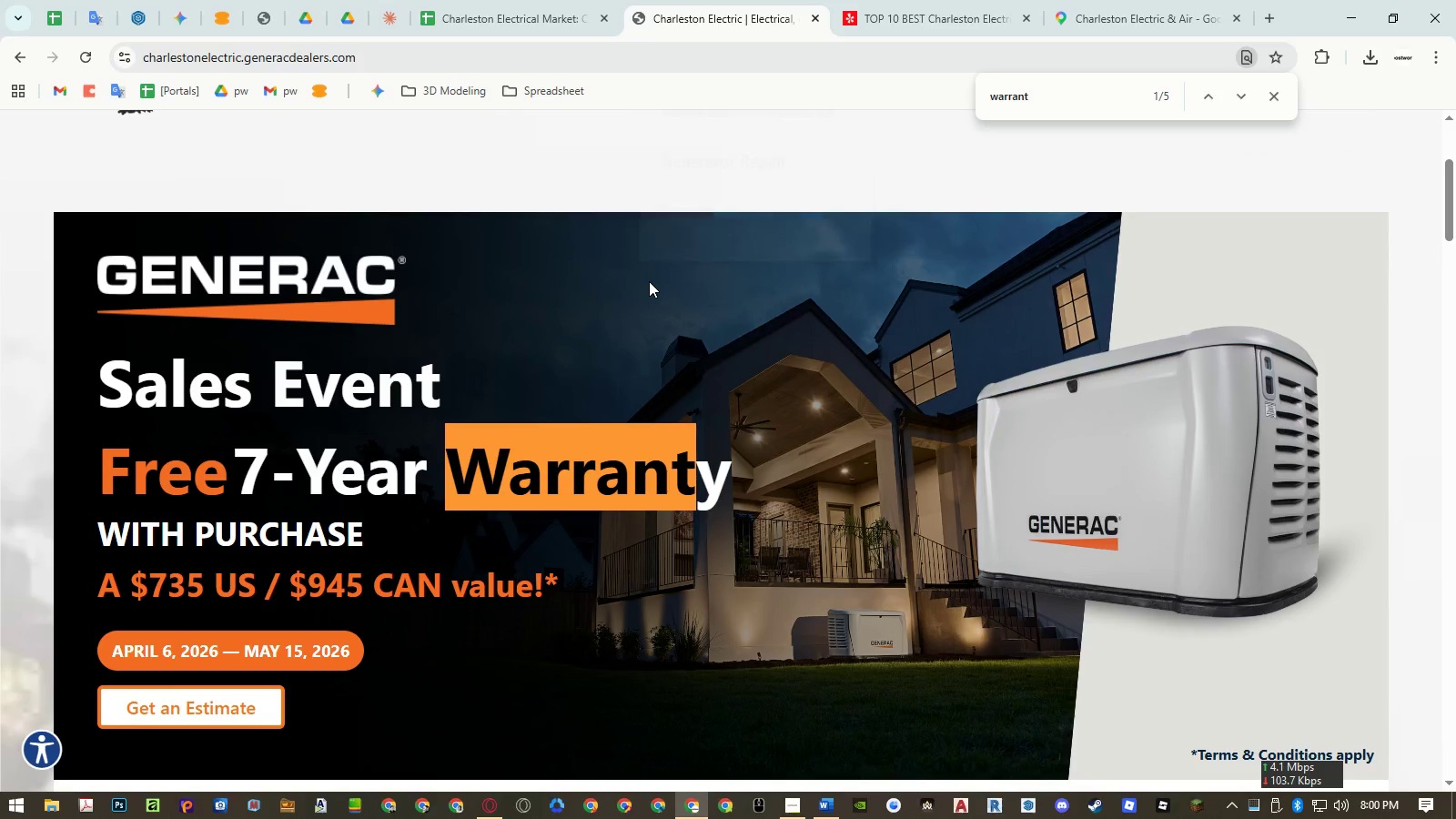 
scroll: coordinate [627, 288], scroll_direction: up, amount: 3.0
 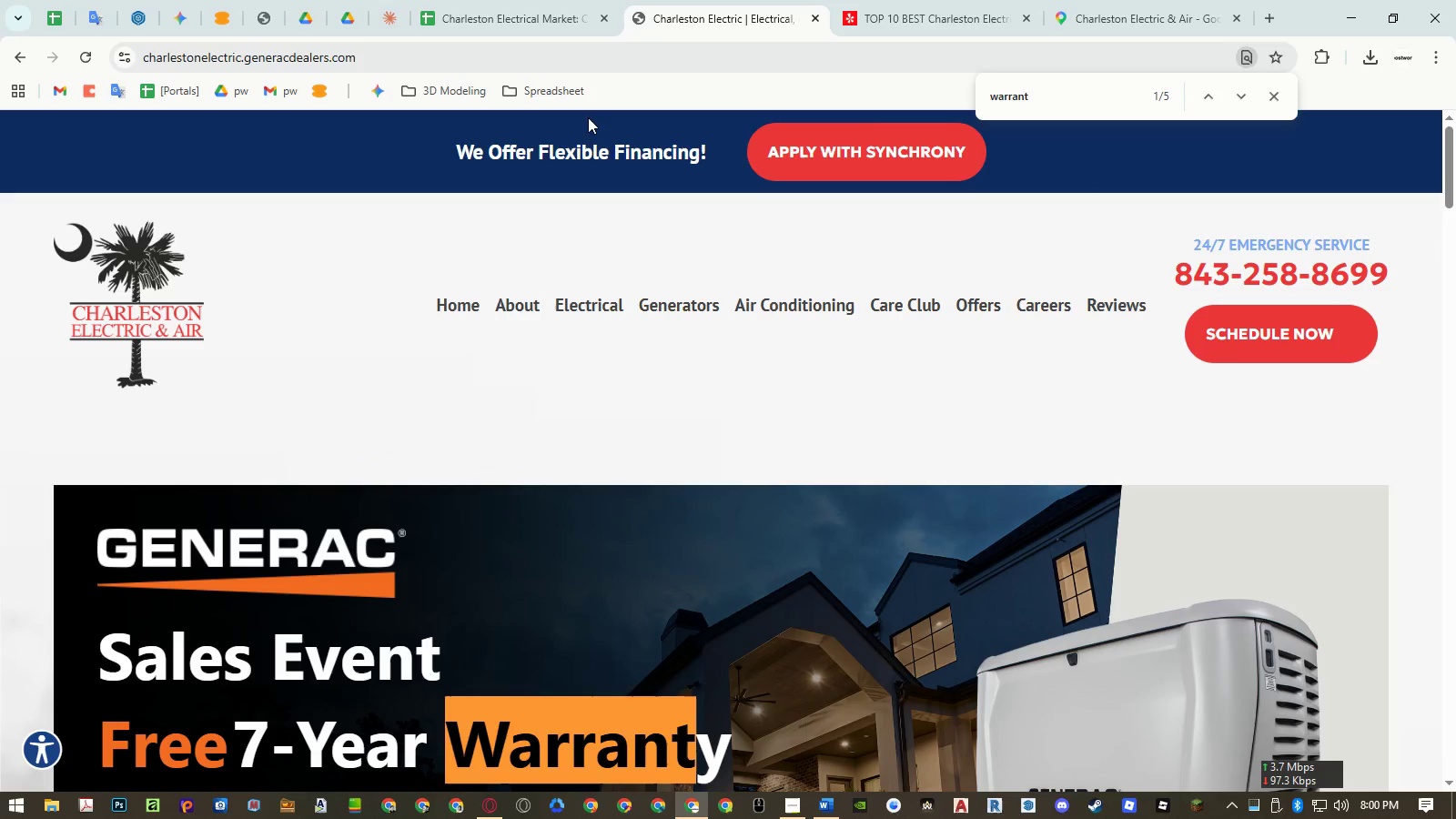 
left_click([548, 32])
 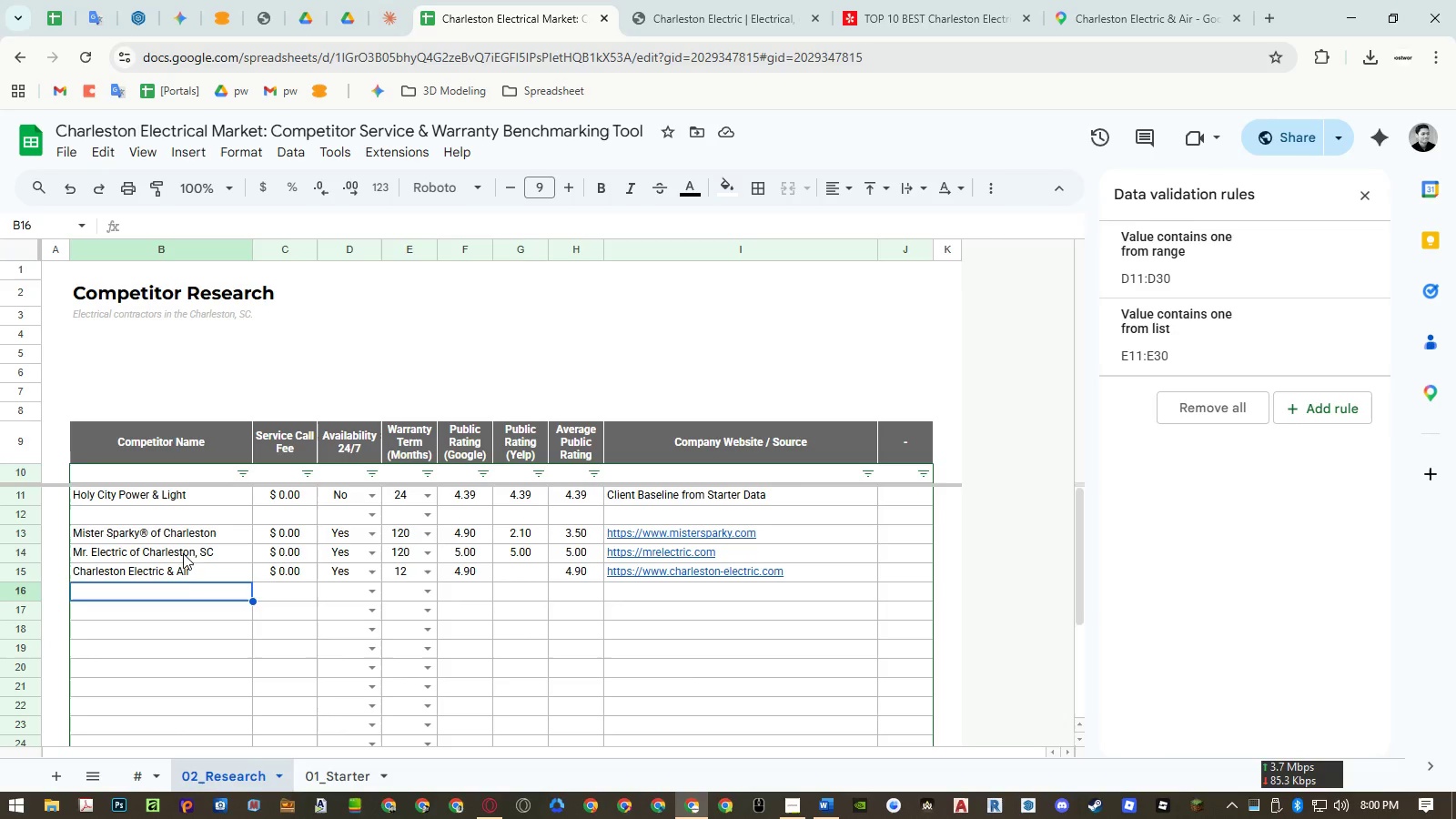 
left_click([179, 569])
 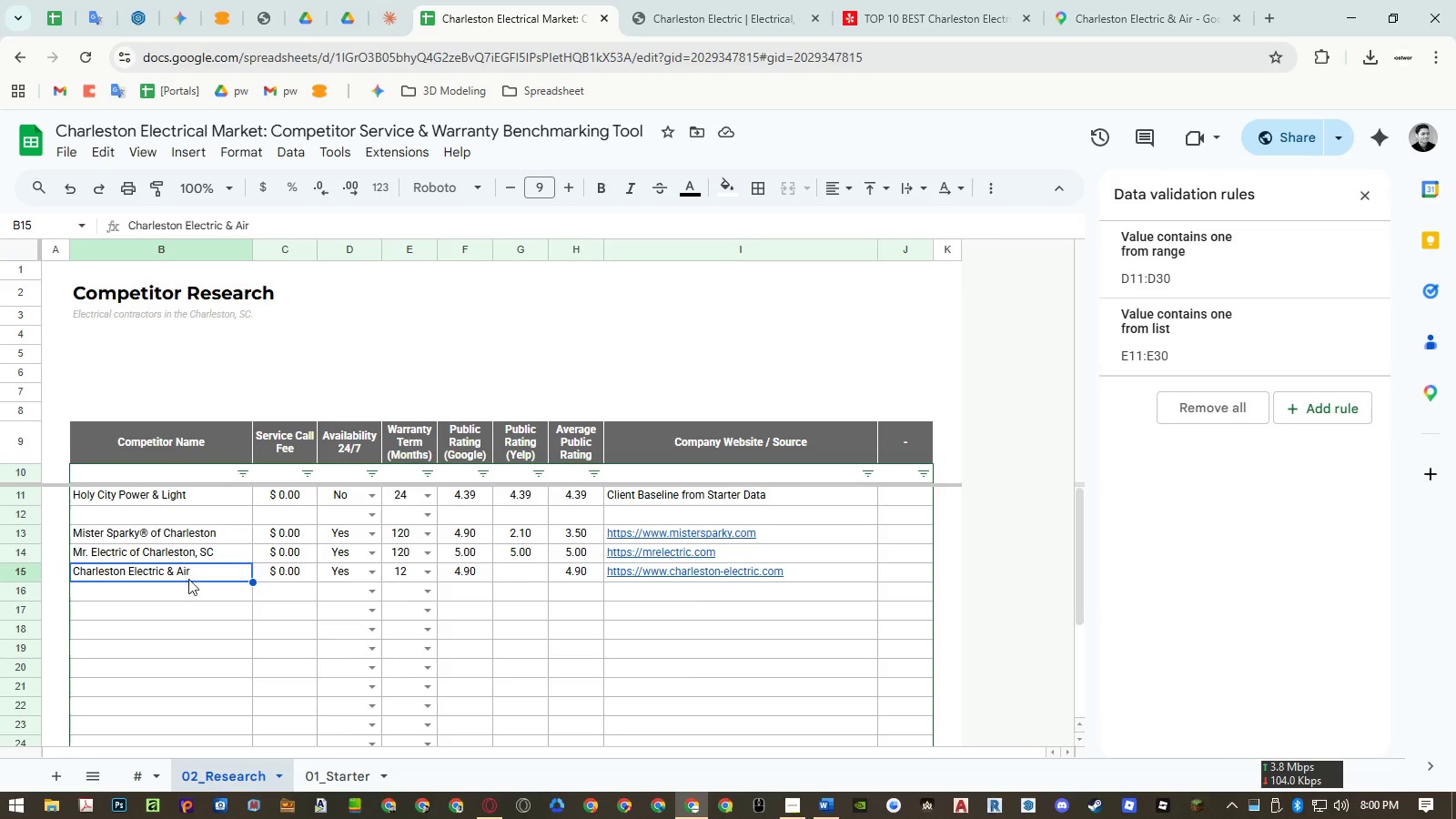 
key(Control+ControlLeft)
 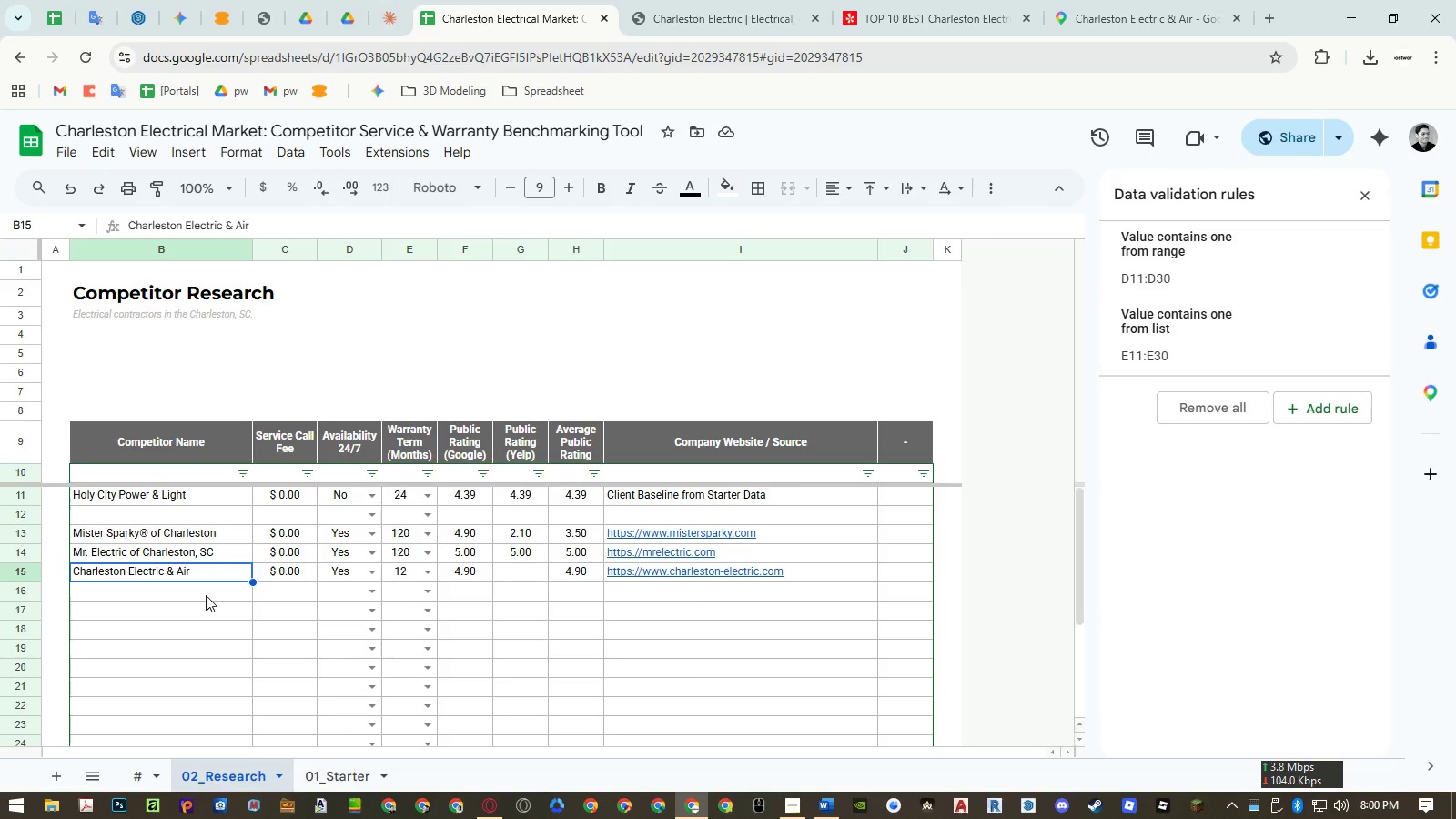 
key(Control+C)
 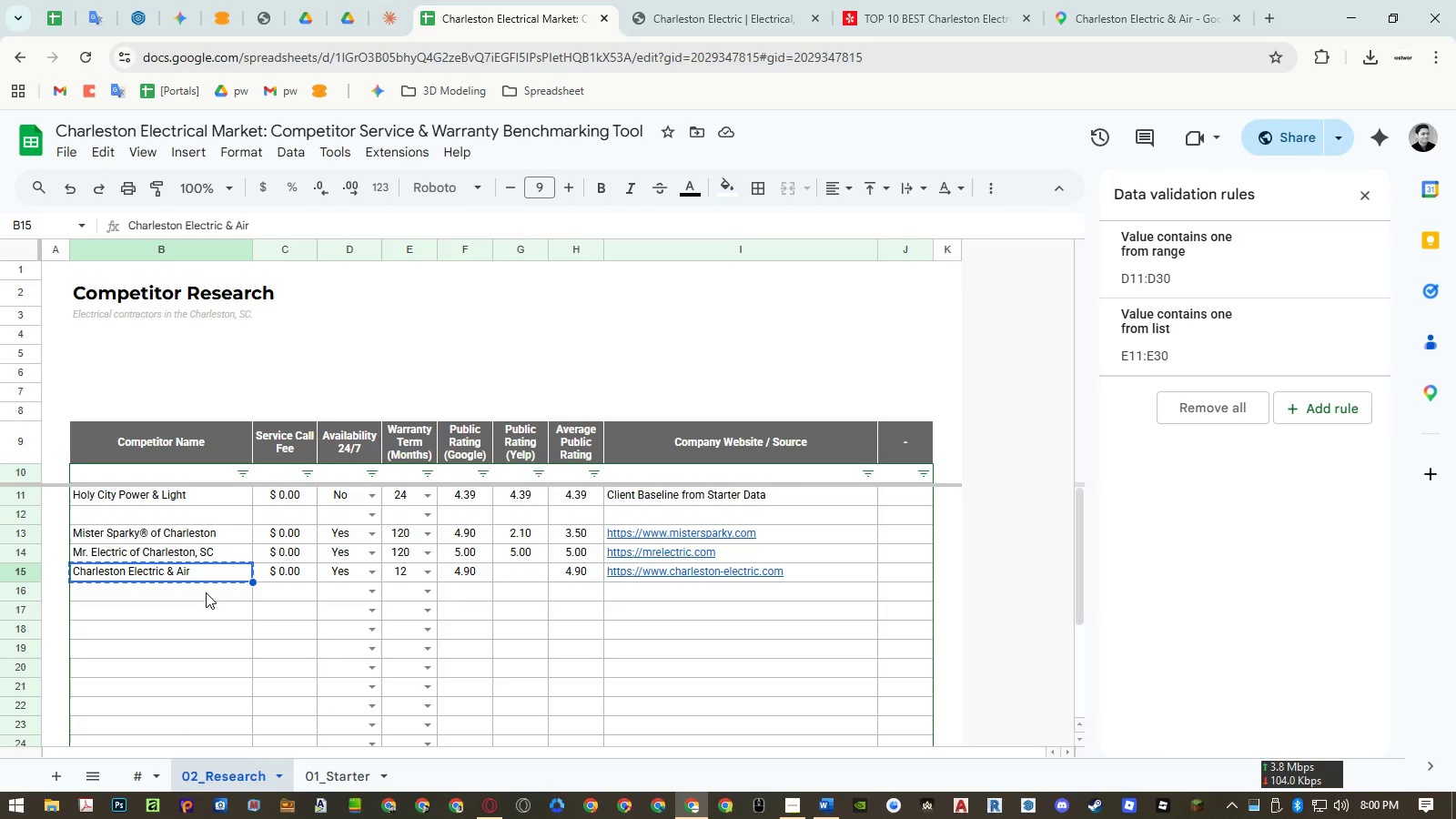 
double_click([206, 583])
 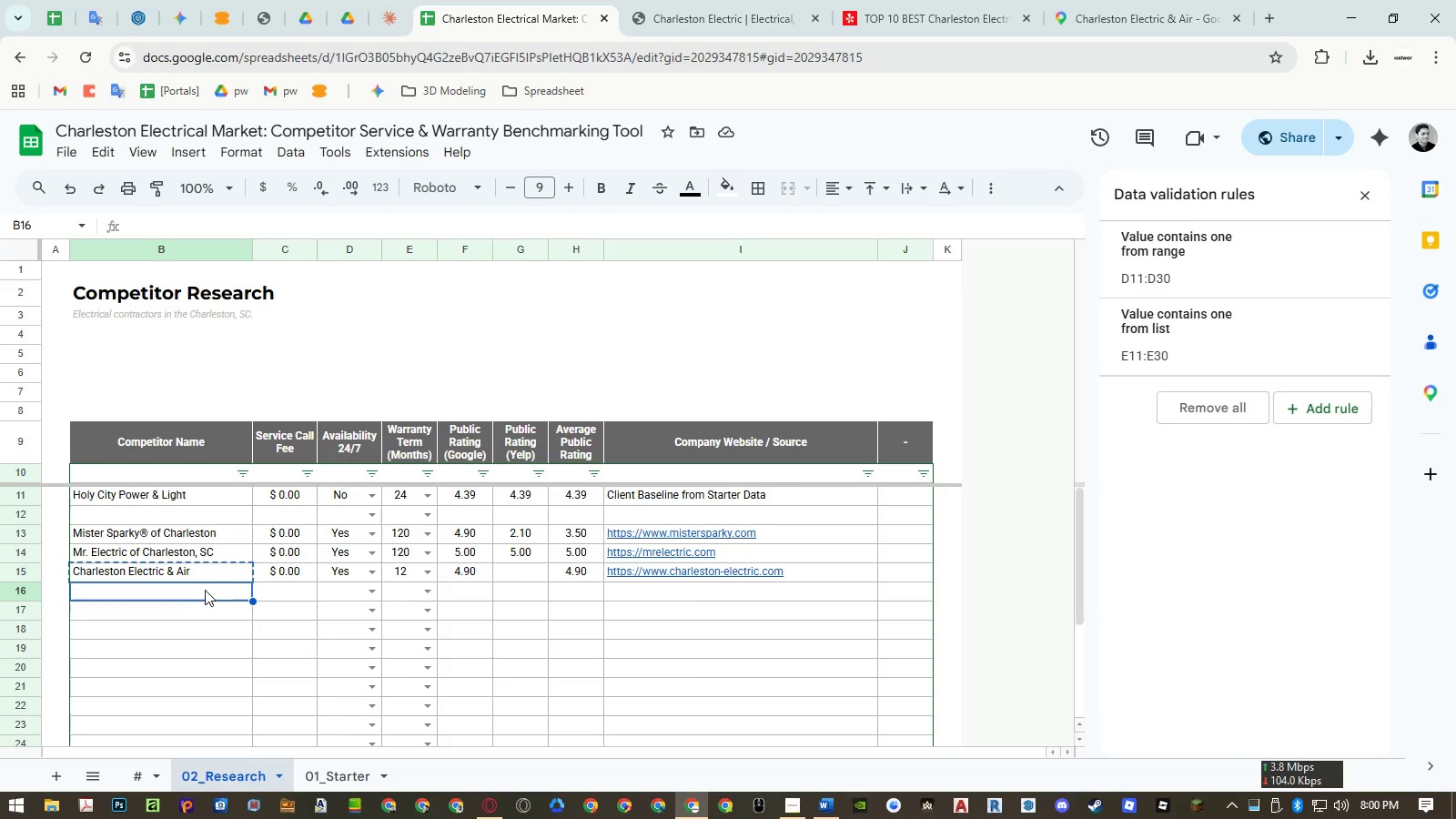 
key(Control+ControlLeft)
 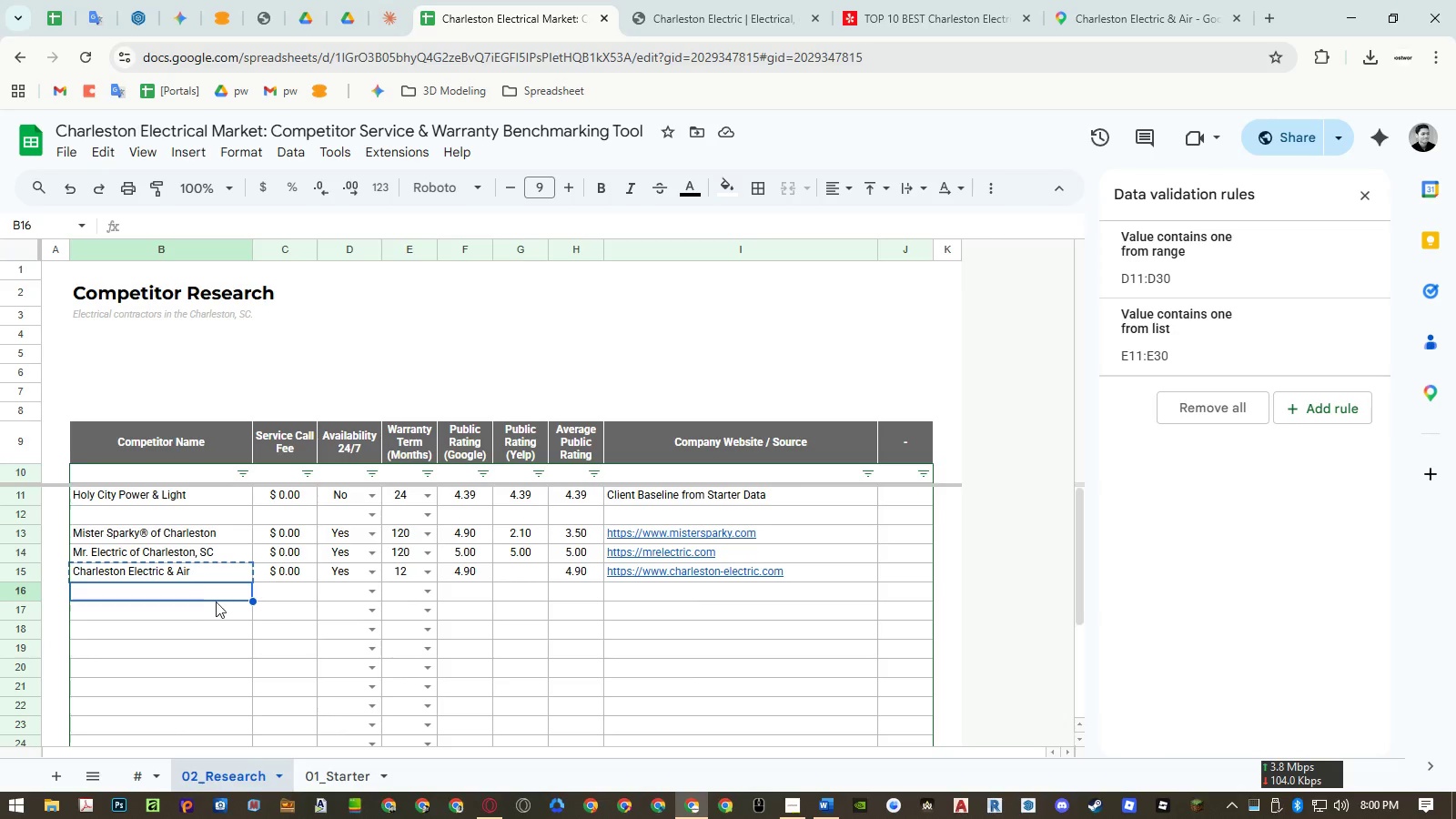 
key(Control+Shift+ShiftLeft)
 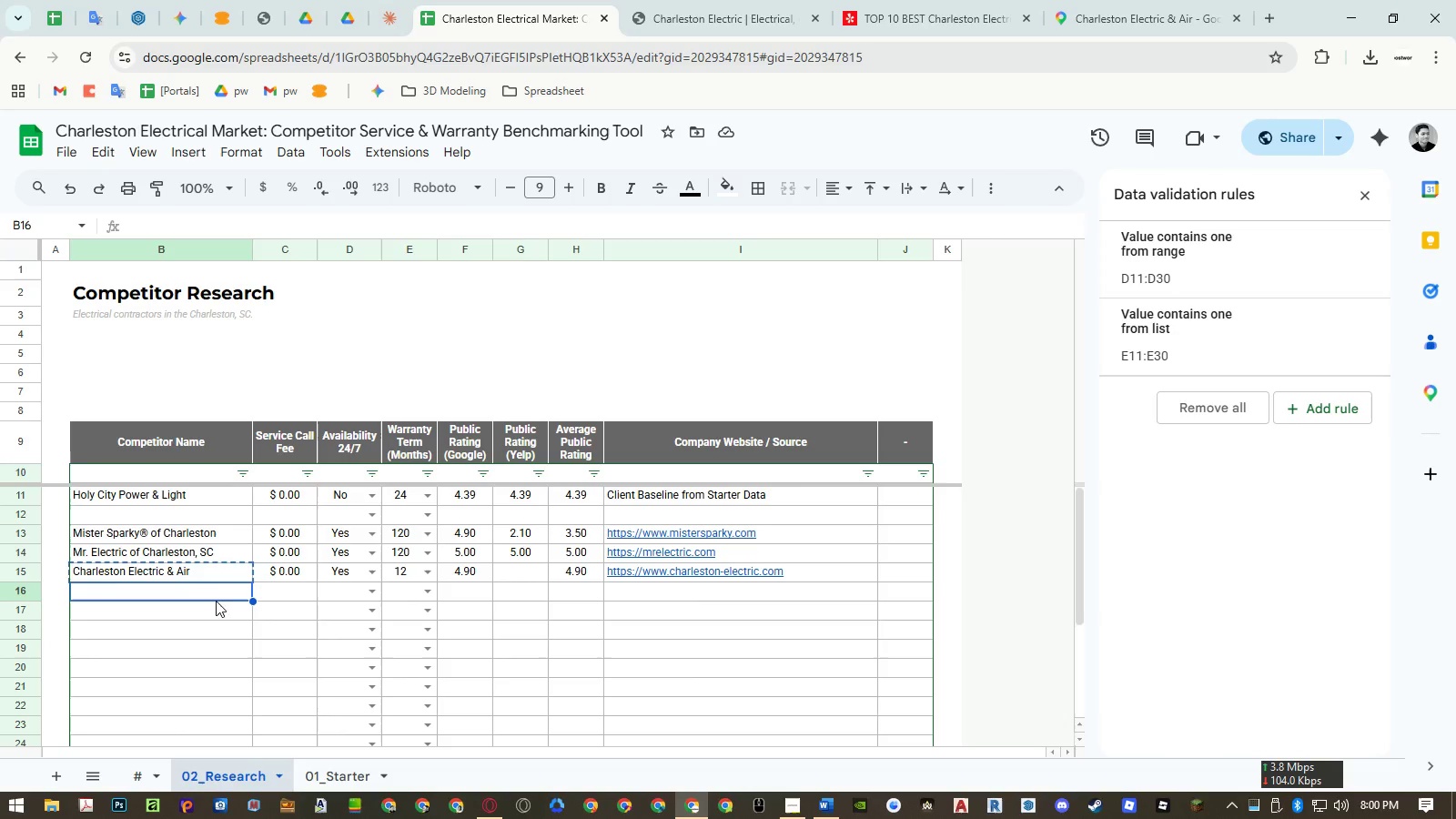 
key(Control+Shift+V)
 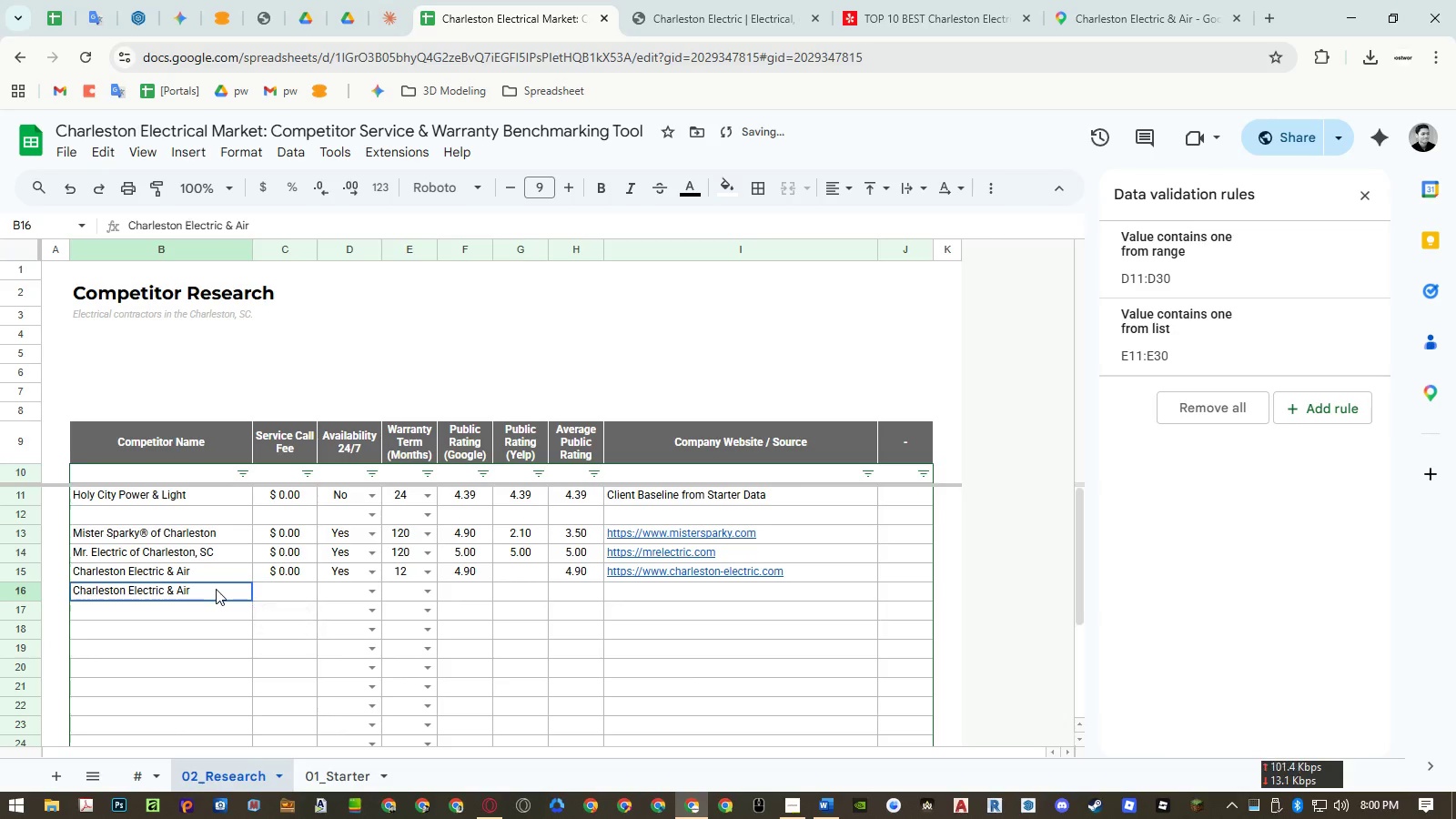 
double_click([216, 589])
 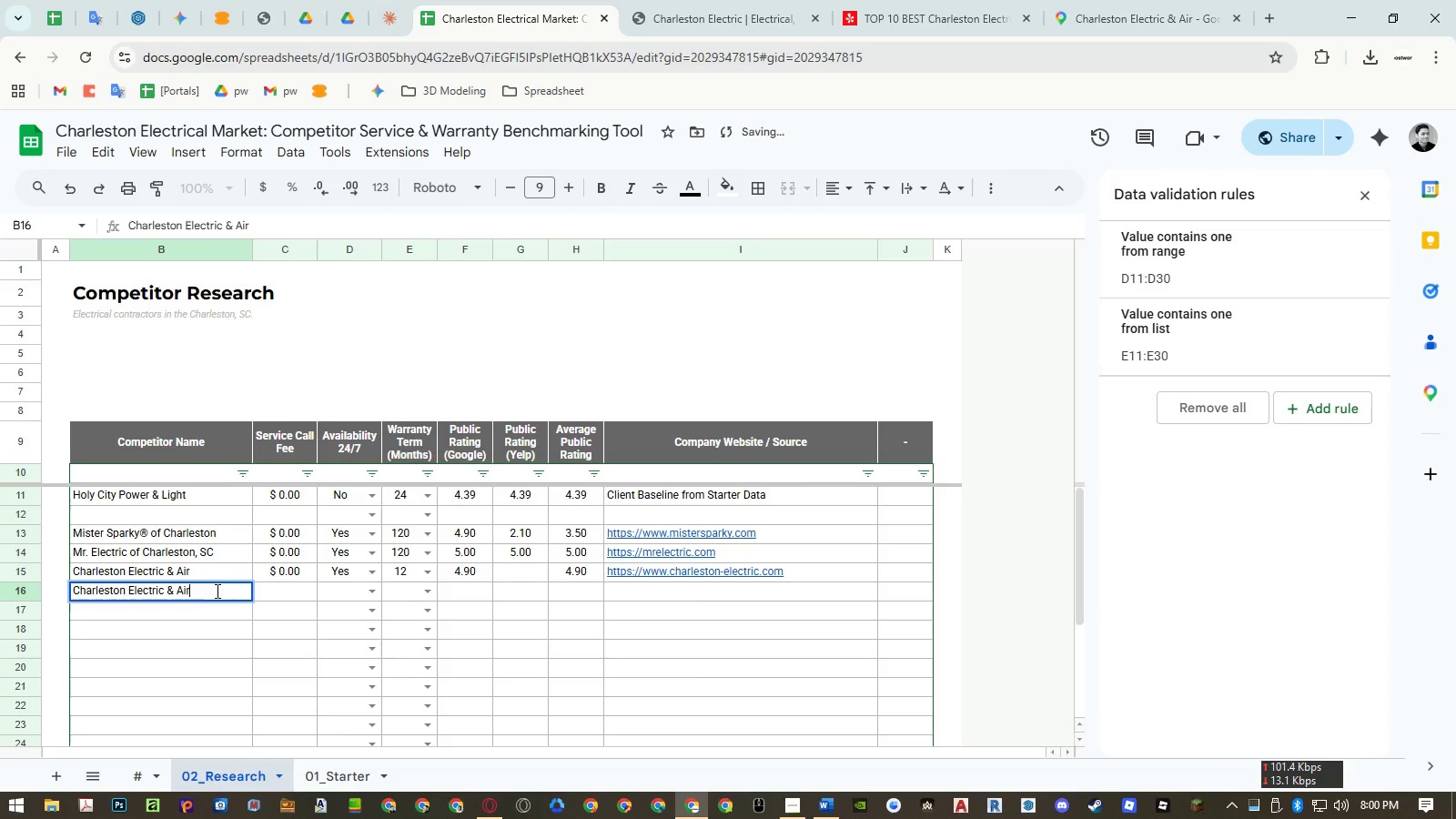 
type( (Generac))
 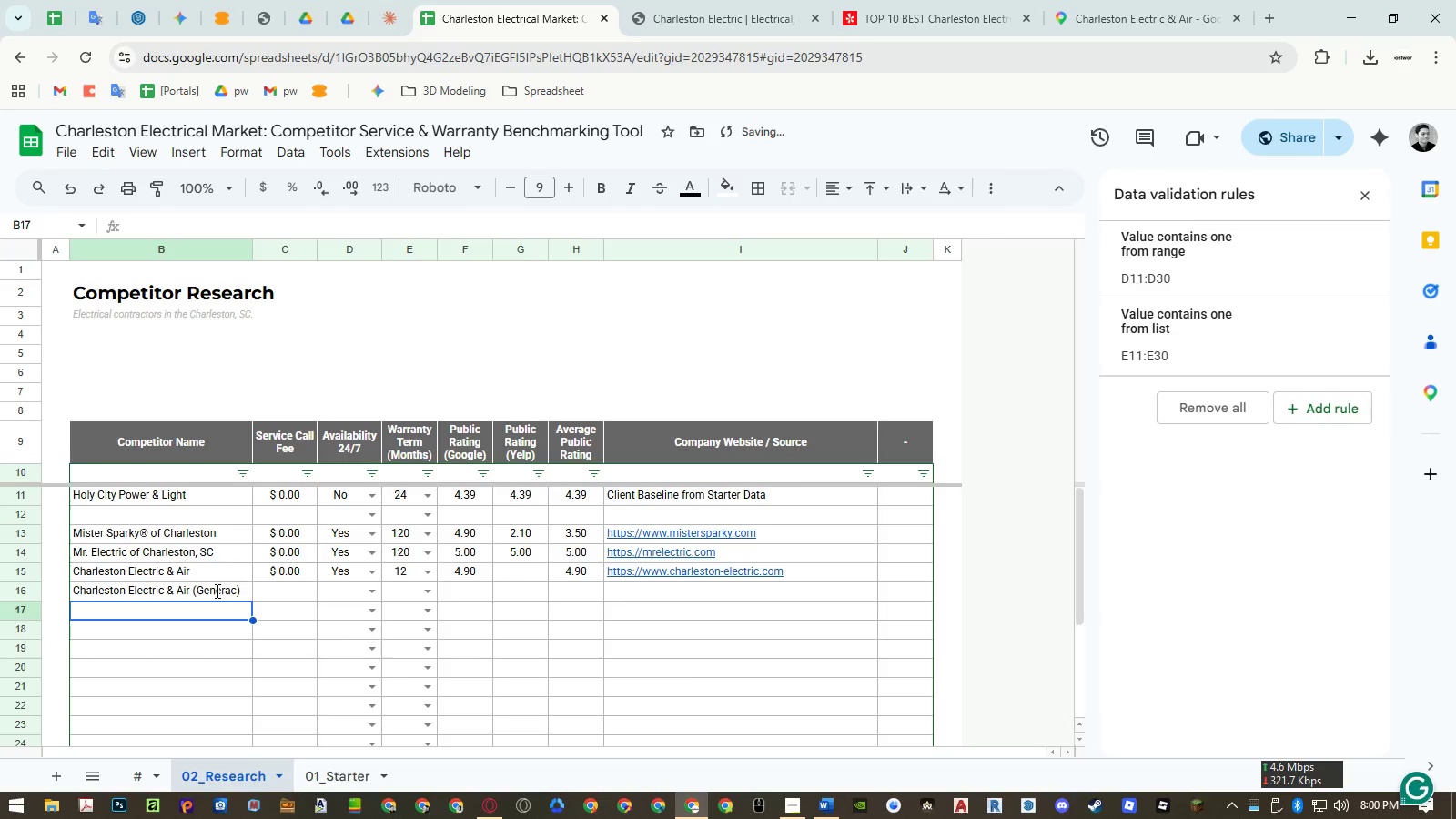 
 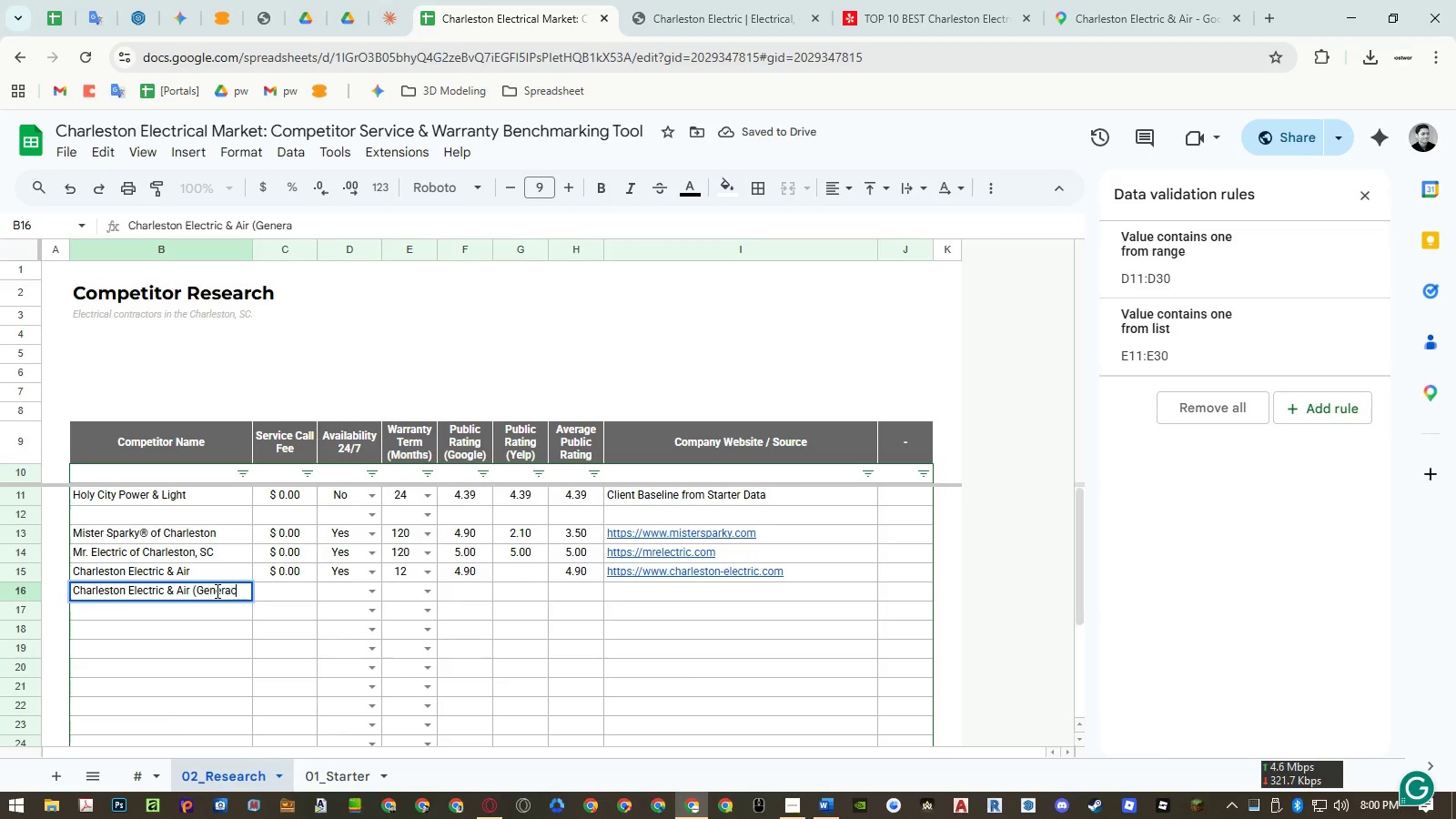 
key(Enter)
 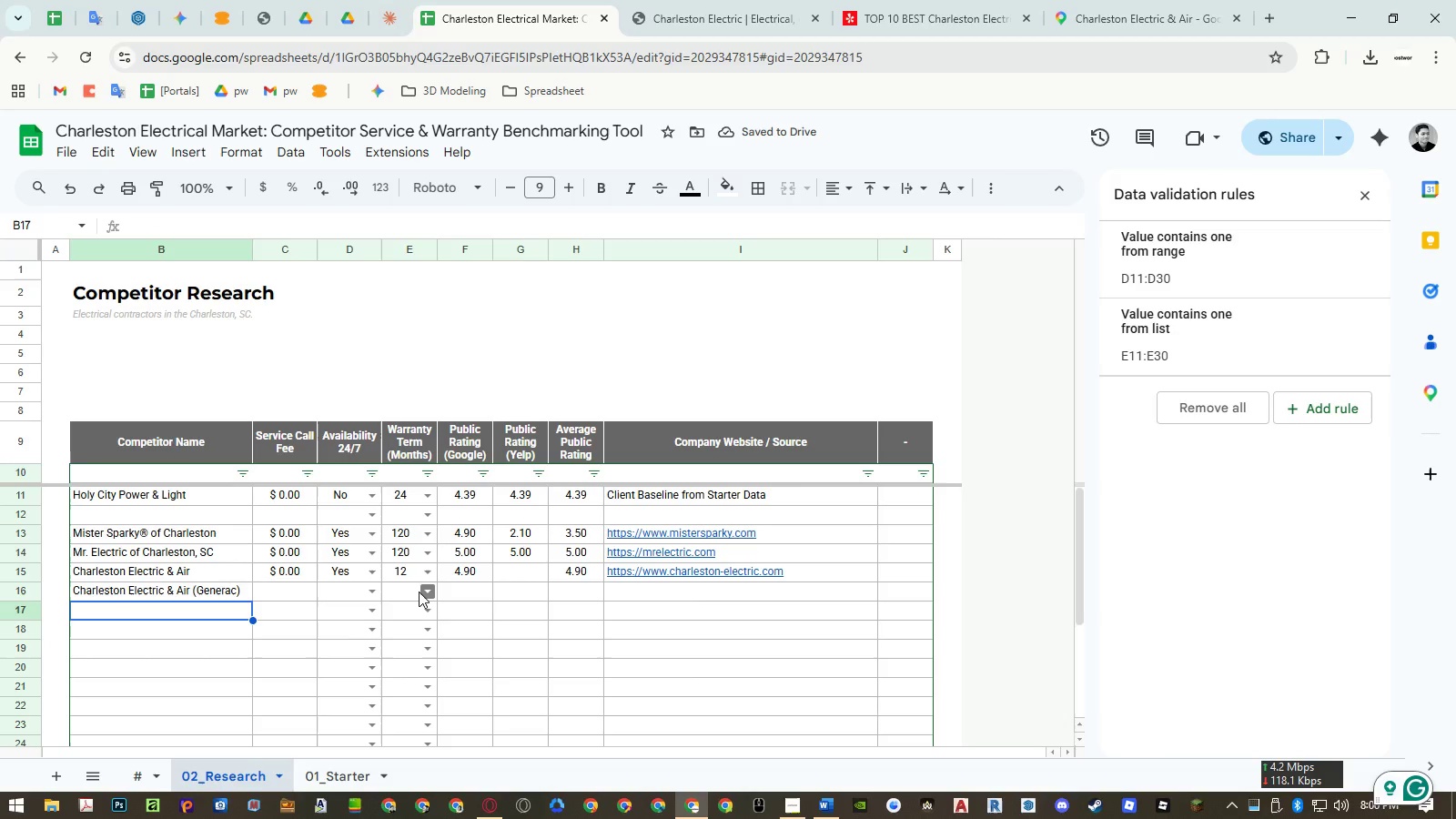 
left_click([413, 592])
 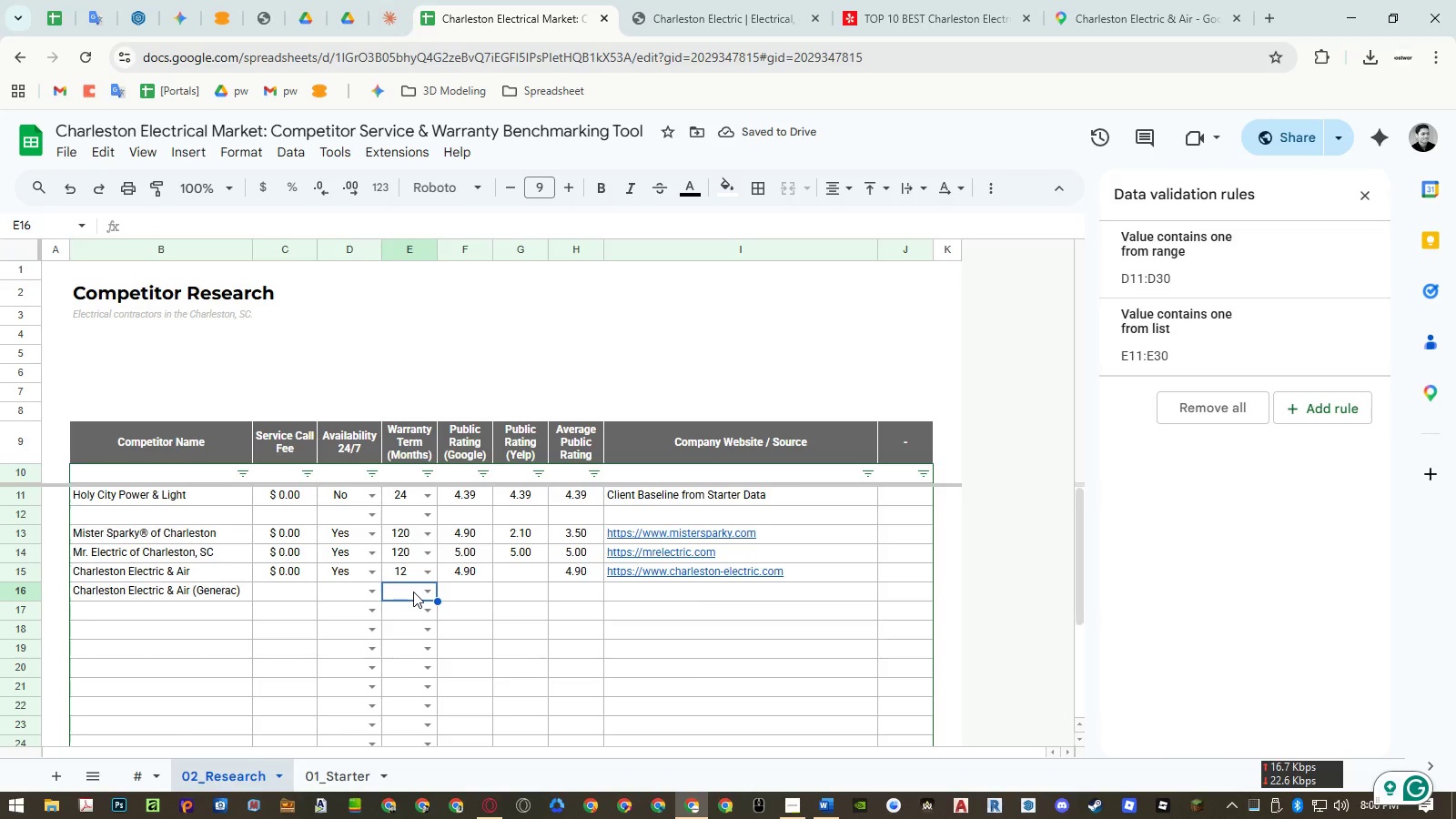 
key(Equal)
 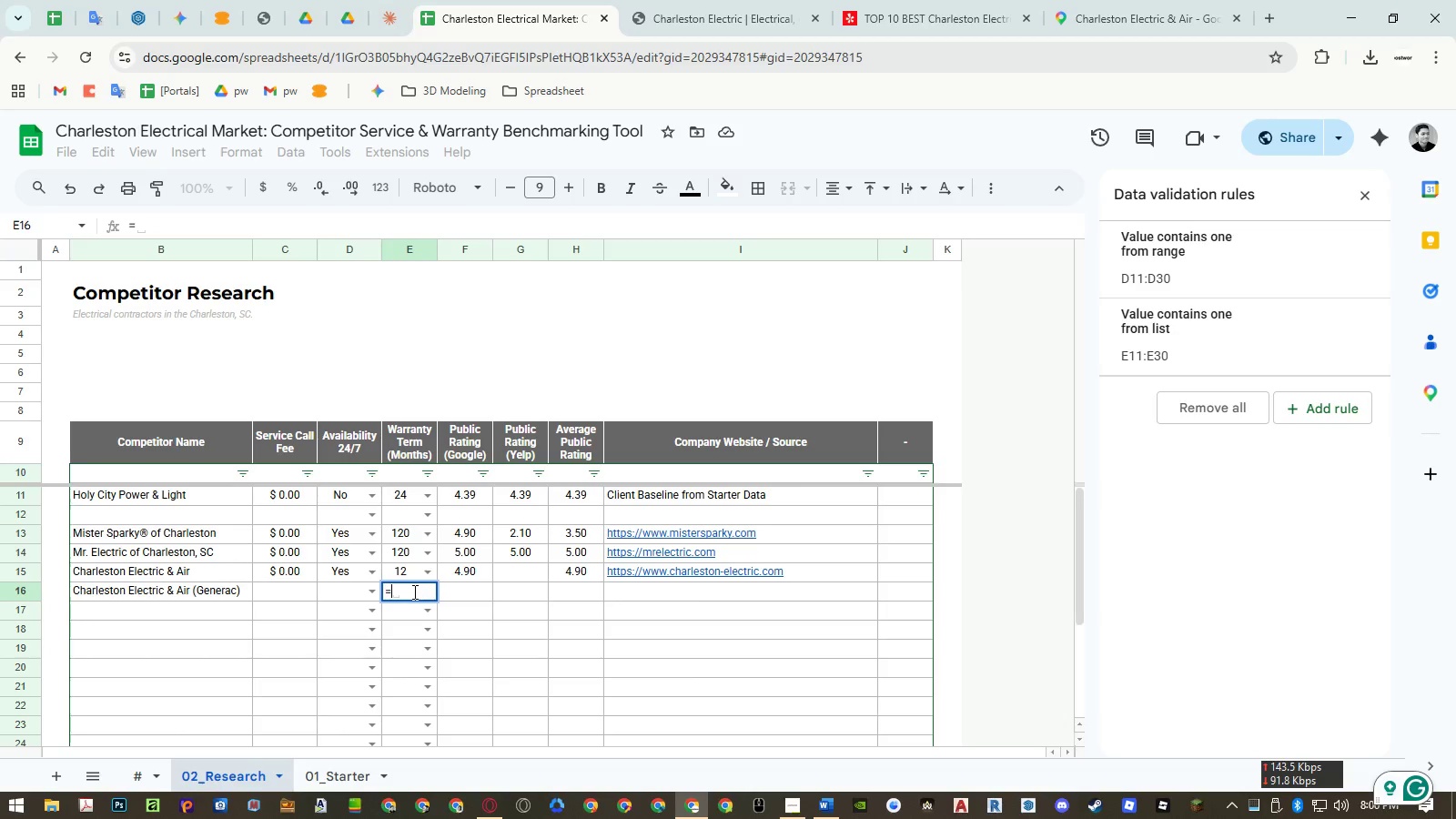 
key(Numpad7)
 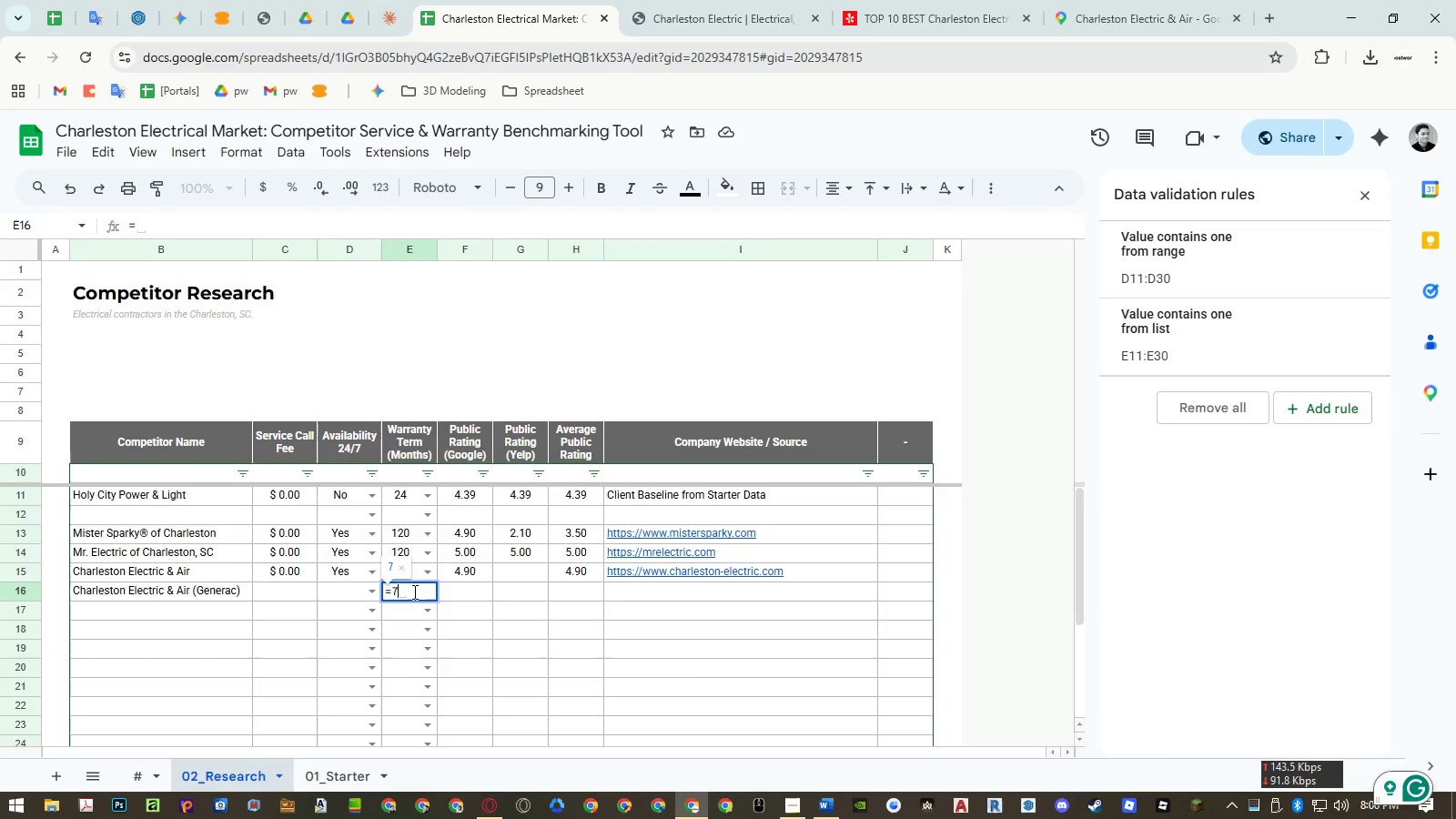 
key(NumpadMultiply)
 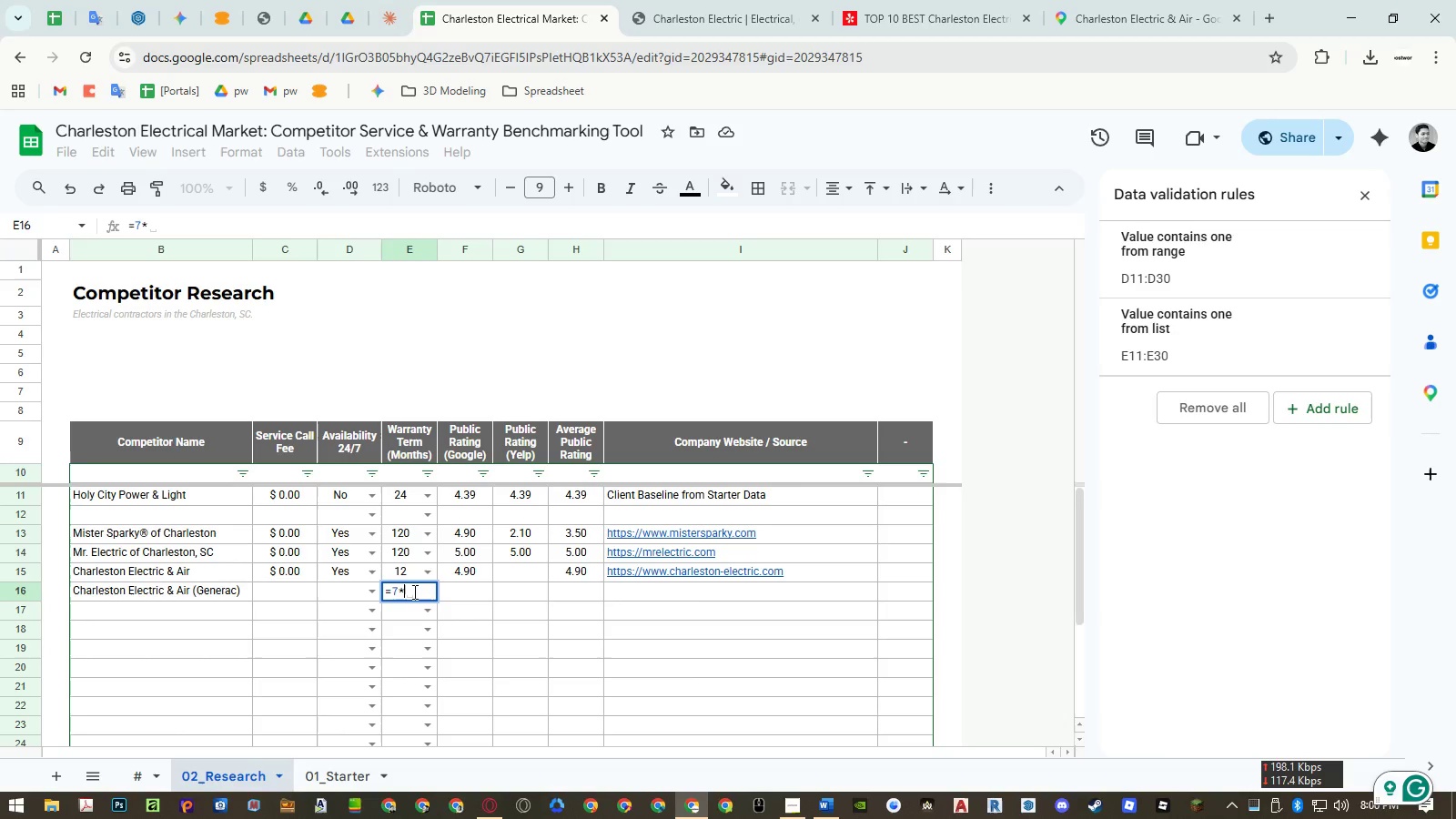 
key(Numpad1)
 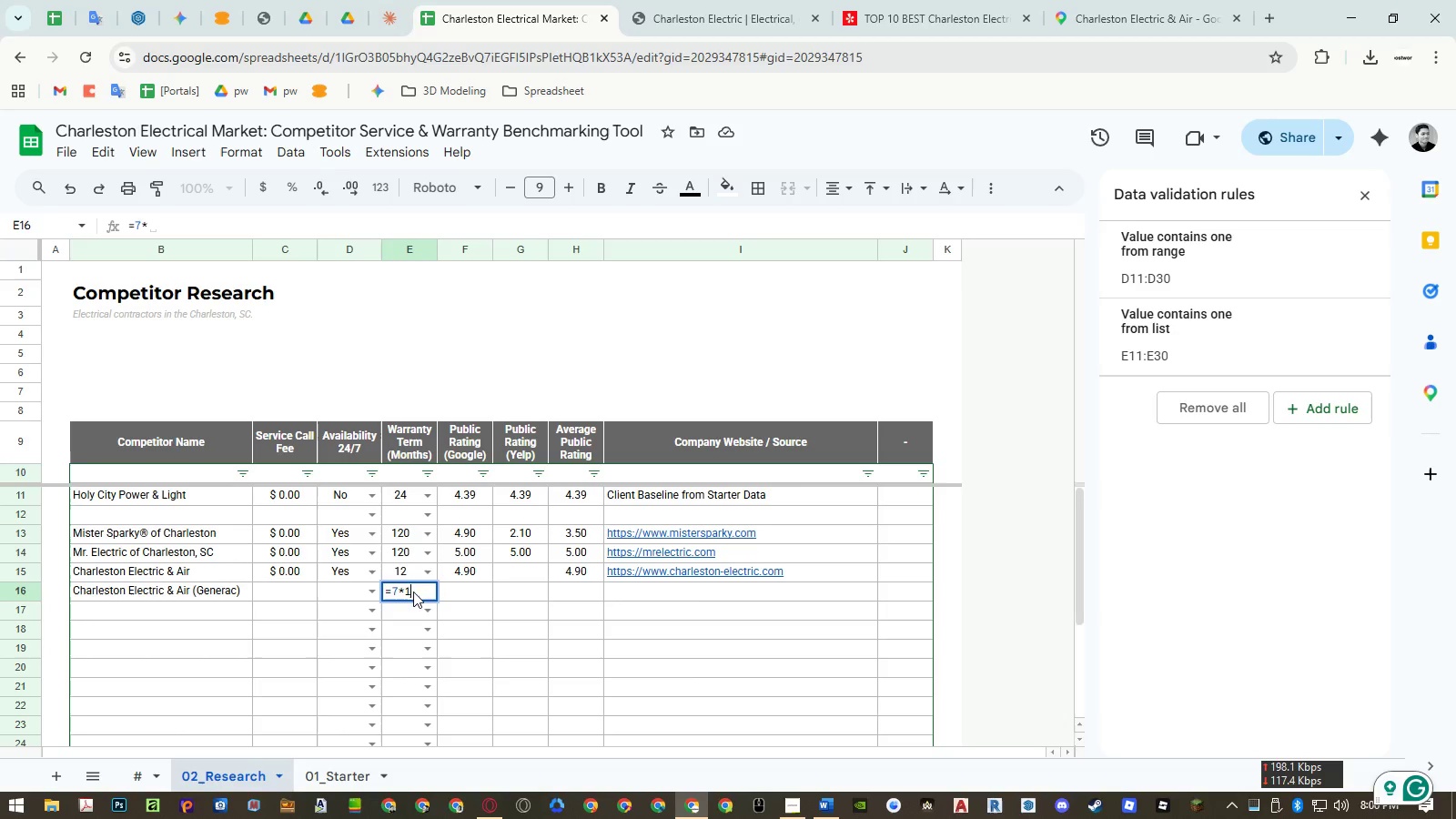 
key(Numpad2)
 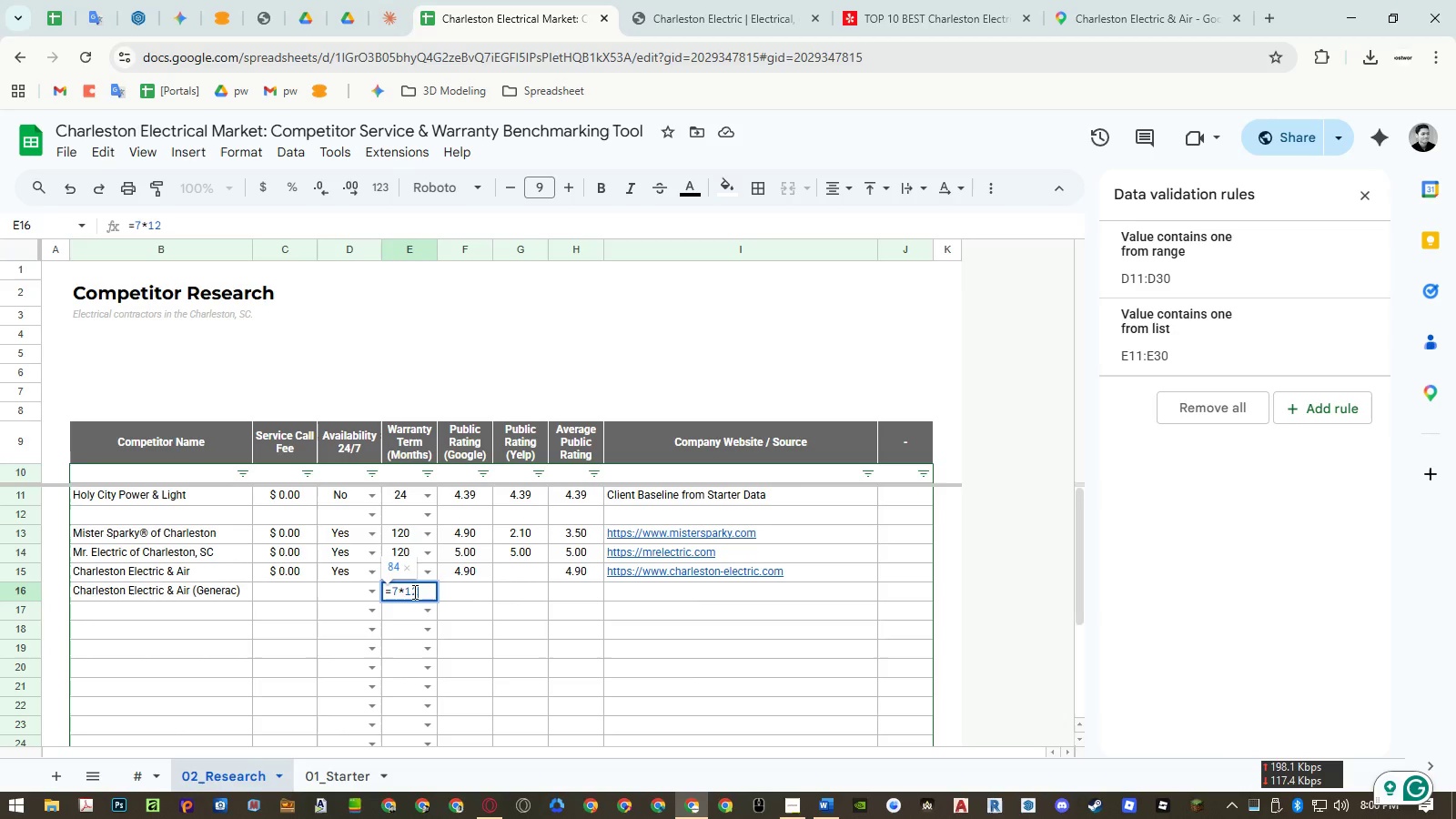 
key(NumpadEnter)
 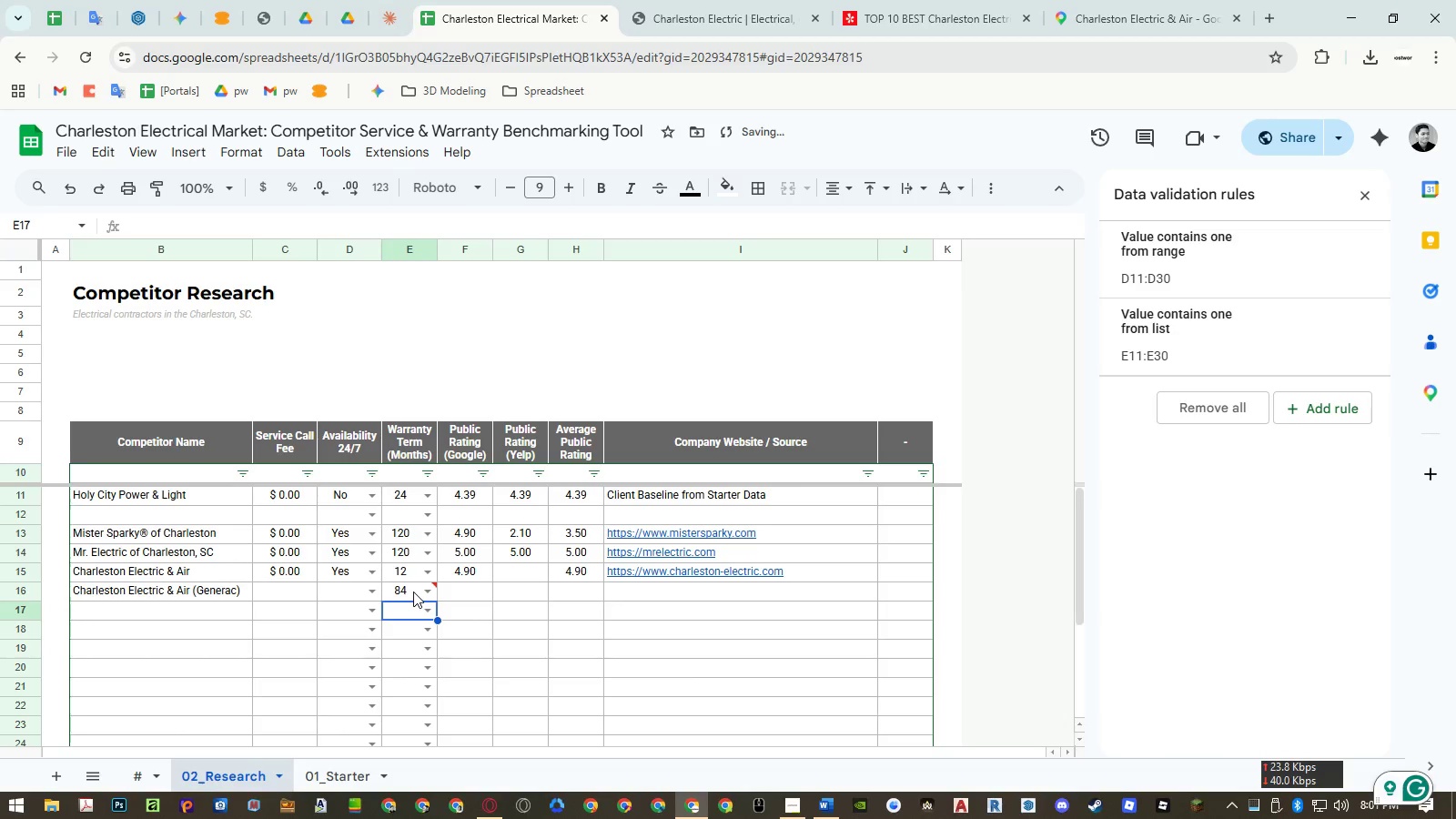 
left_click([413, 592])
 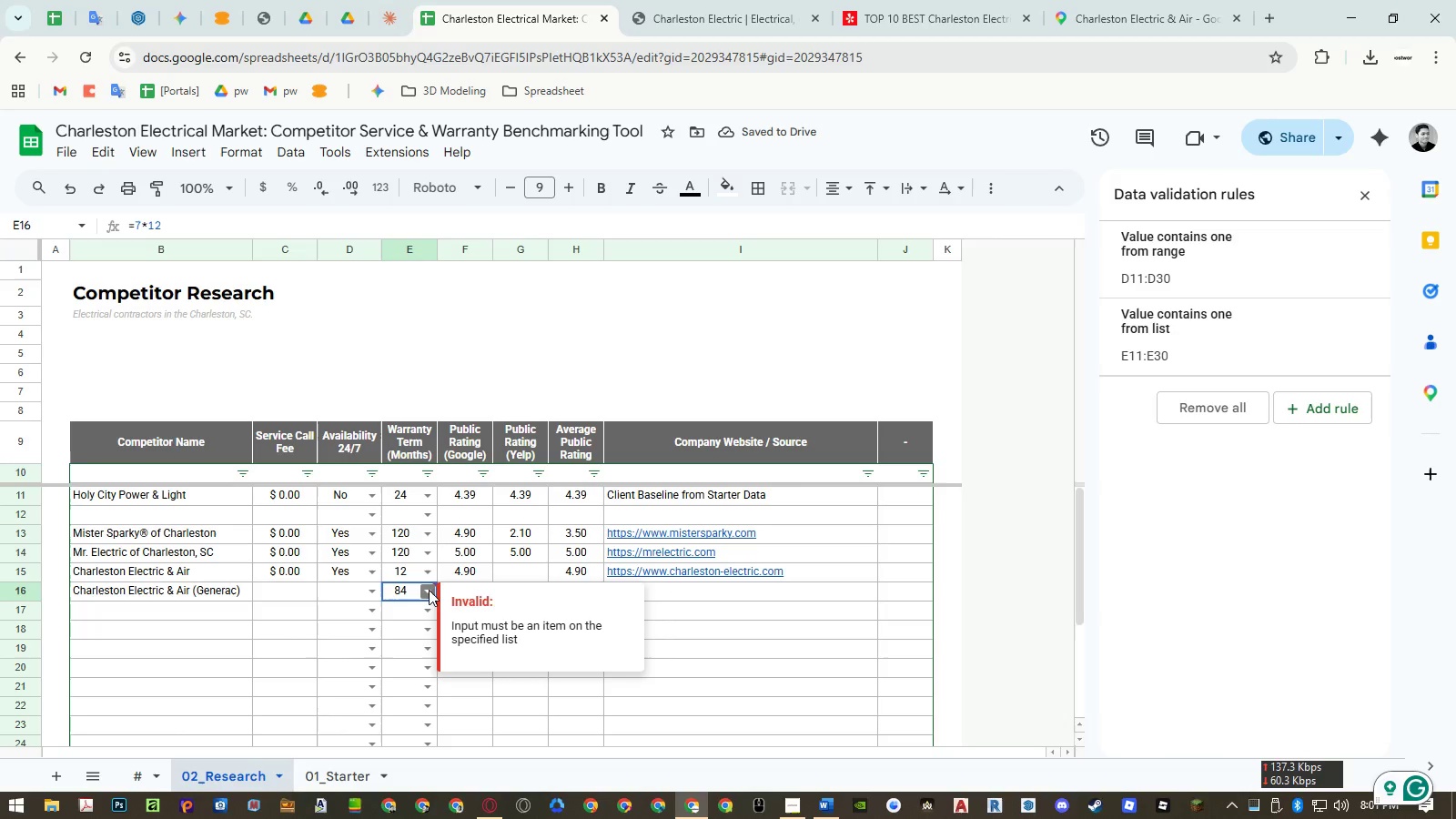 
left_click([429, 590])
 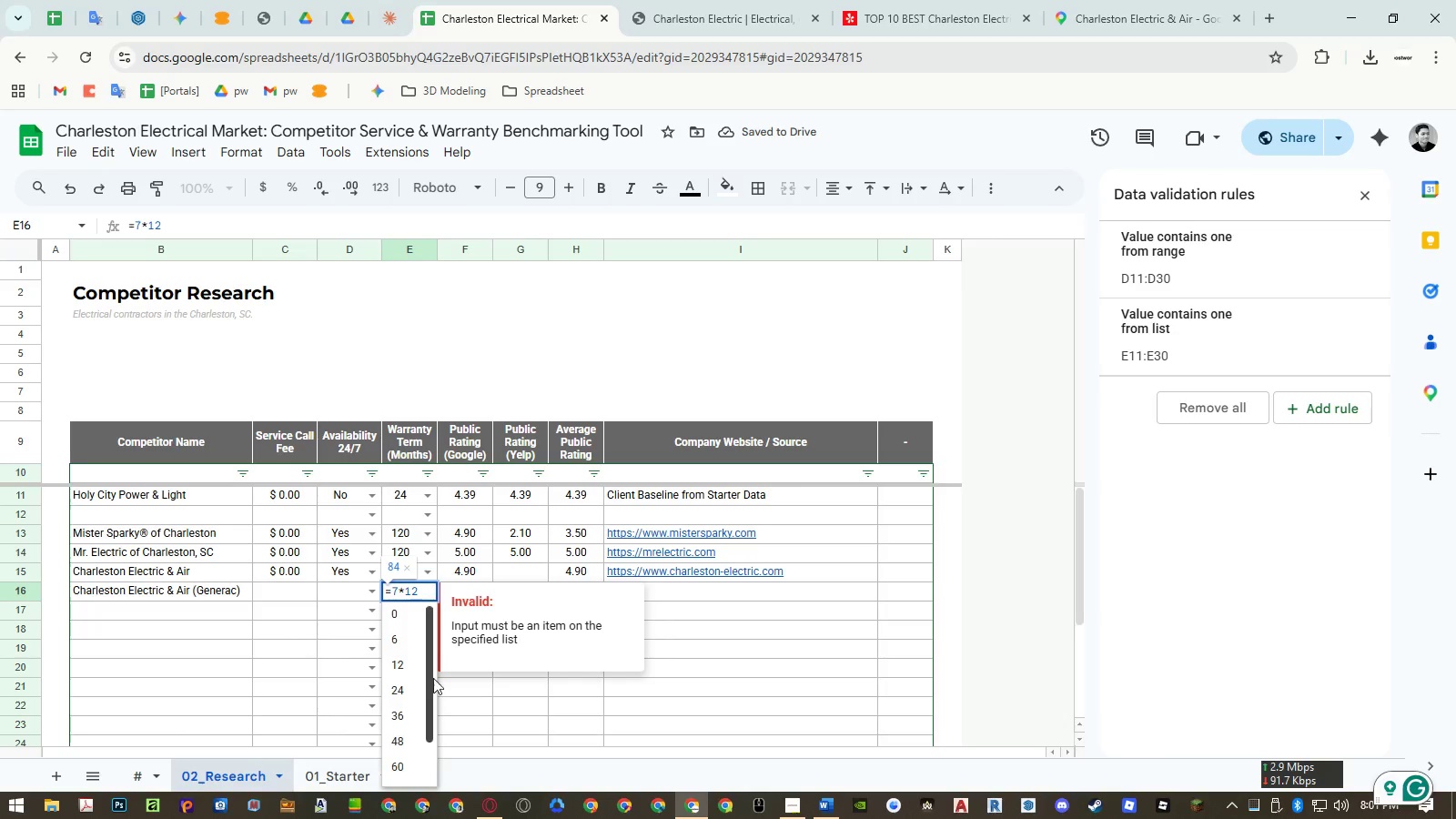 
scroll: coordinate [436, 704], scroll_direction: down, amount: 5.0
 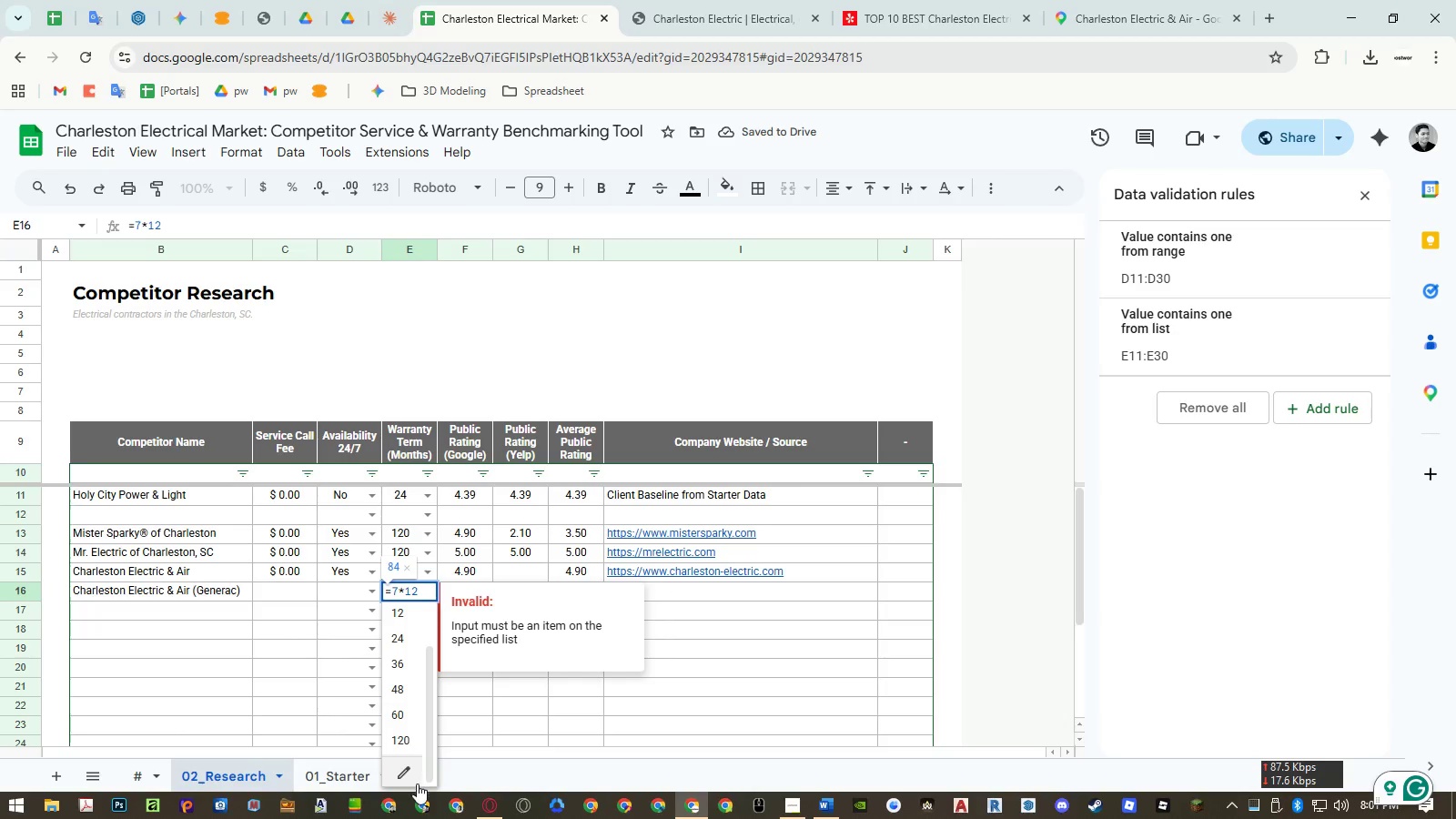 
left_click([411, 777])
 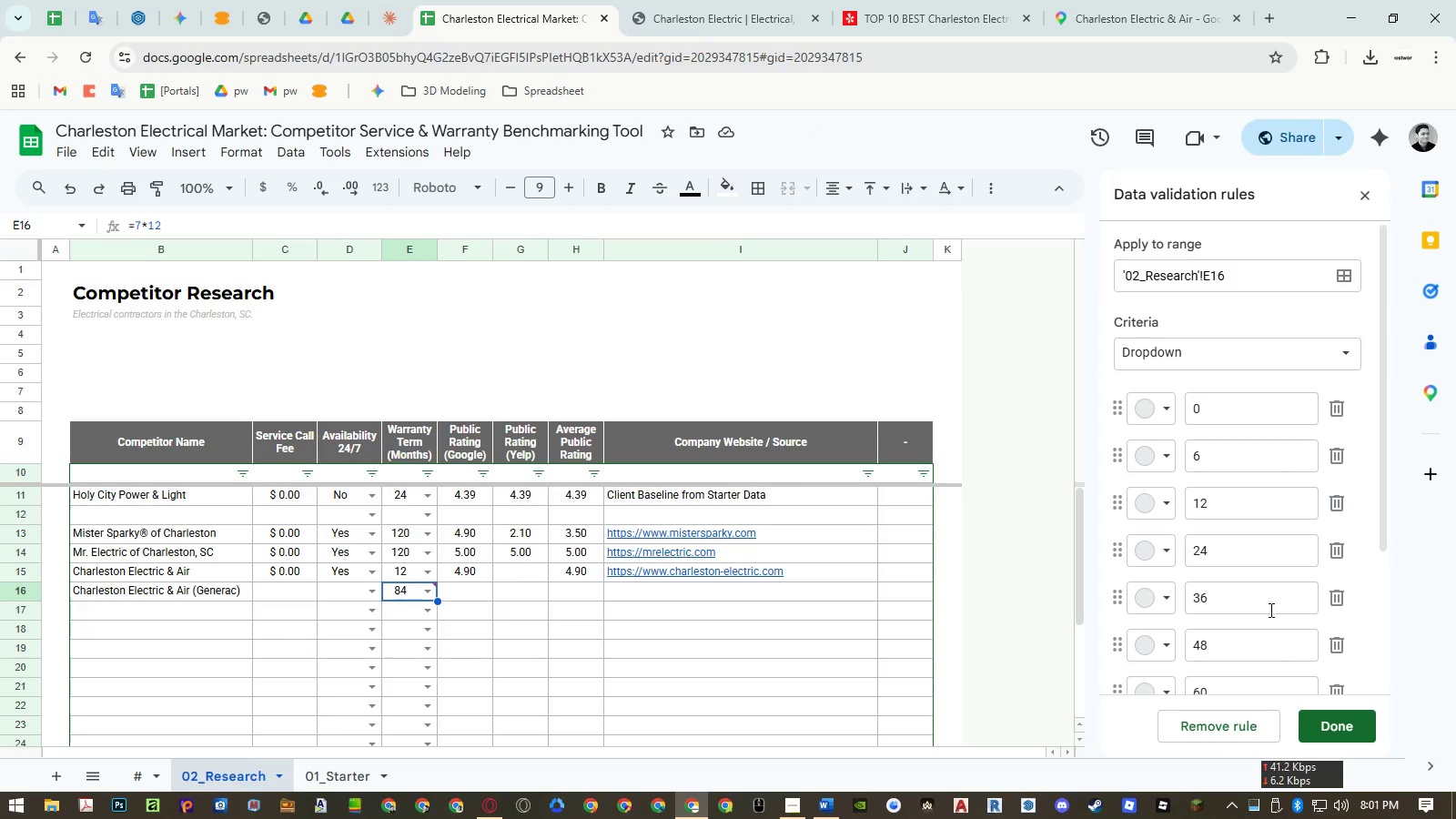 
scroll: coordinate [1269, 610], scroll_direction: down, amount: 2.0
 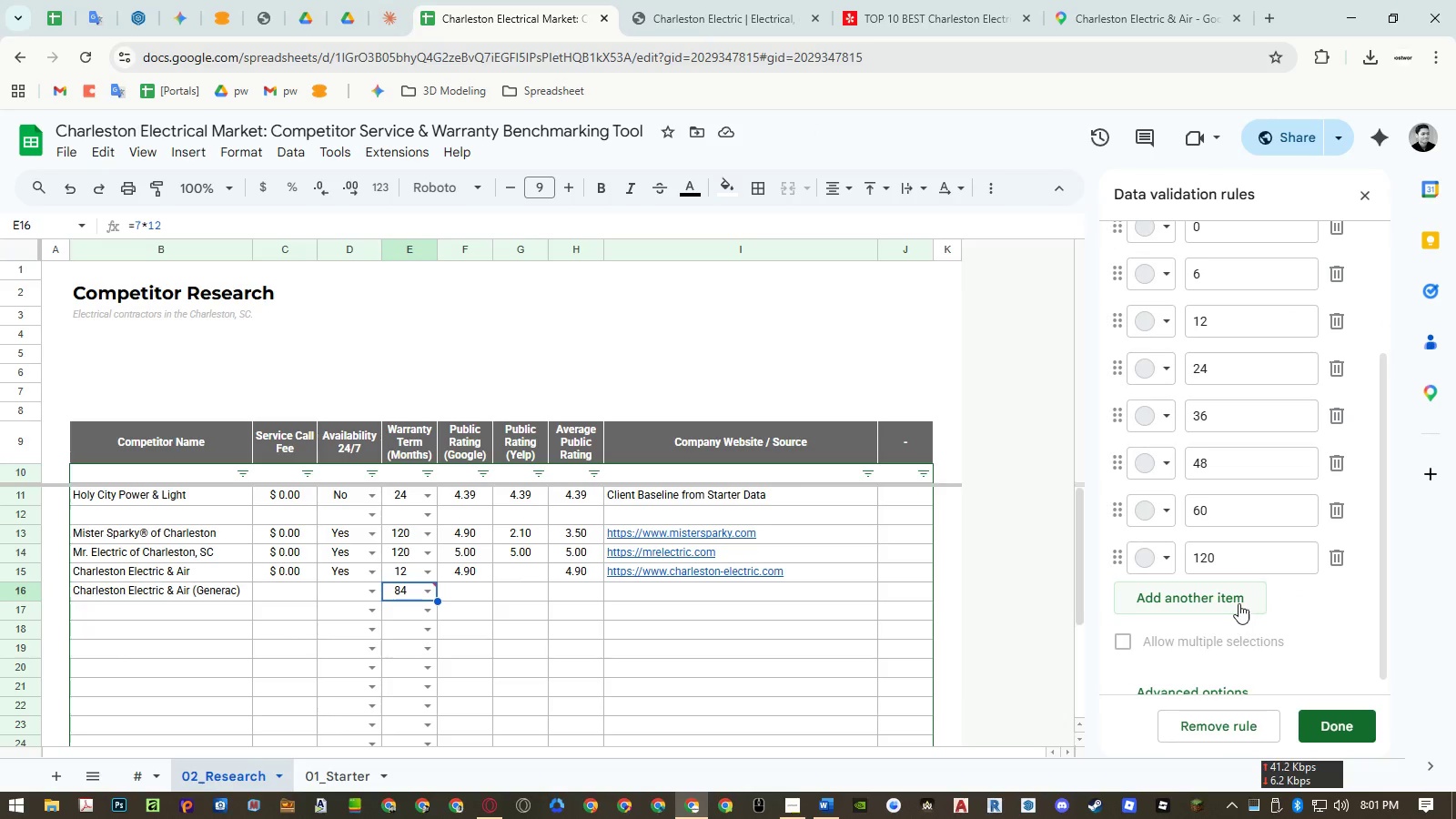 
left_click([1239, 603])
 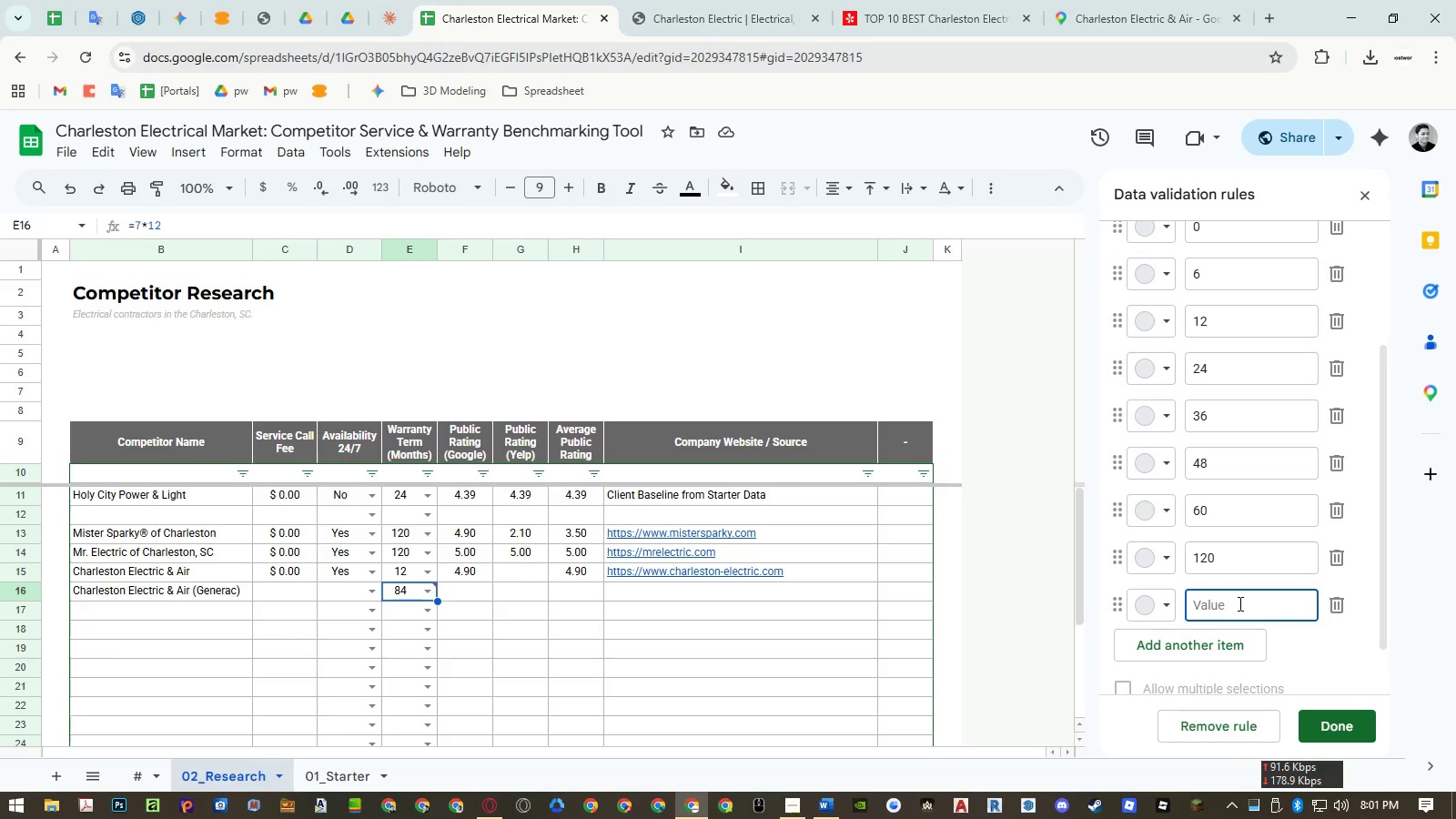 
key(Numpad8)
 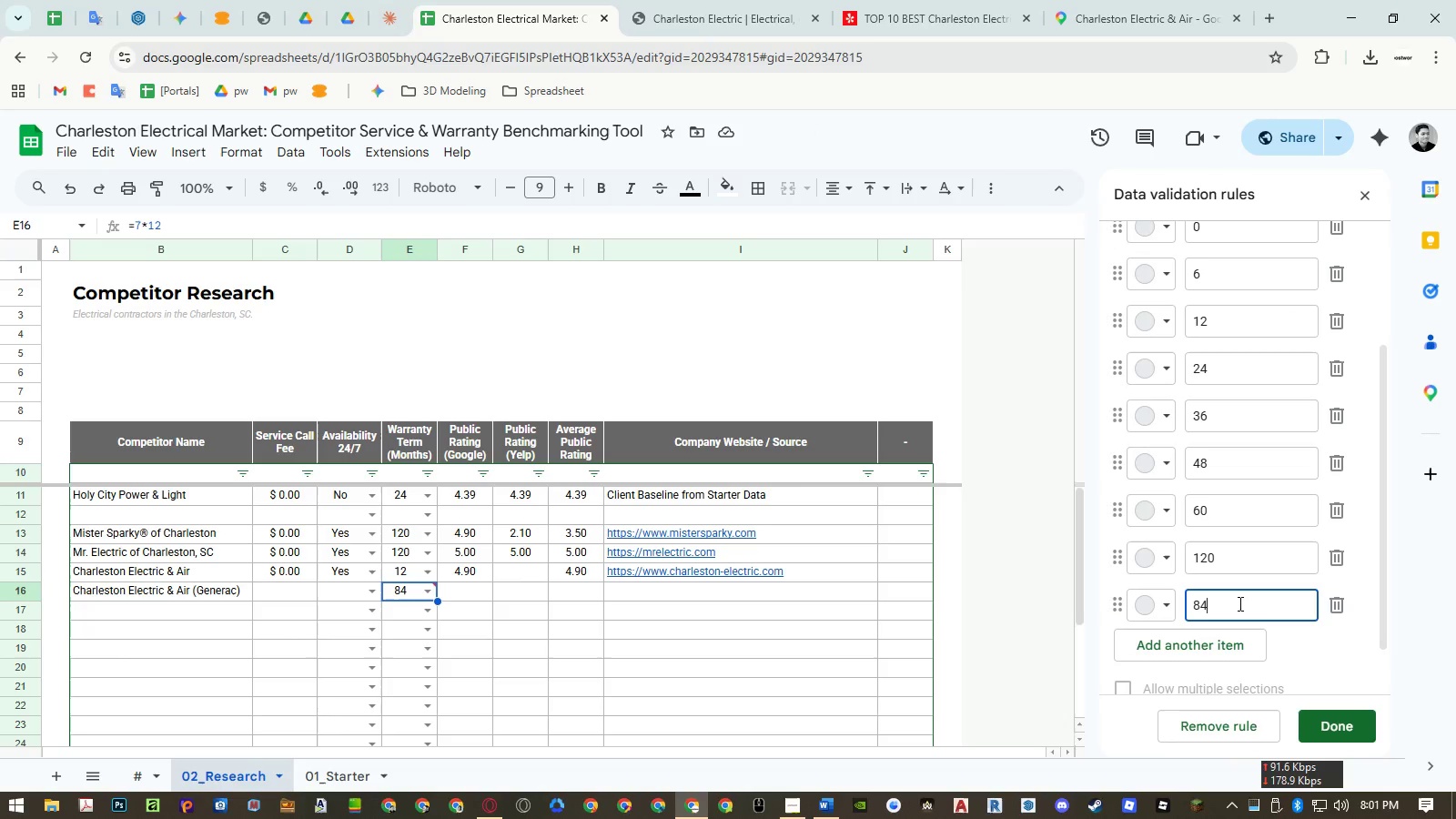 
key(Numpad4)
 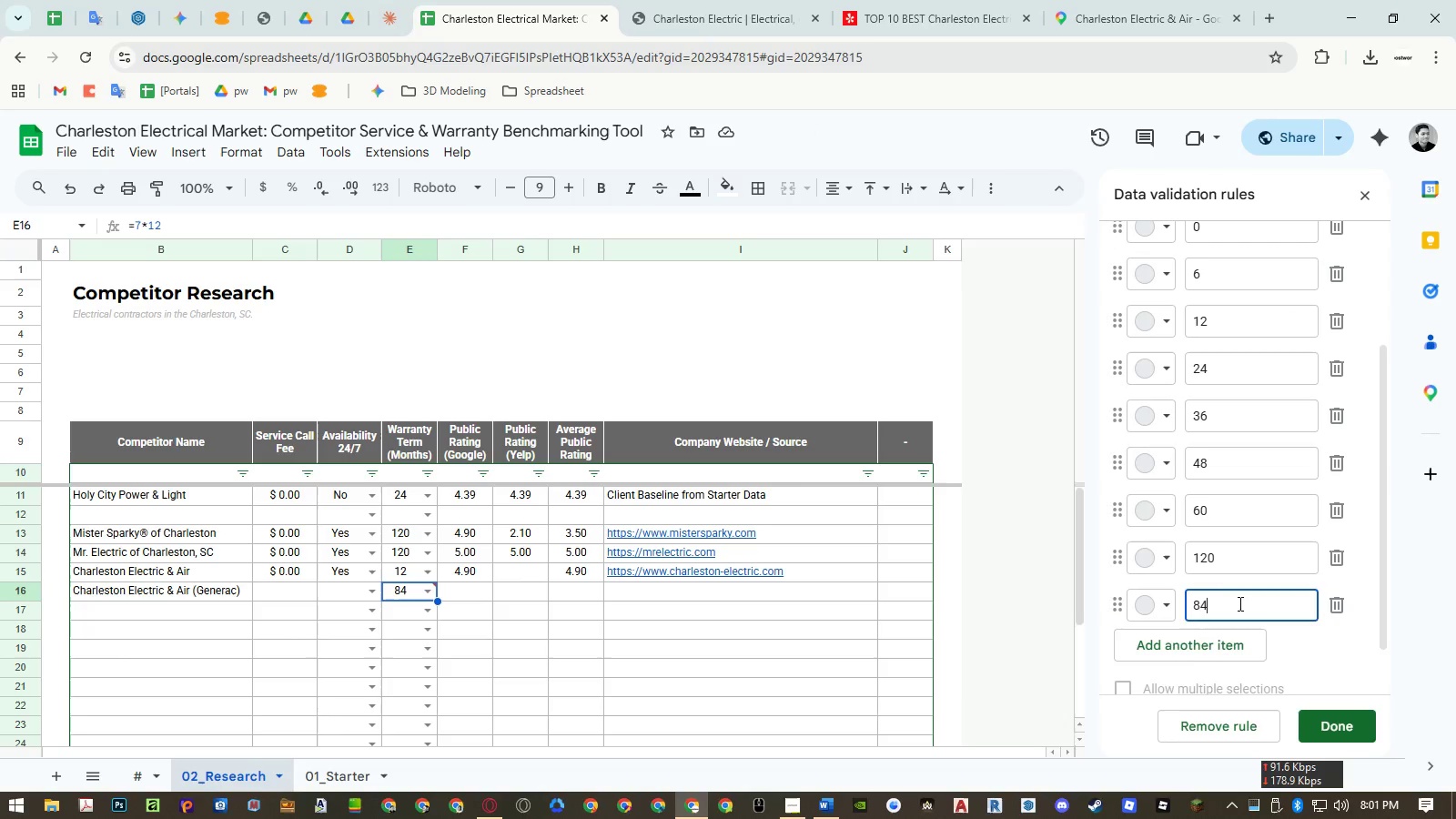 
key(NumpadEnter)
 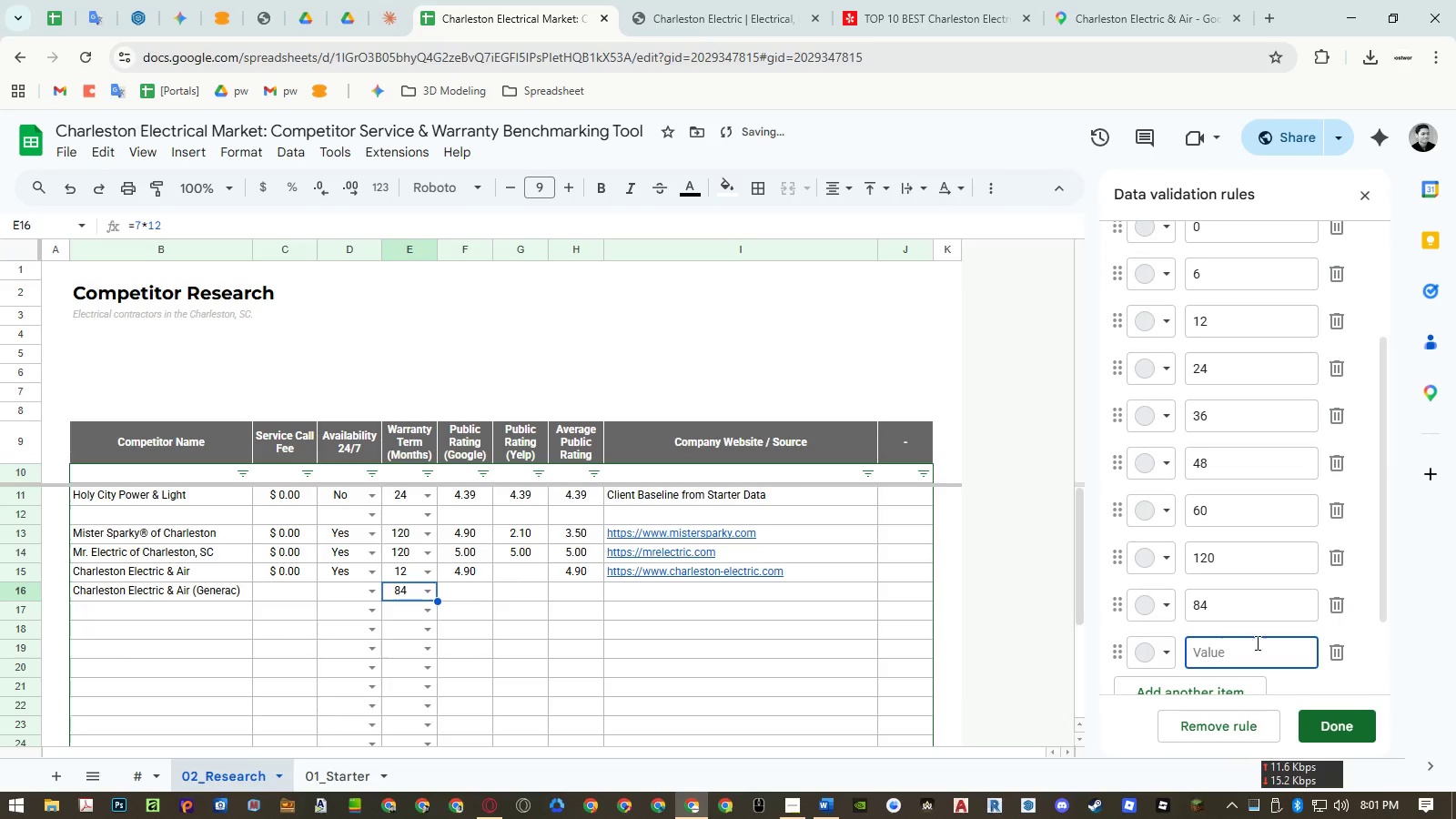 
left_click([1339, 651])
 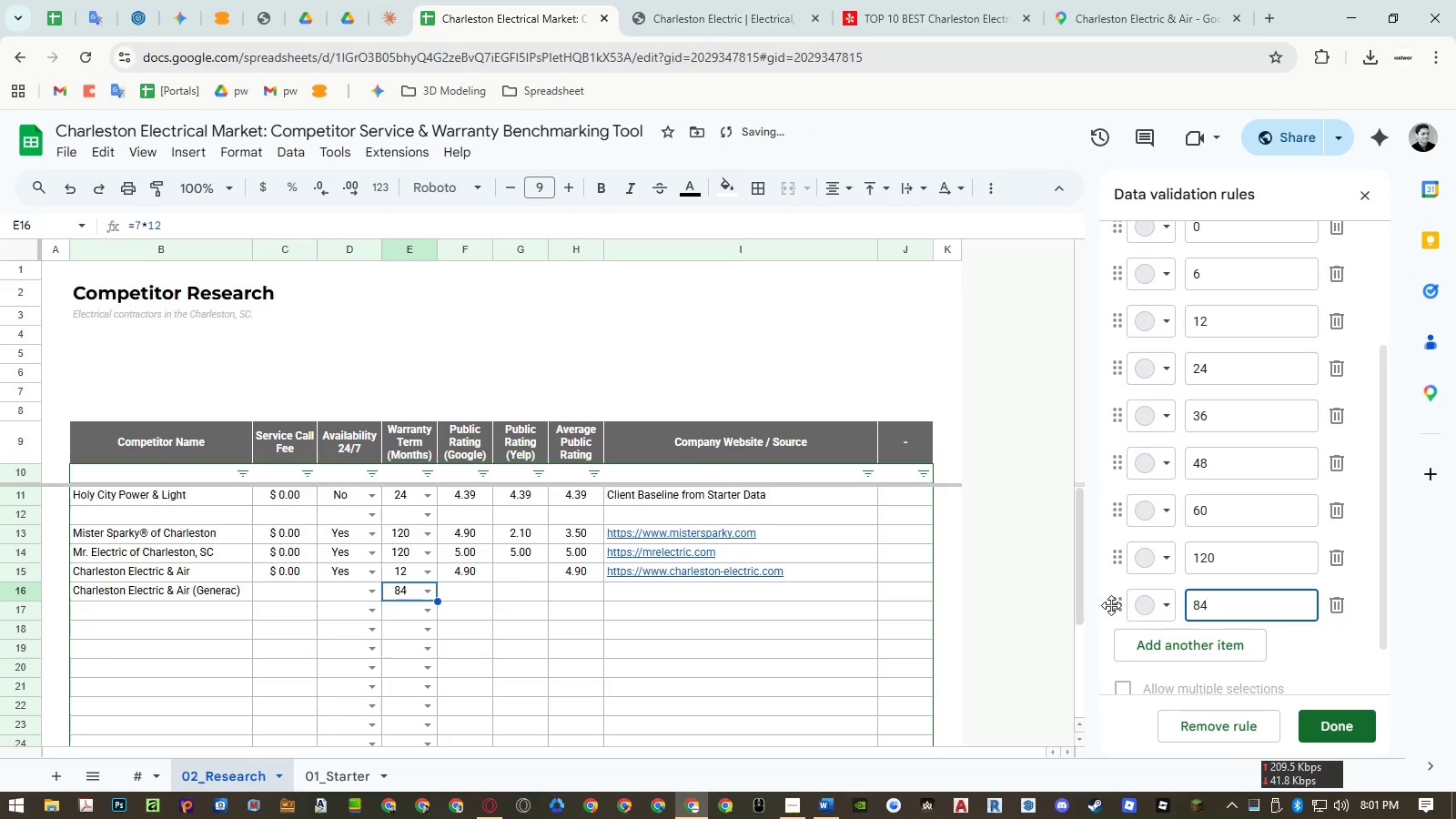 
left_click_drag(start_coordinate=[1114, 605], to_coordinate=[1119, 566])
 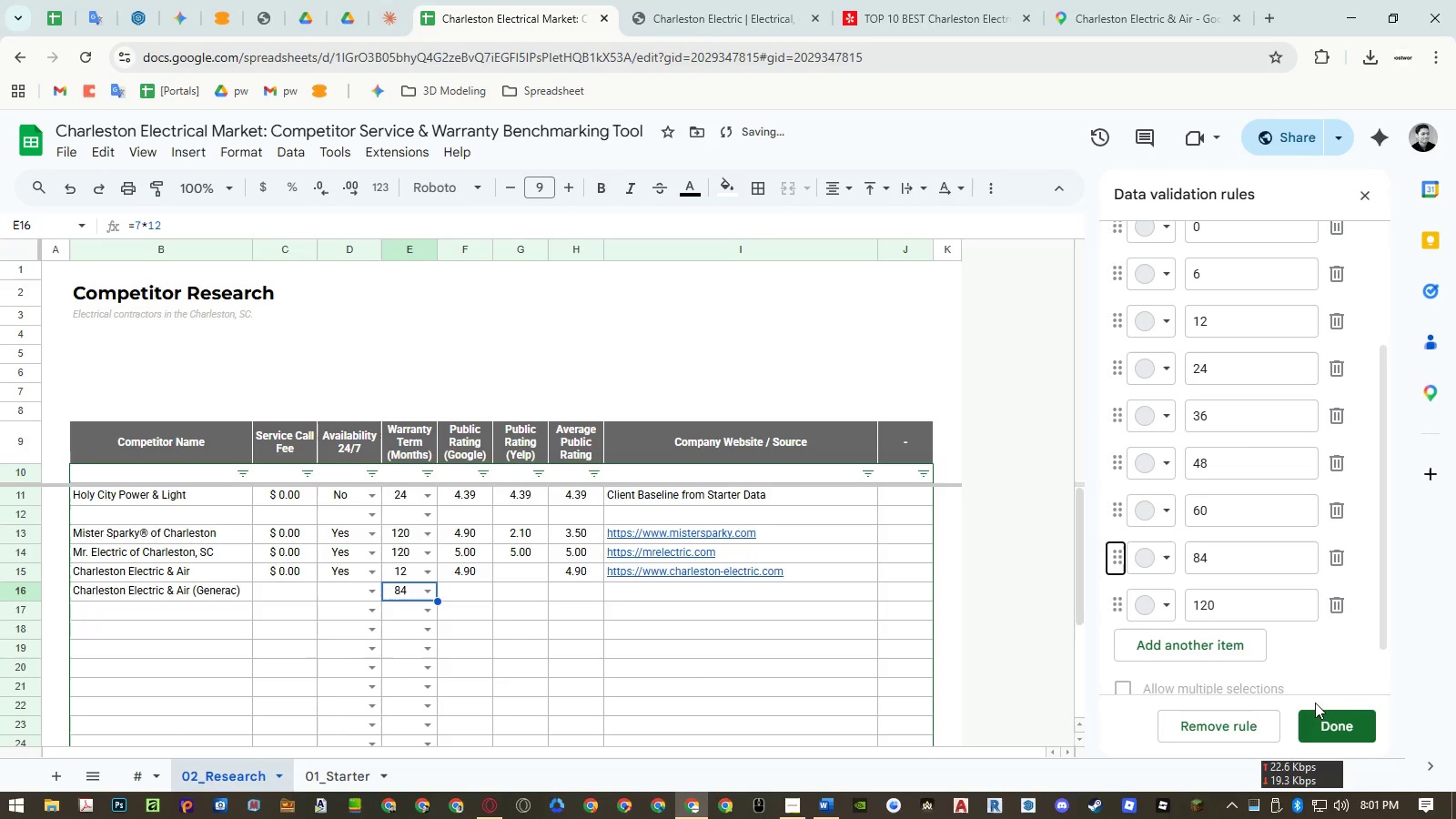 
left_click([1328, 719])
 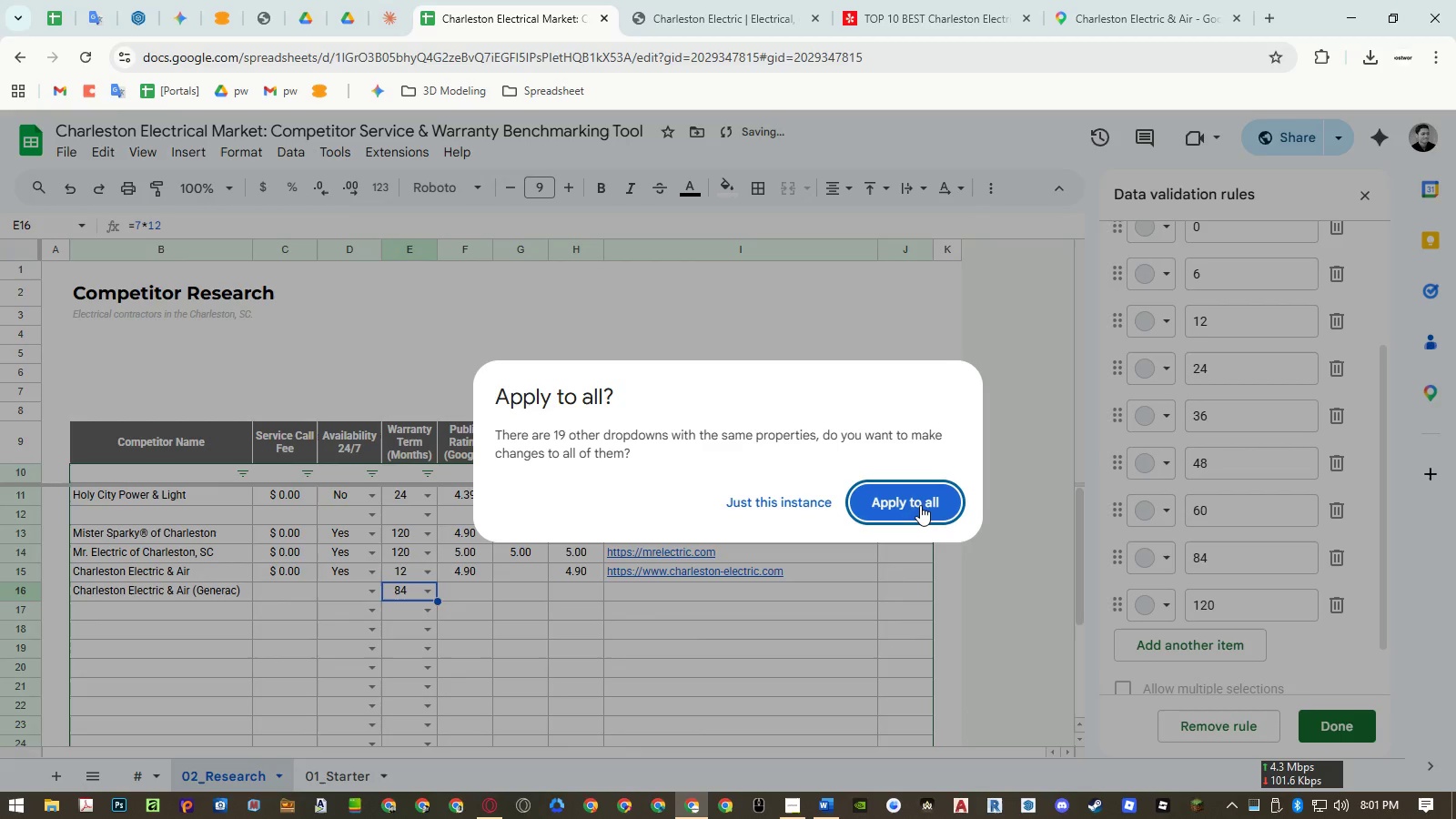 
left_click([920, 505])
 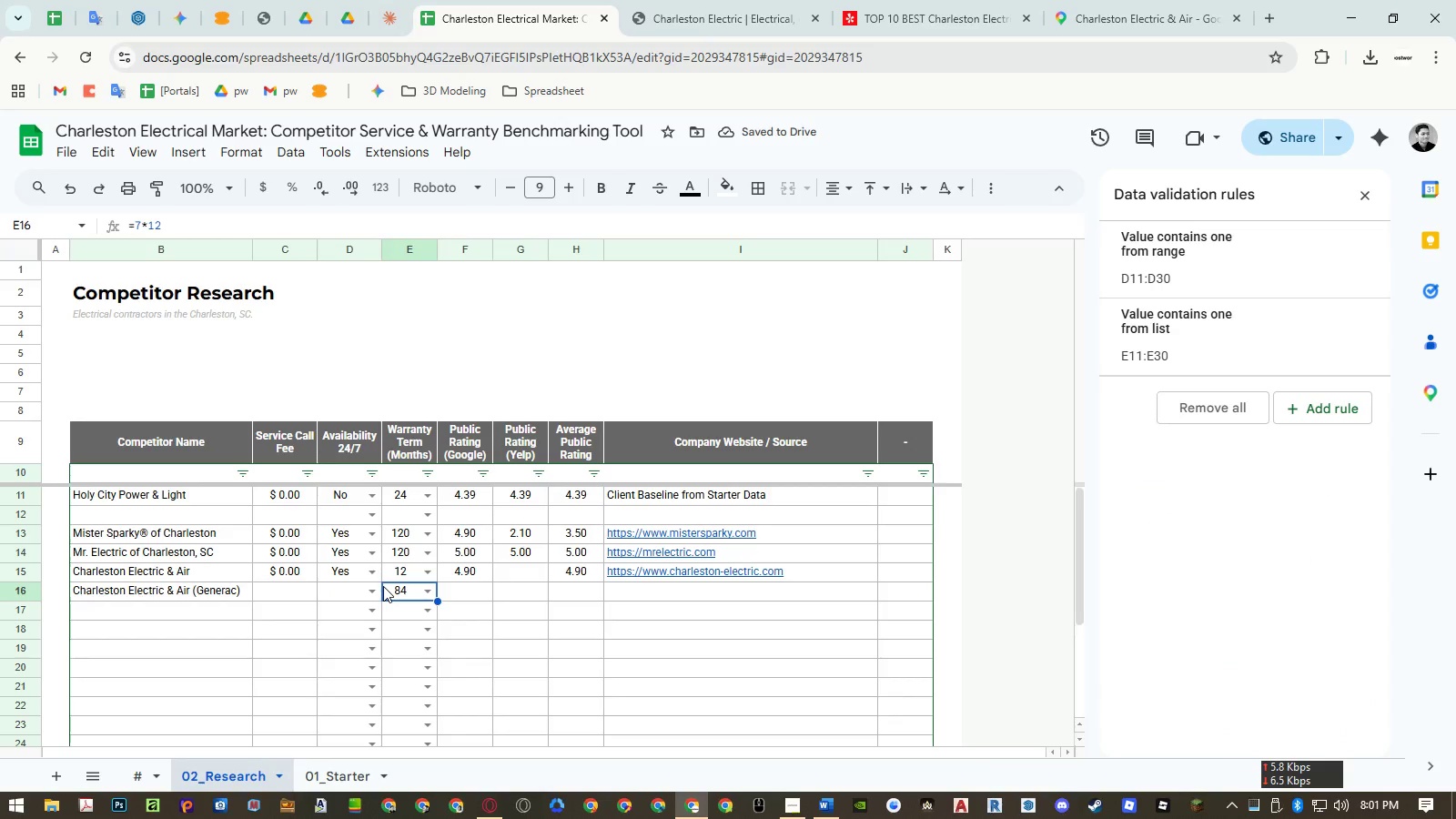 
wait(5.48)
 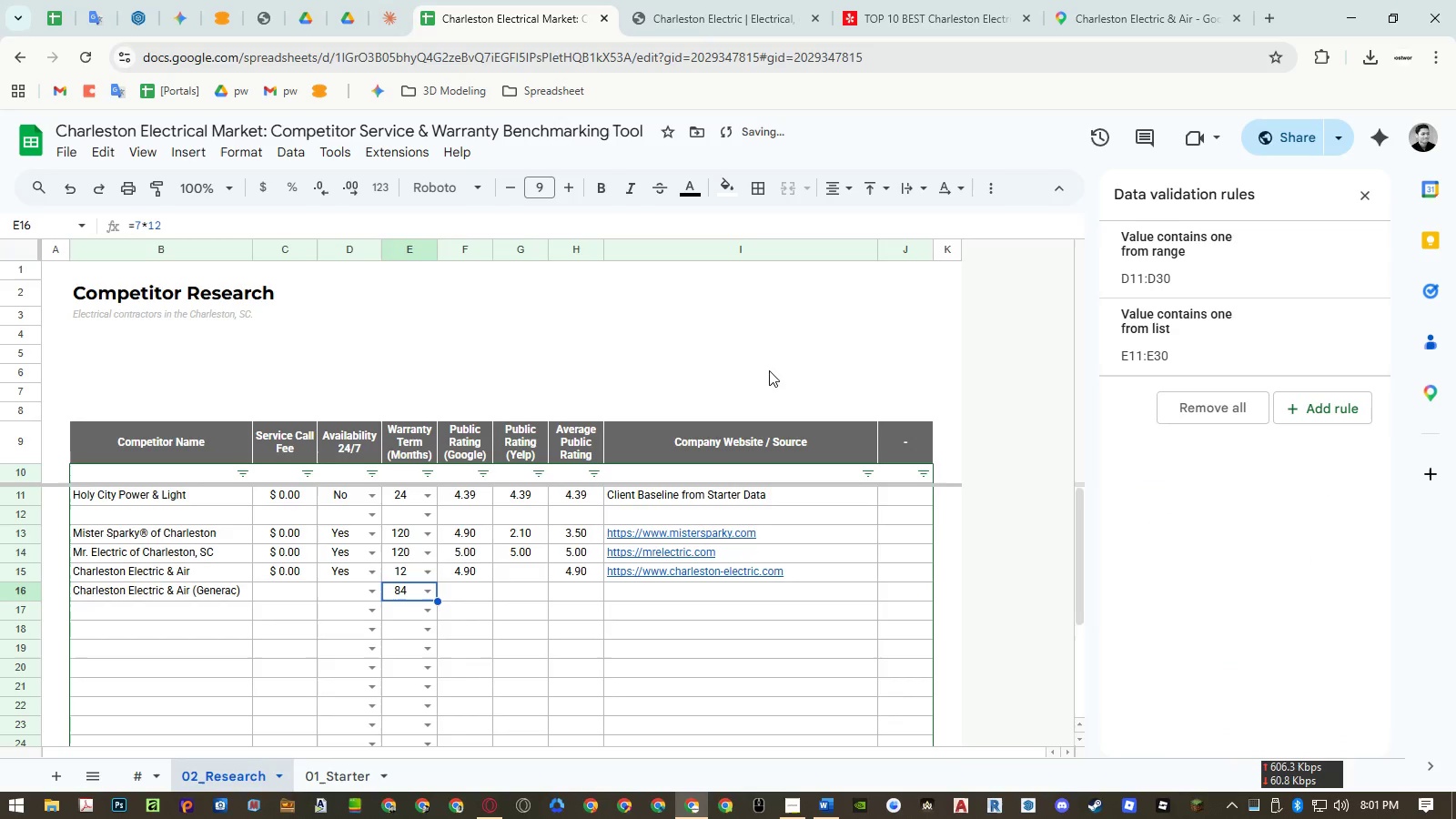 
left_click([706, 22])
 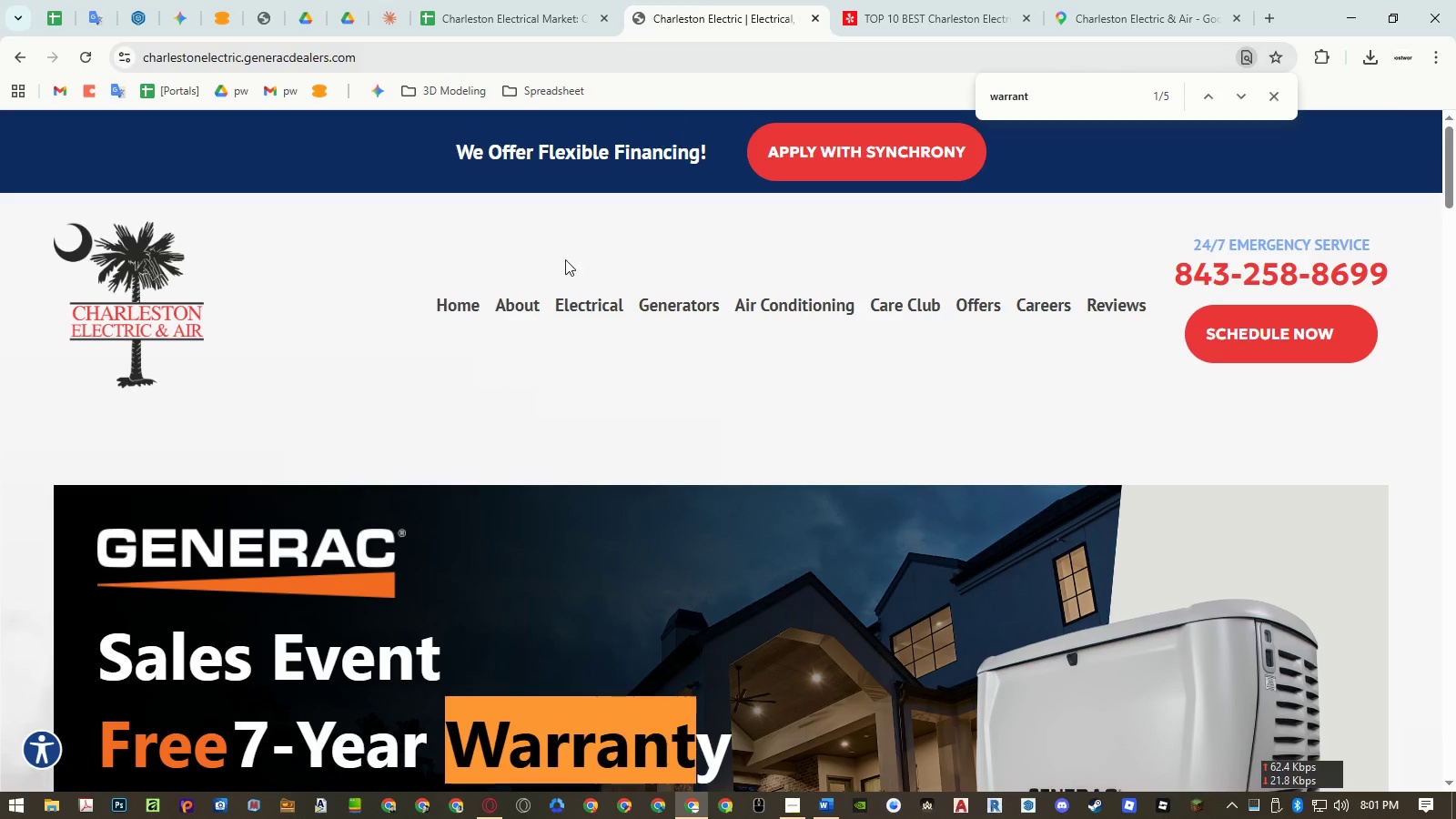 
scroll: coordinate [298, 472], scroll_direction: down, amount: 4.0
 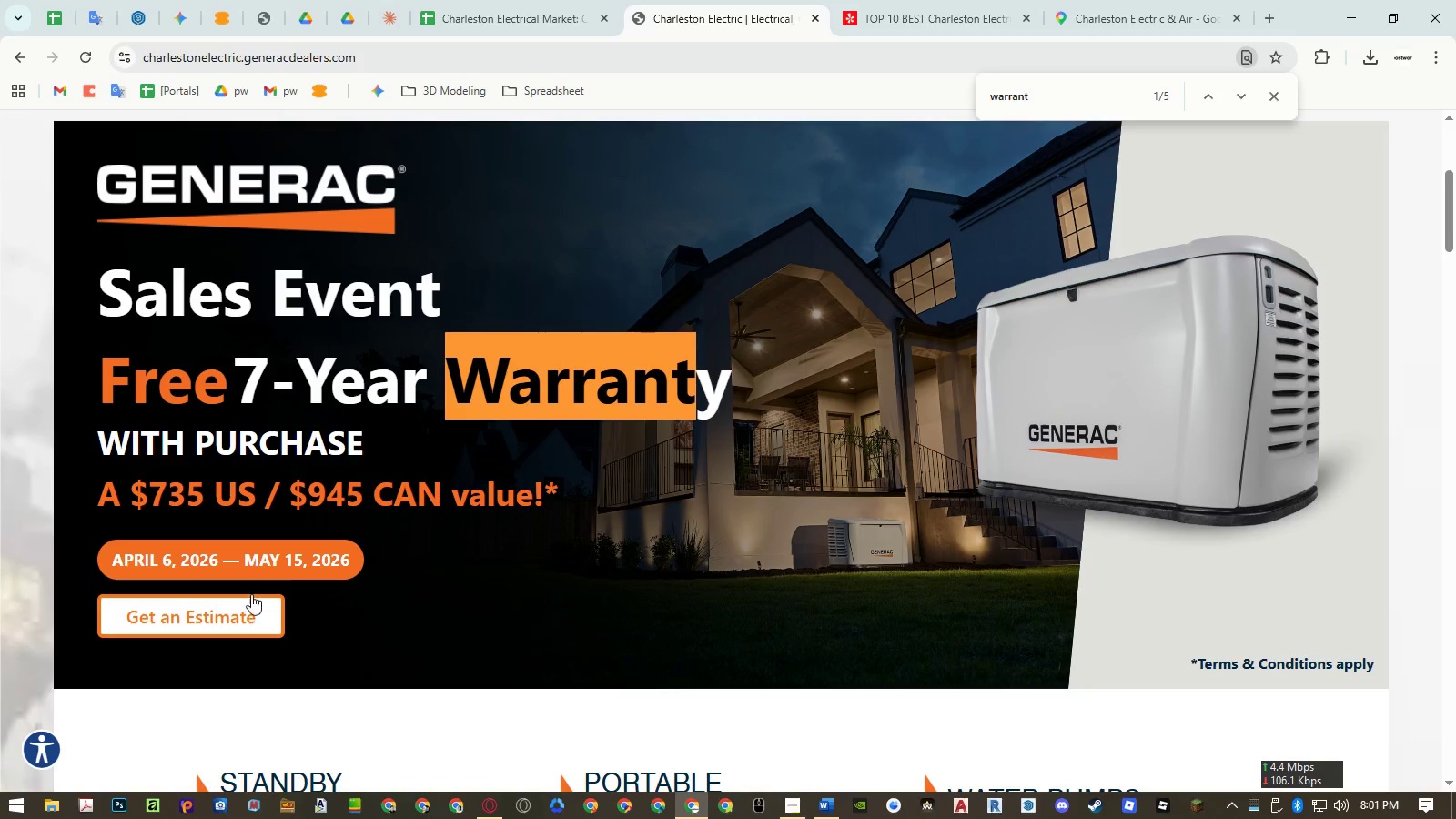 
left_click([246, 613])
 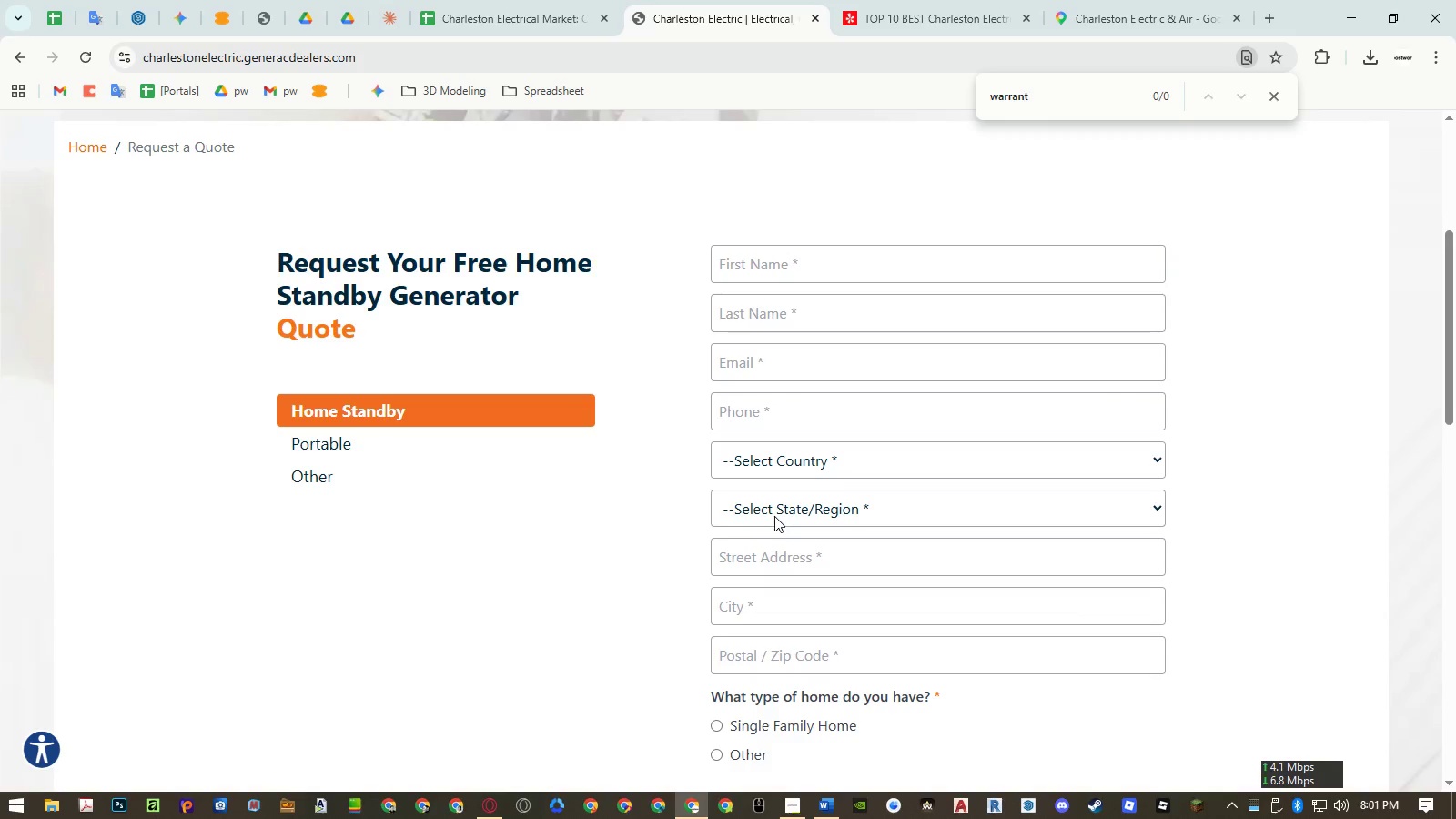 
scroll: coordinate [616, 532], scroll_direction: down, amount: 6.0
 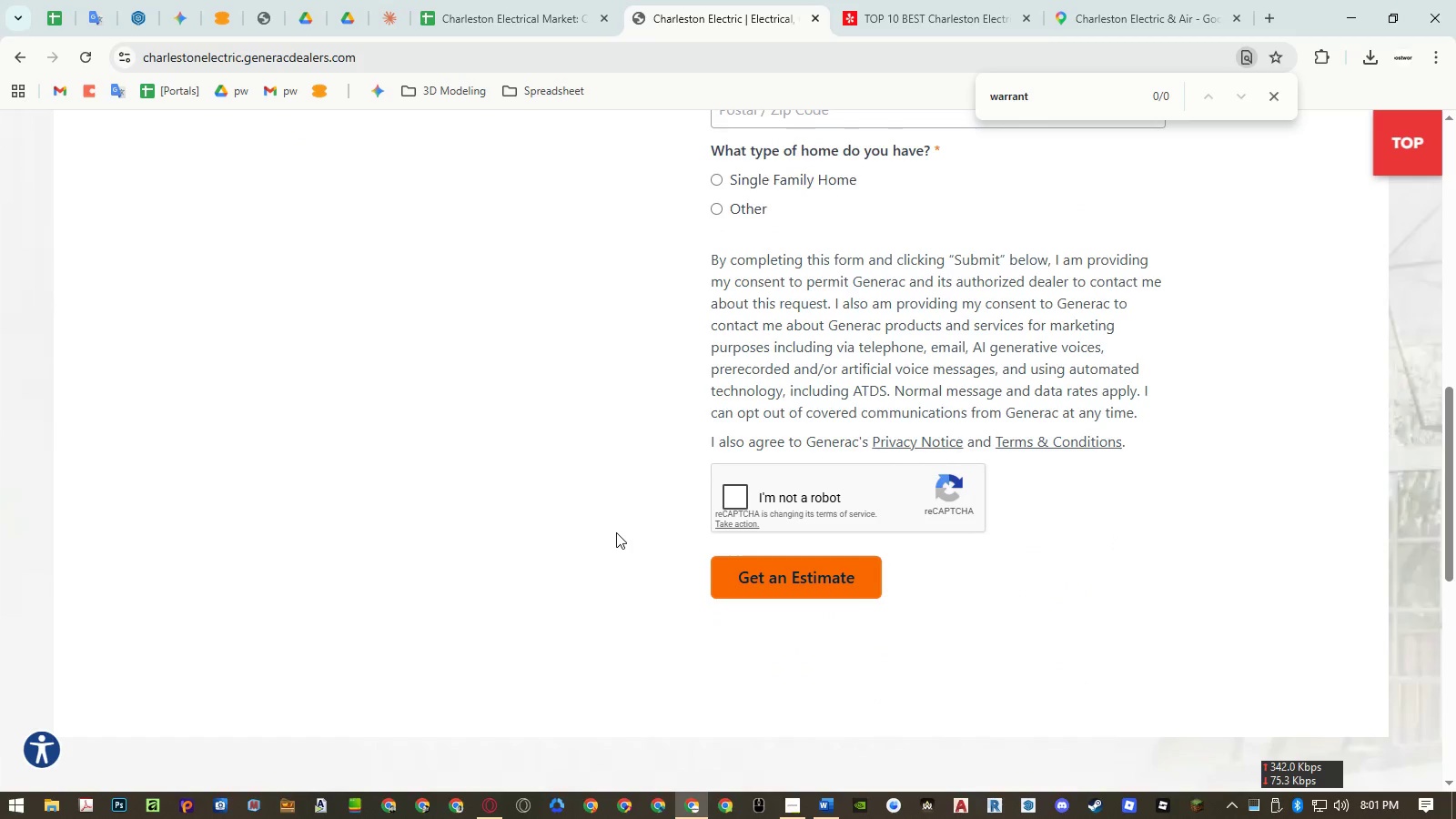 
scroll: coordinate [616, 532], scroll_direction: up, amount: 3.0
 